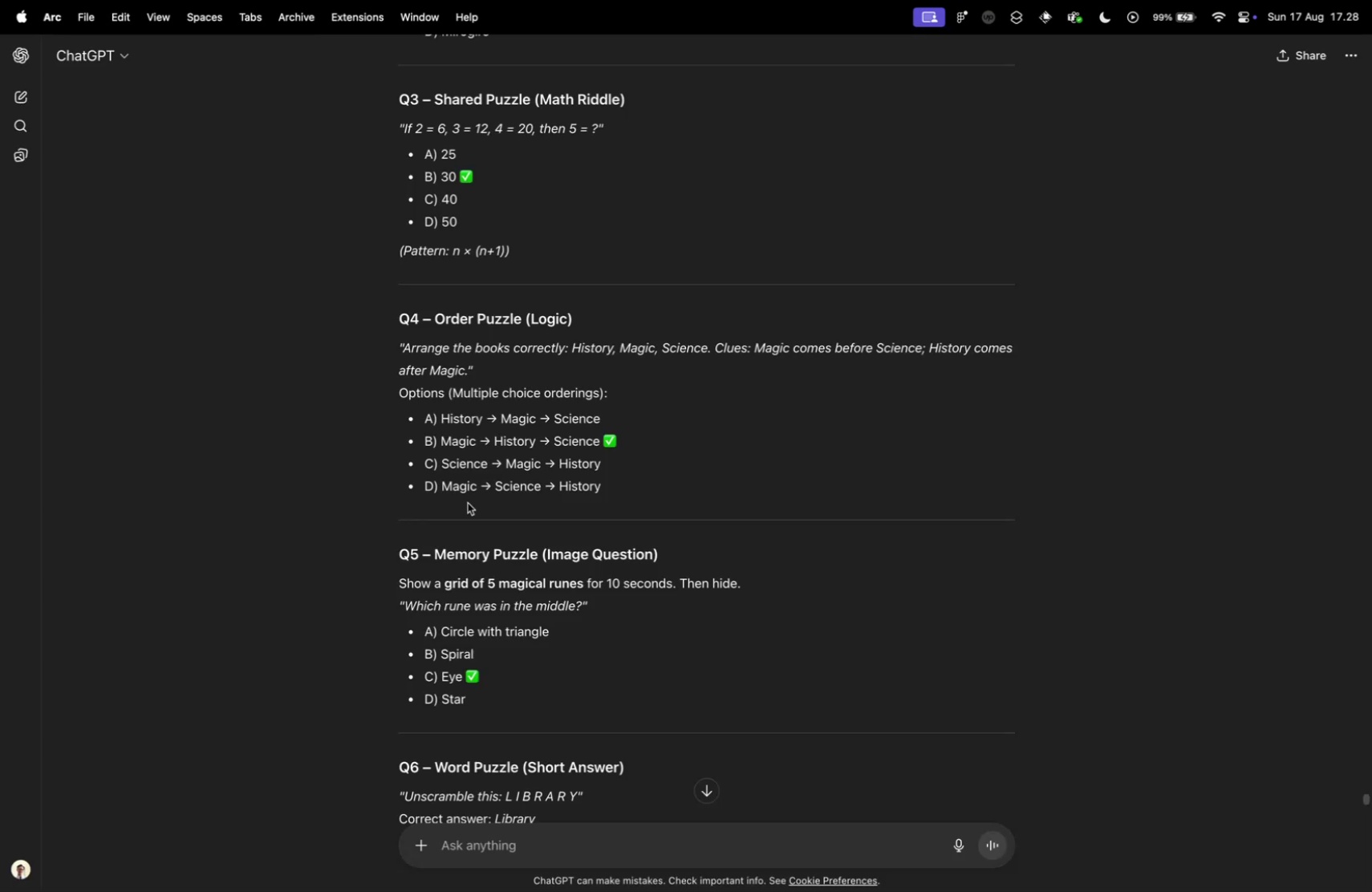 
key(Control+Tab)
 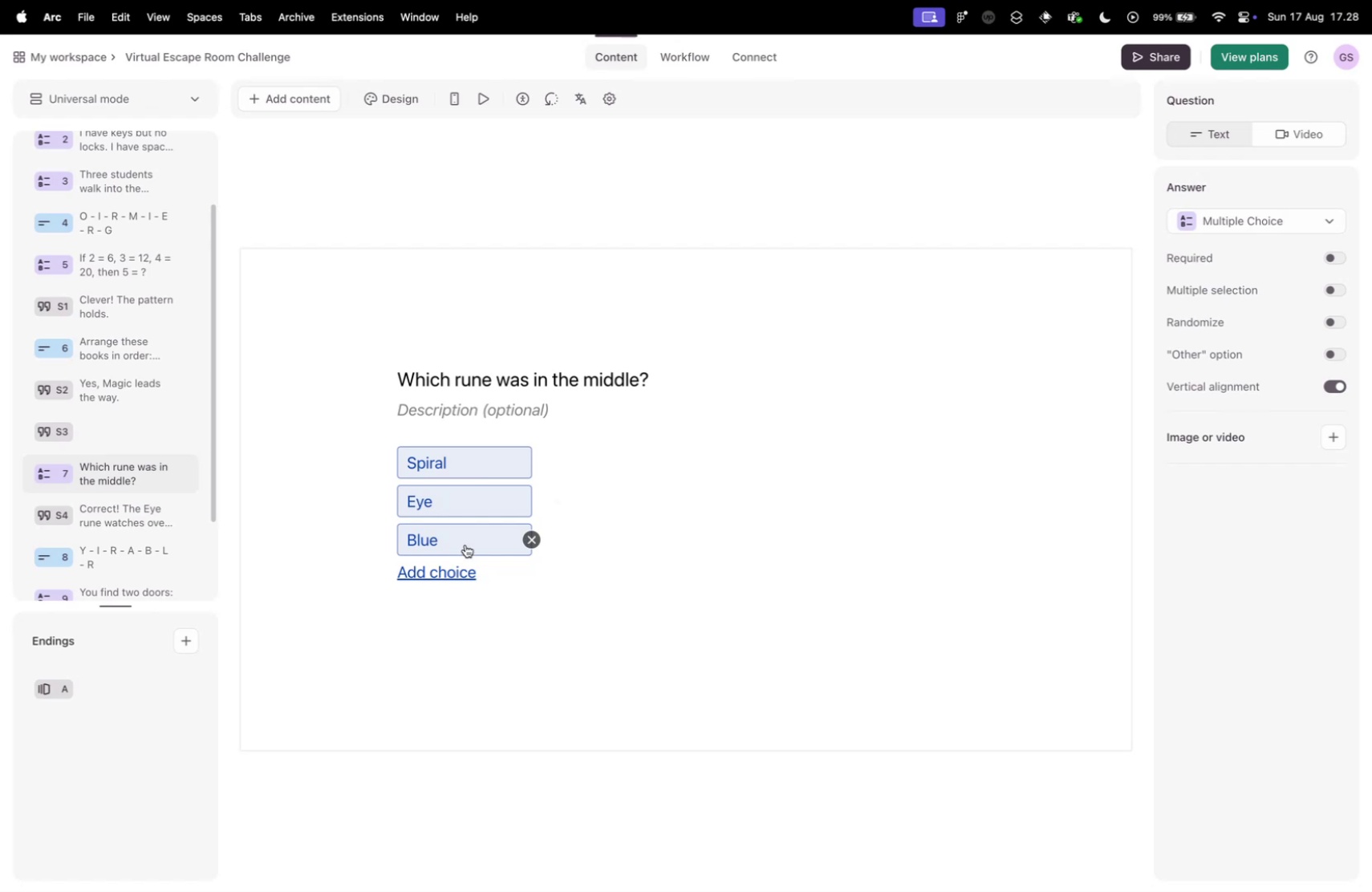 
left_click([465, 543])
 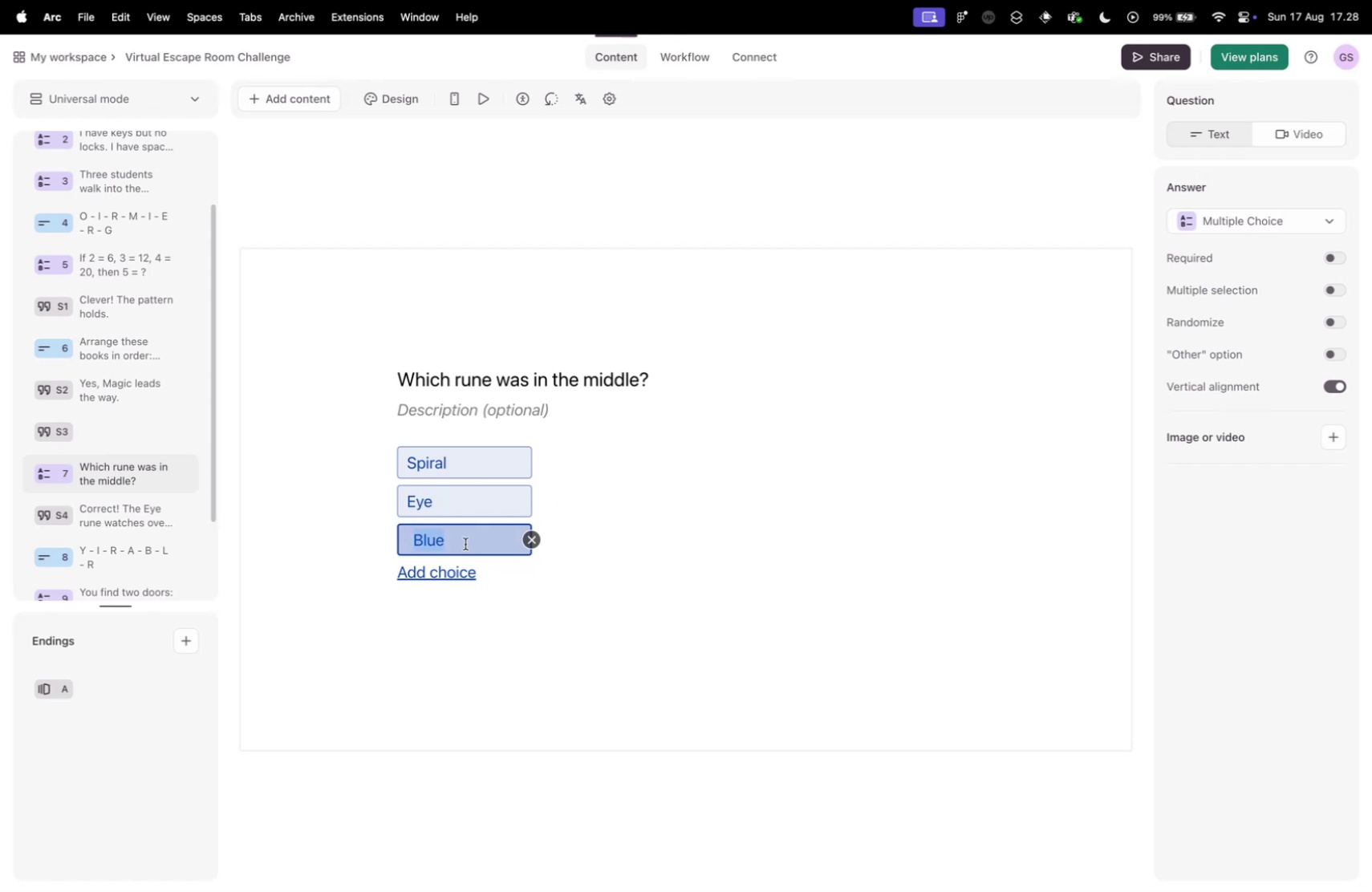 
type(Star)
 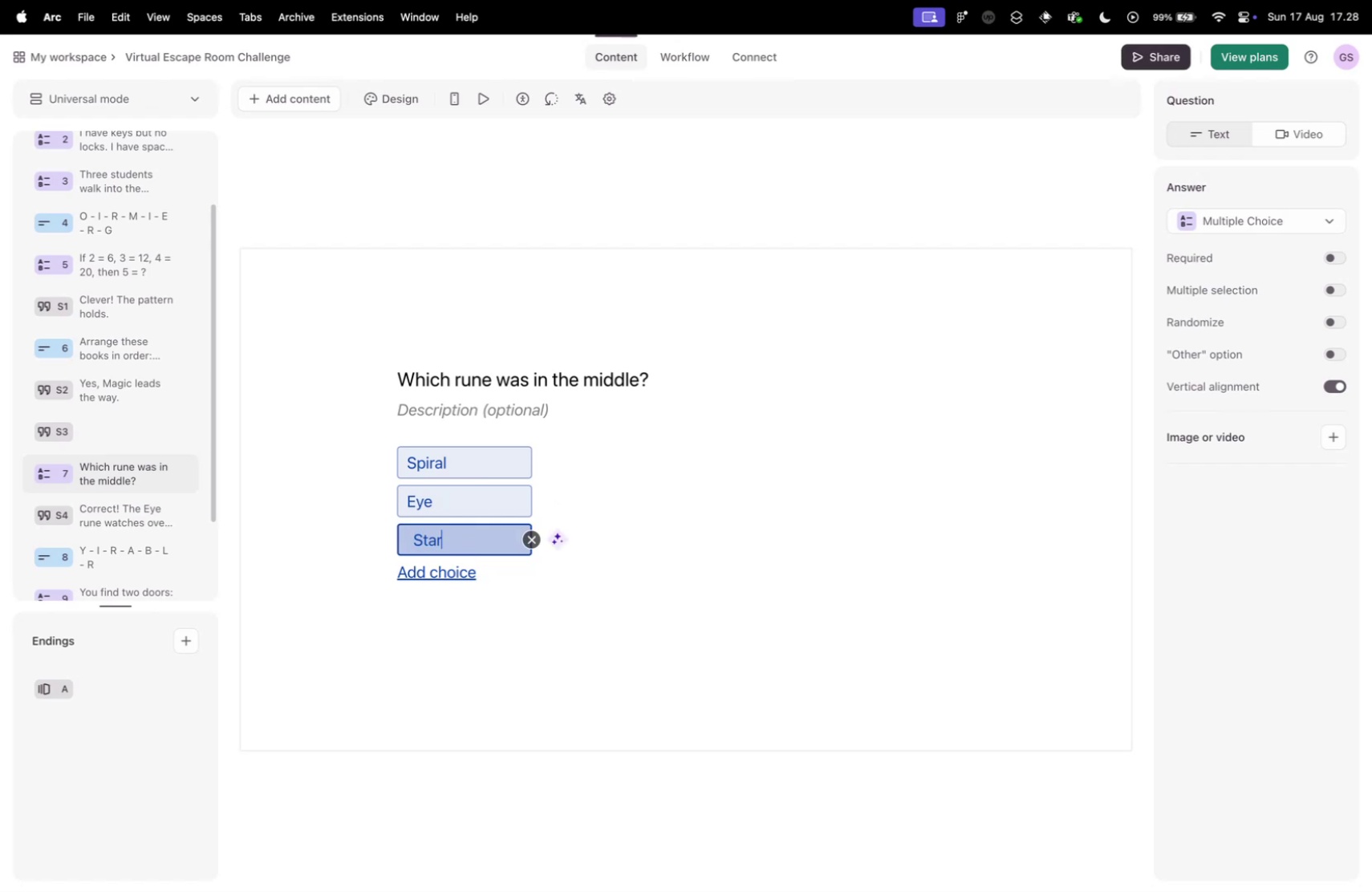 
key(Control+ControlLeft)
 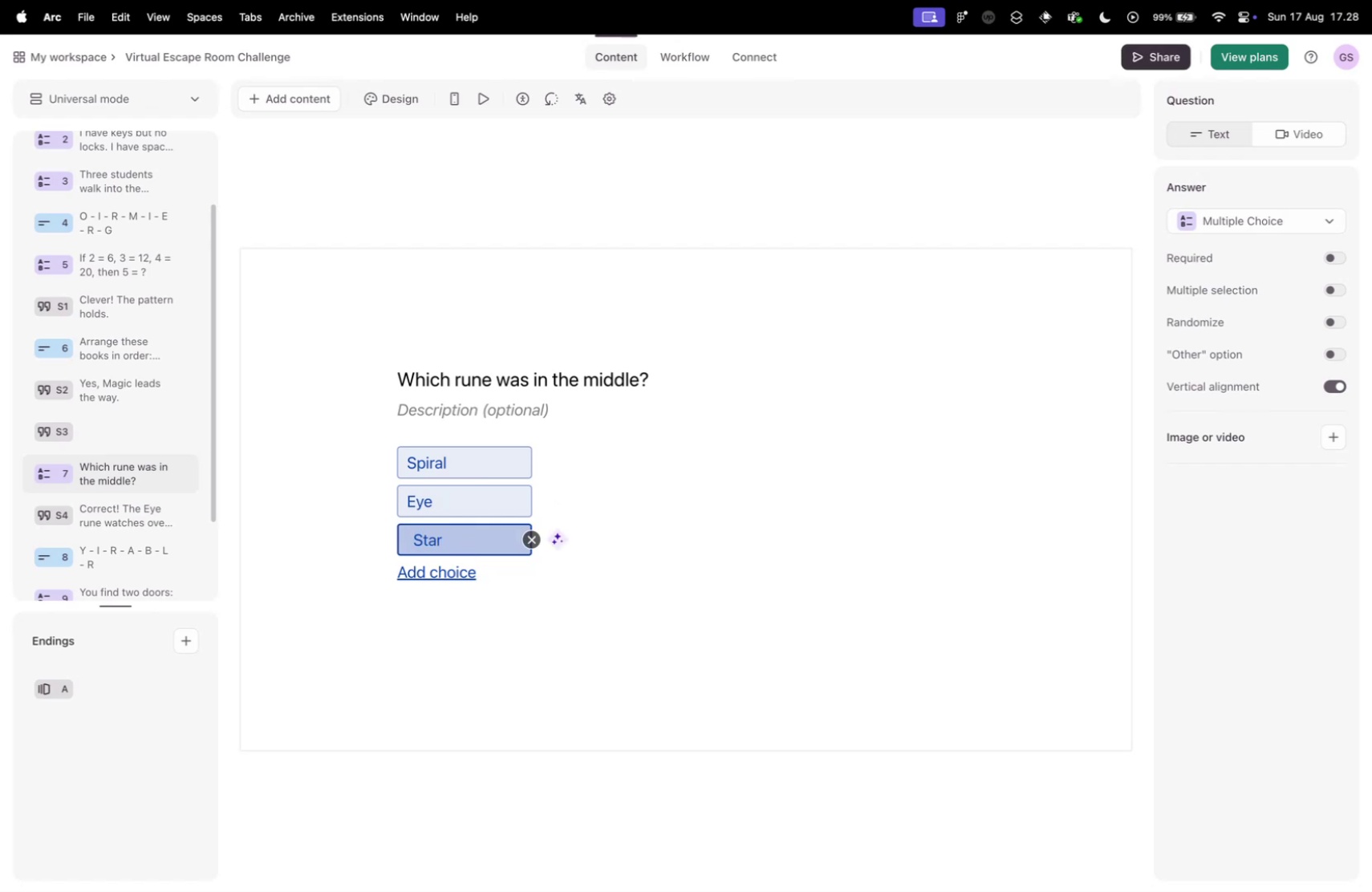 
key(Control+Tab)
 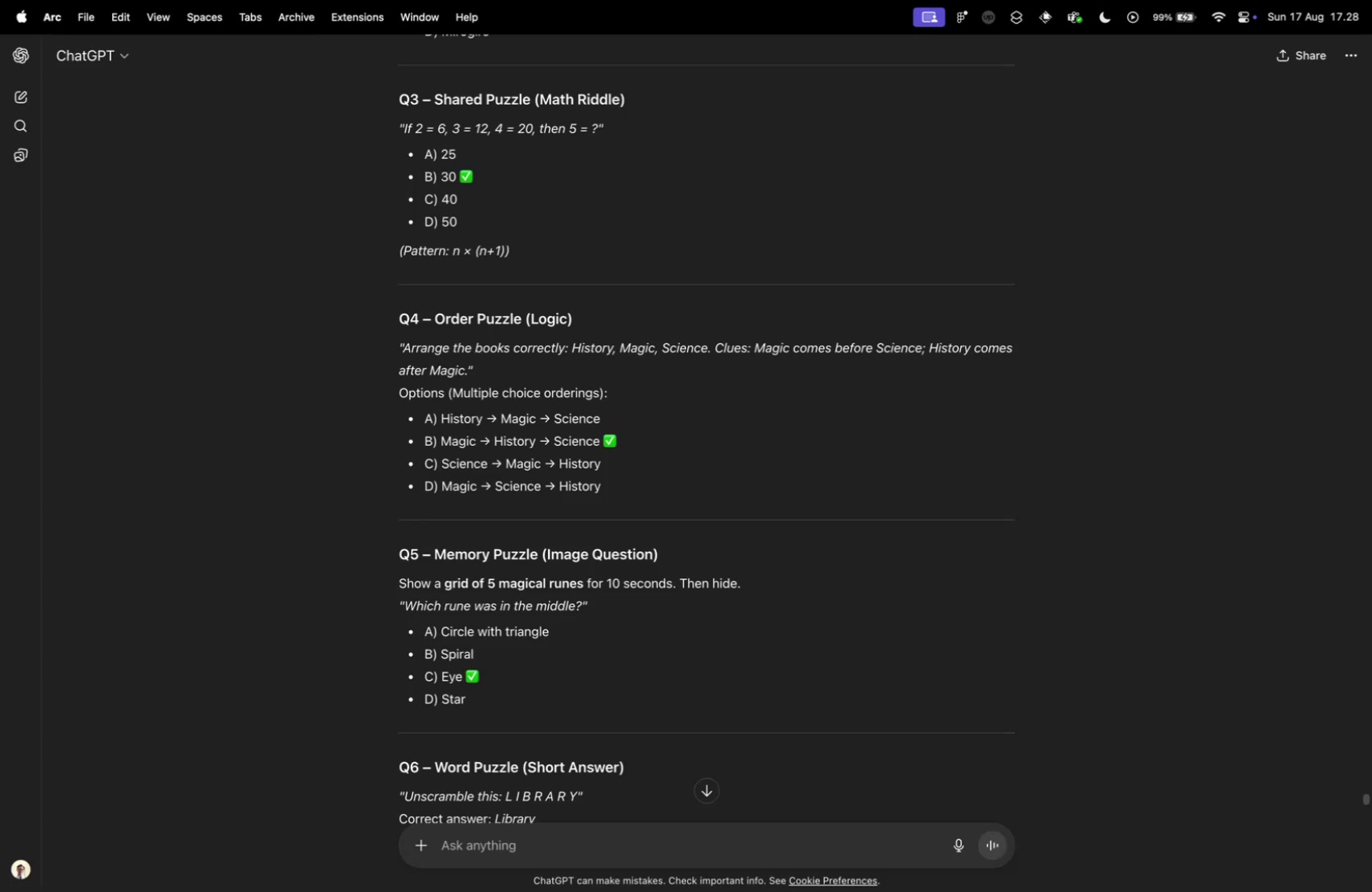 
key(Control+ControlLeft)
 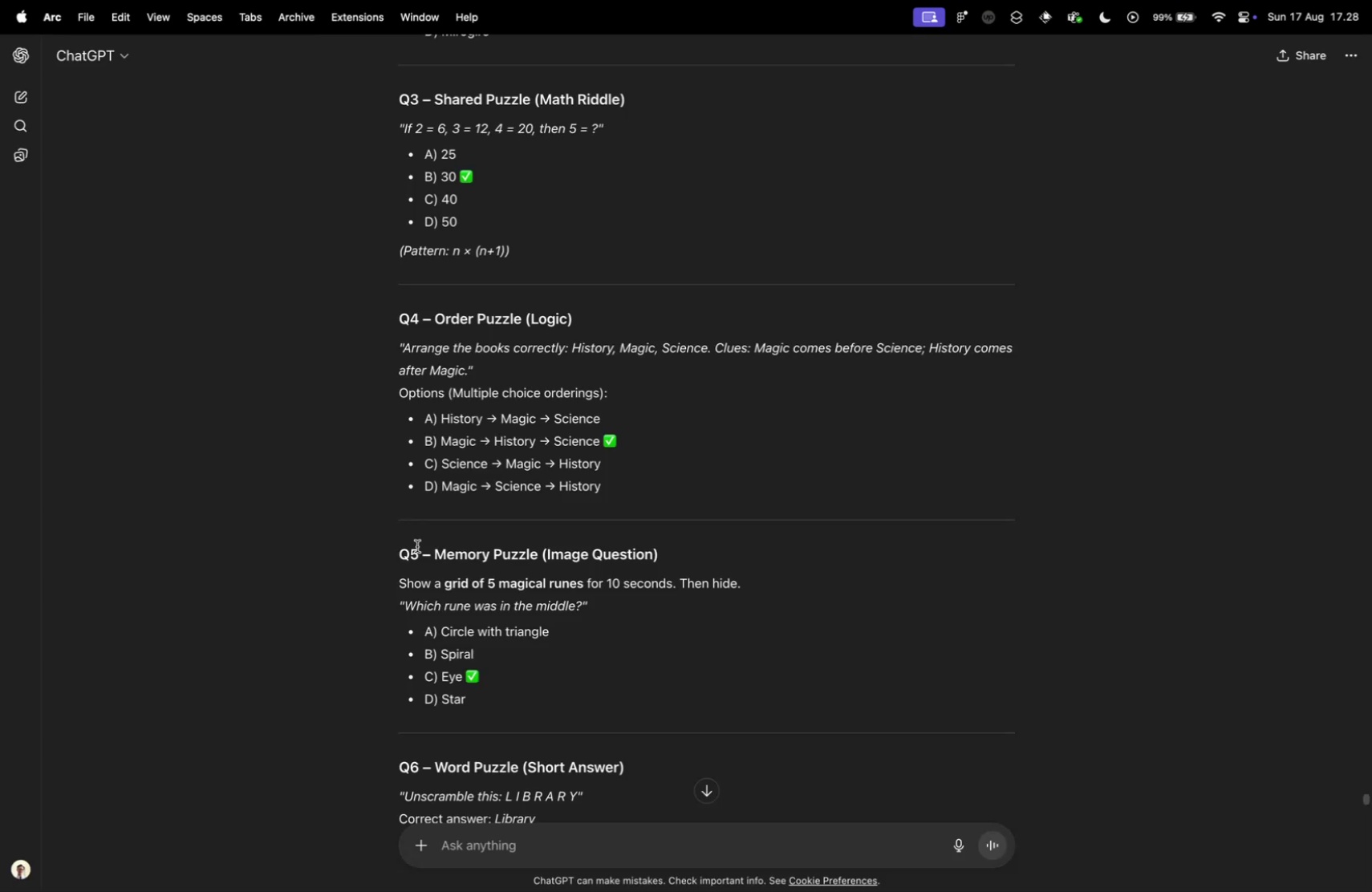 
key(Control+Tab)
 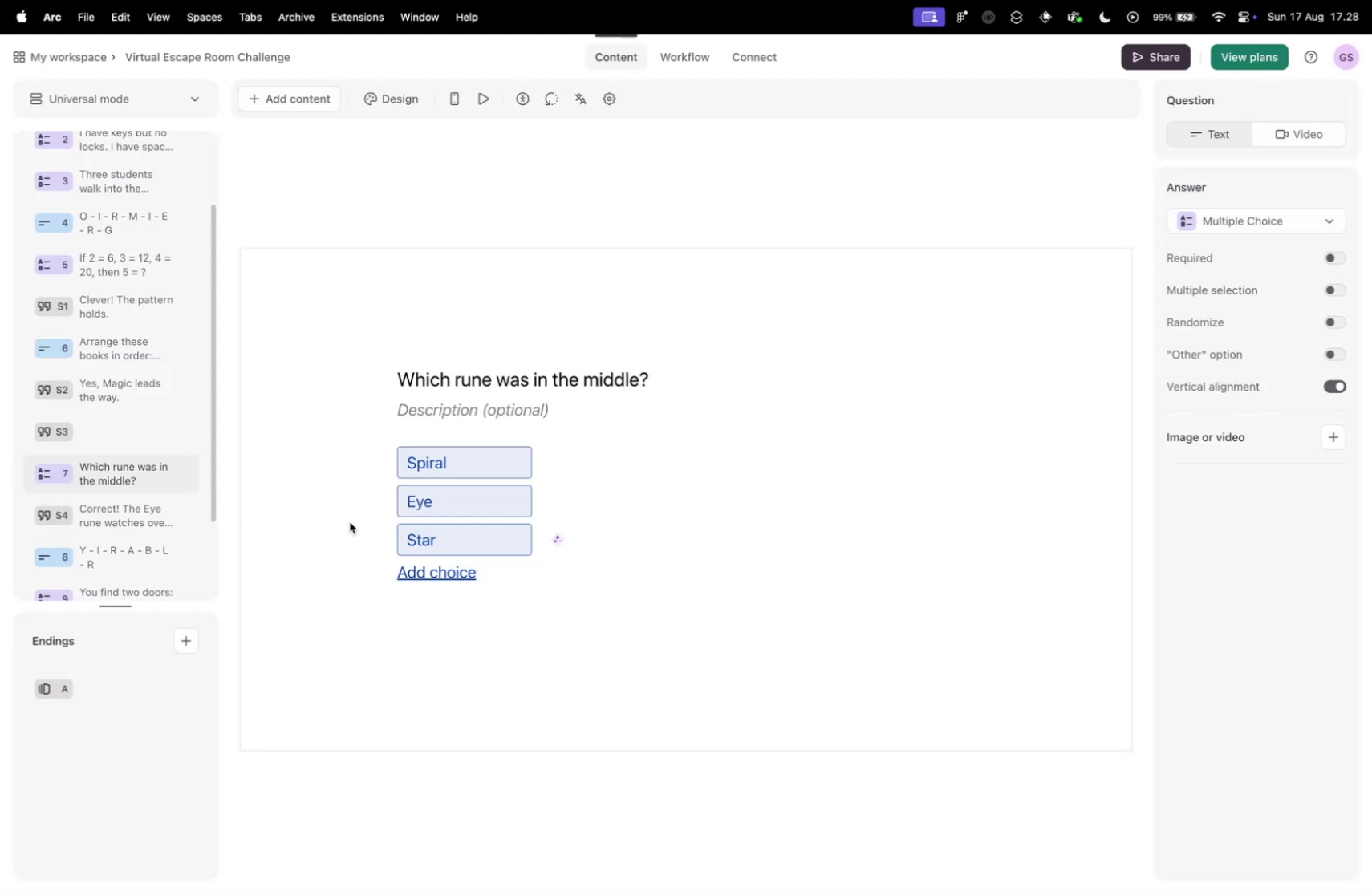 
left_click([350, 521])
 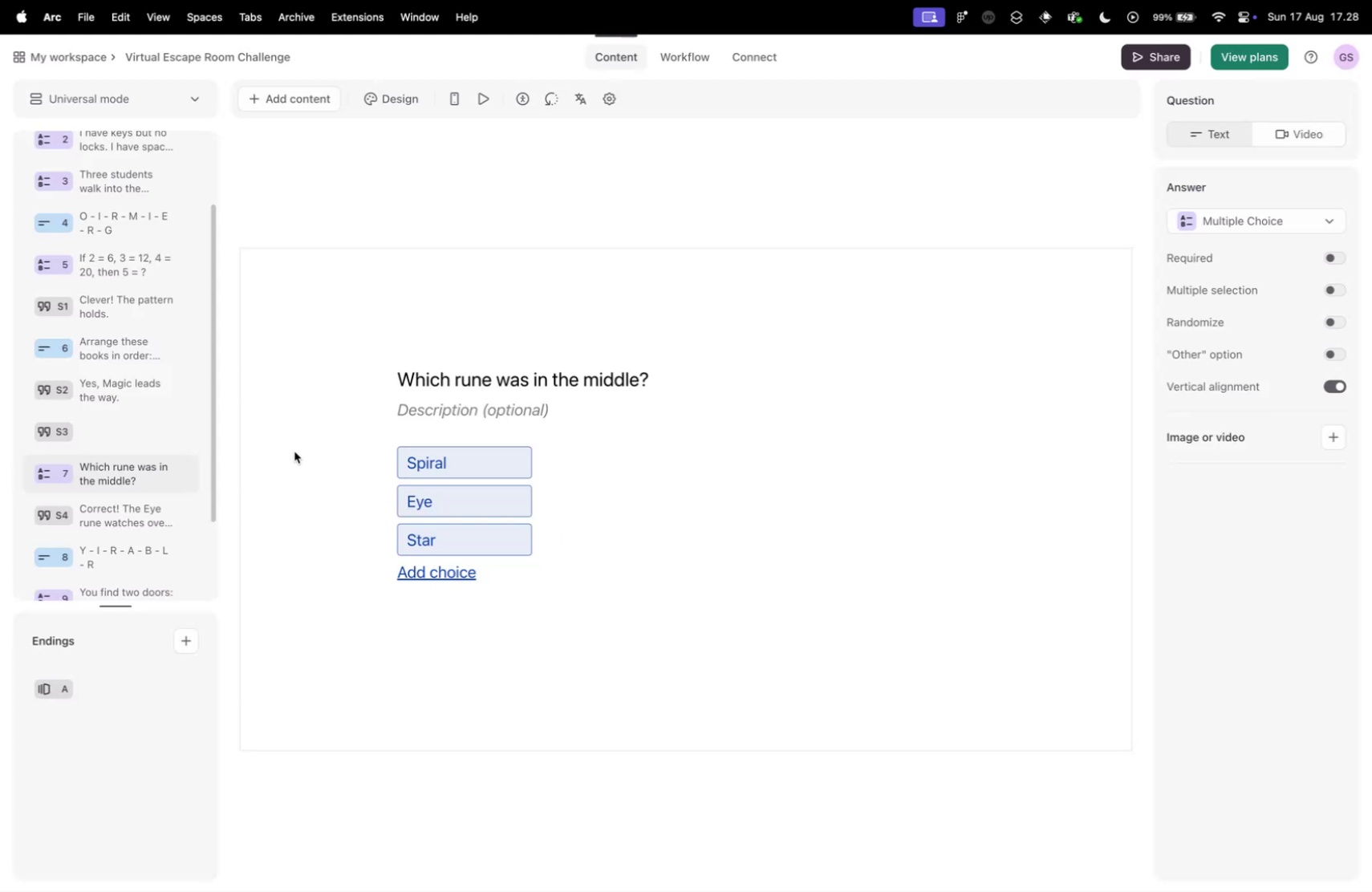 
left_click([113, 427])
 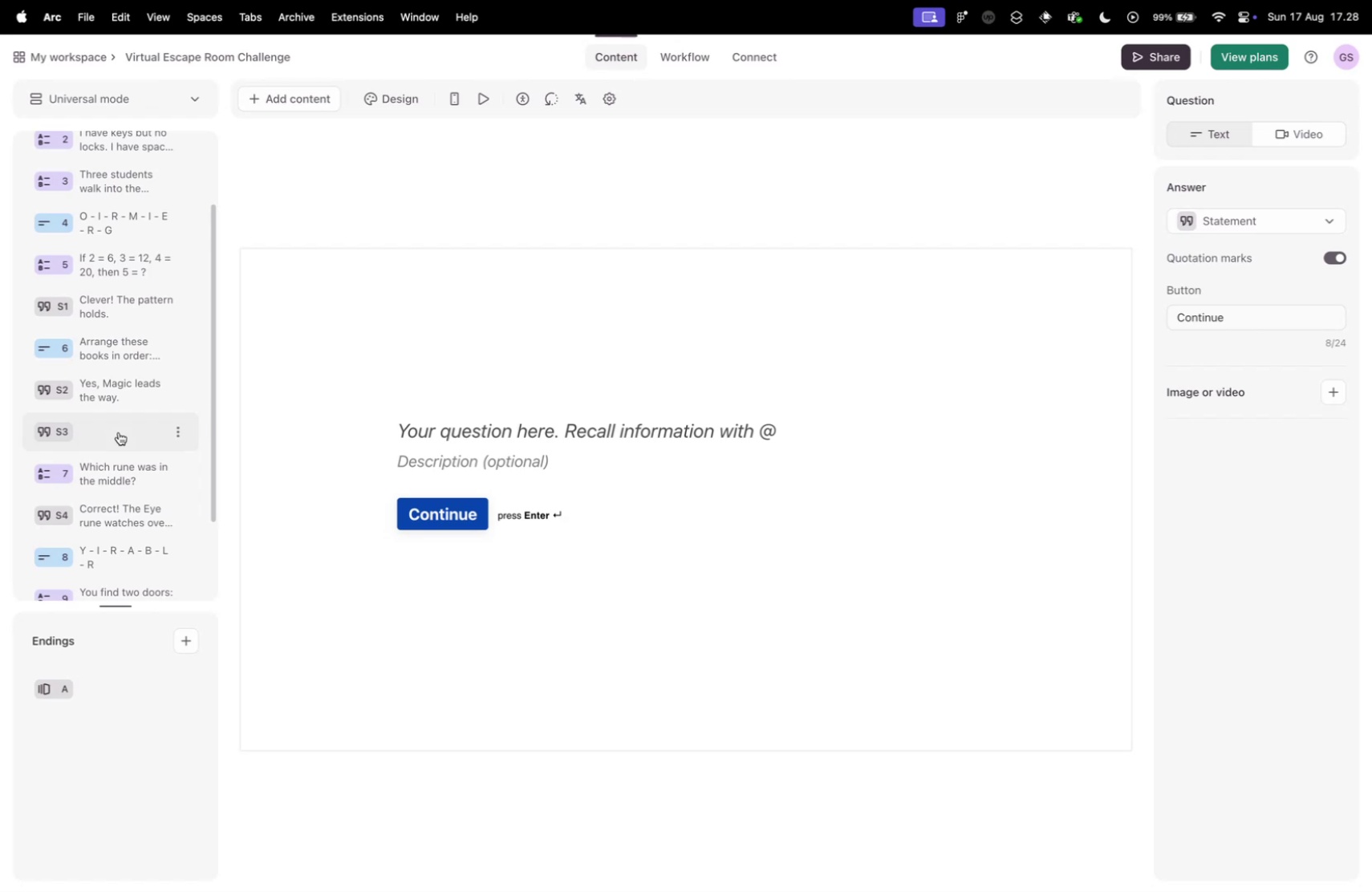 
wait(7.67)
 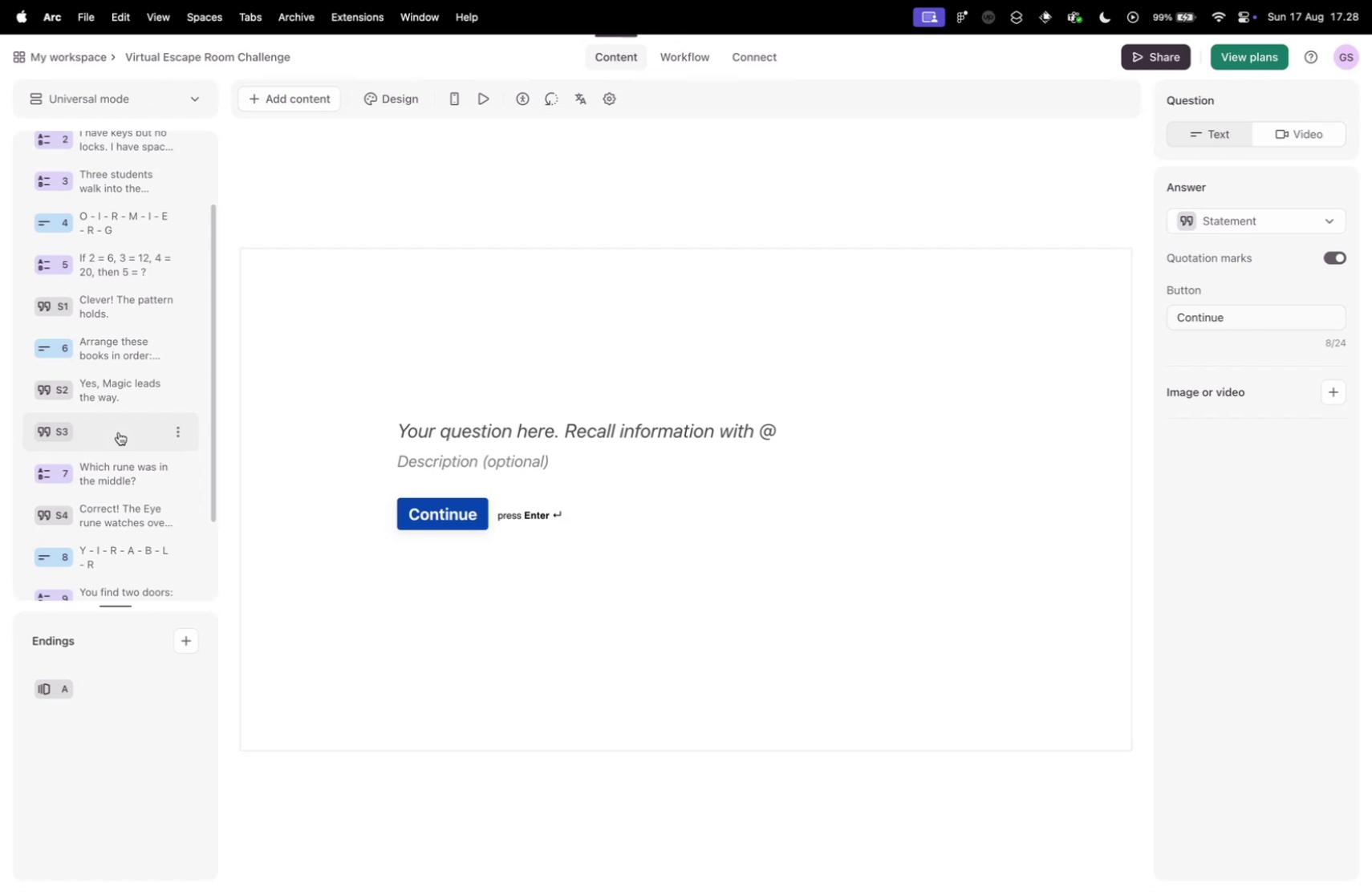 
key(Control+ControlLeft)
 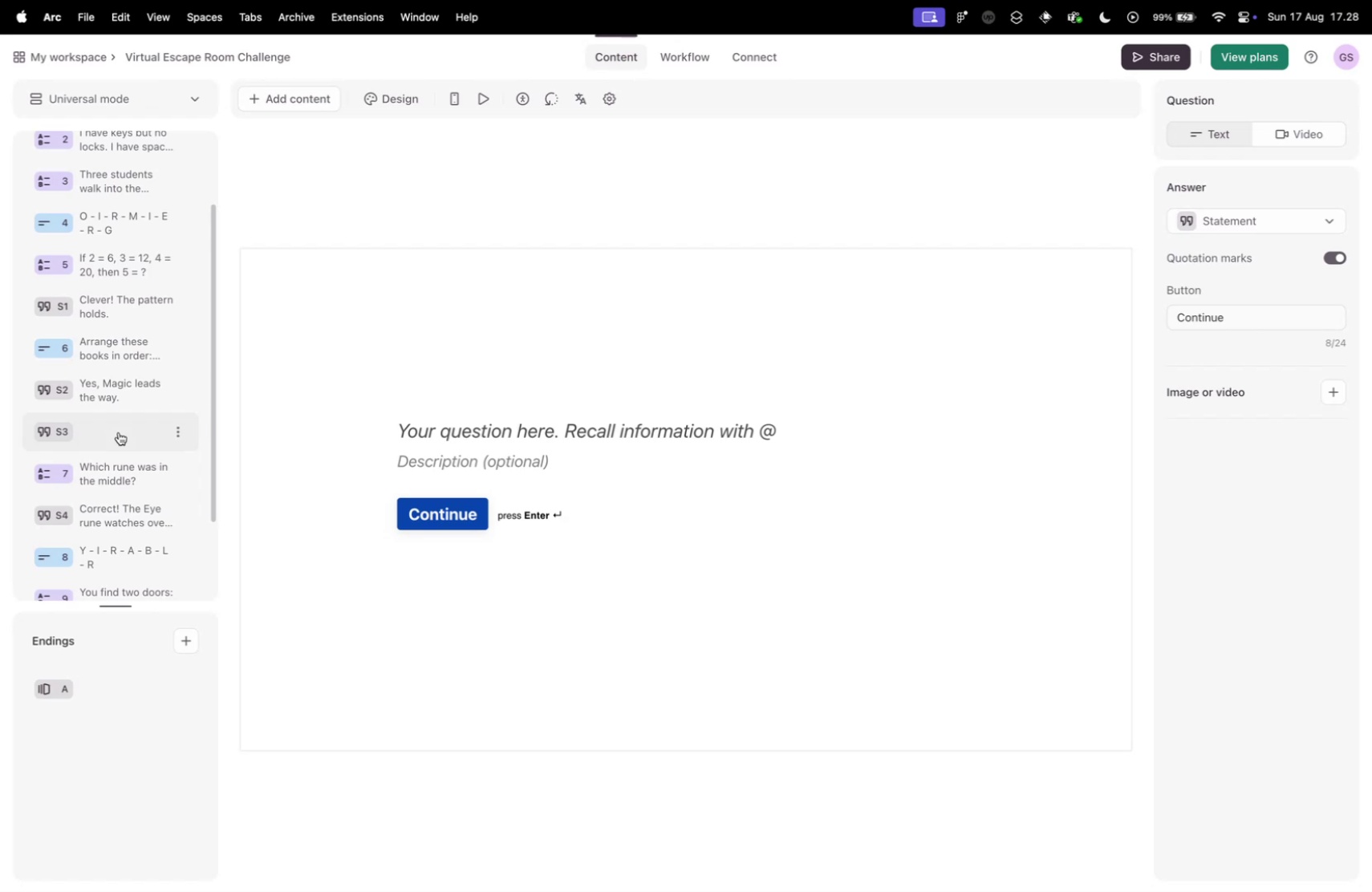 
key(Control+Tab)
 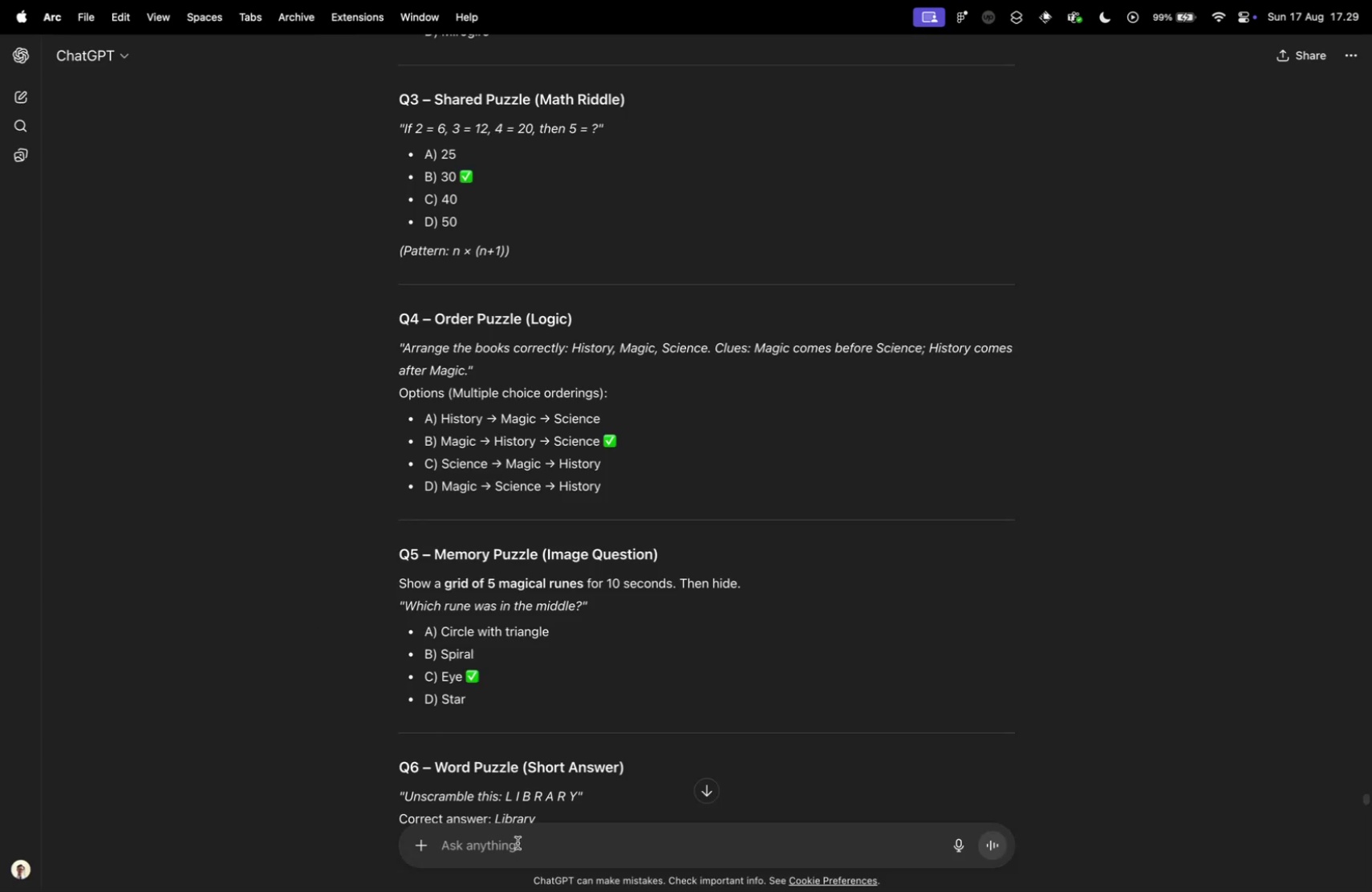 
type(could you change the 16)
key(Backspace)
type(5 )
key(Backspace)
key(Backspace)
key(Backspace)
type(q5 about the mereo)
key(Backspace)
key(Backspace)
key(Backspace)
type(mory pus)
key(Backspace)
type(zzle? since it can )
key(Backspace)
type(t be applied to typ[)
key(Backspace)
type(eform)
 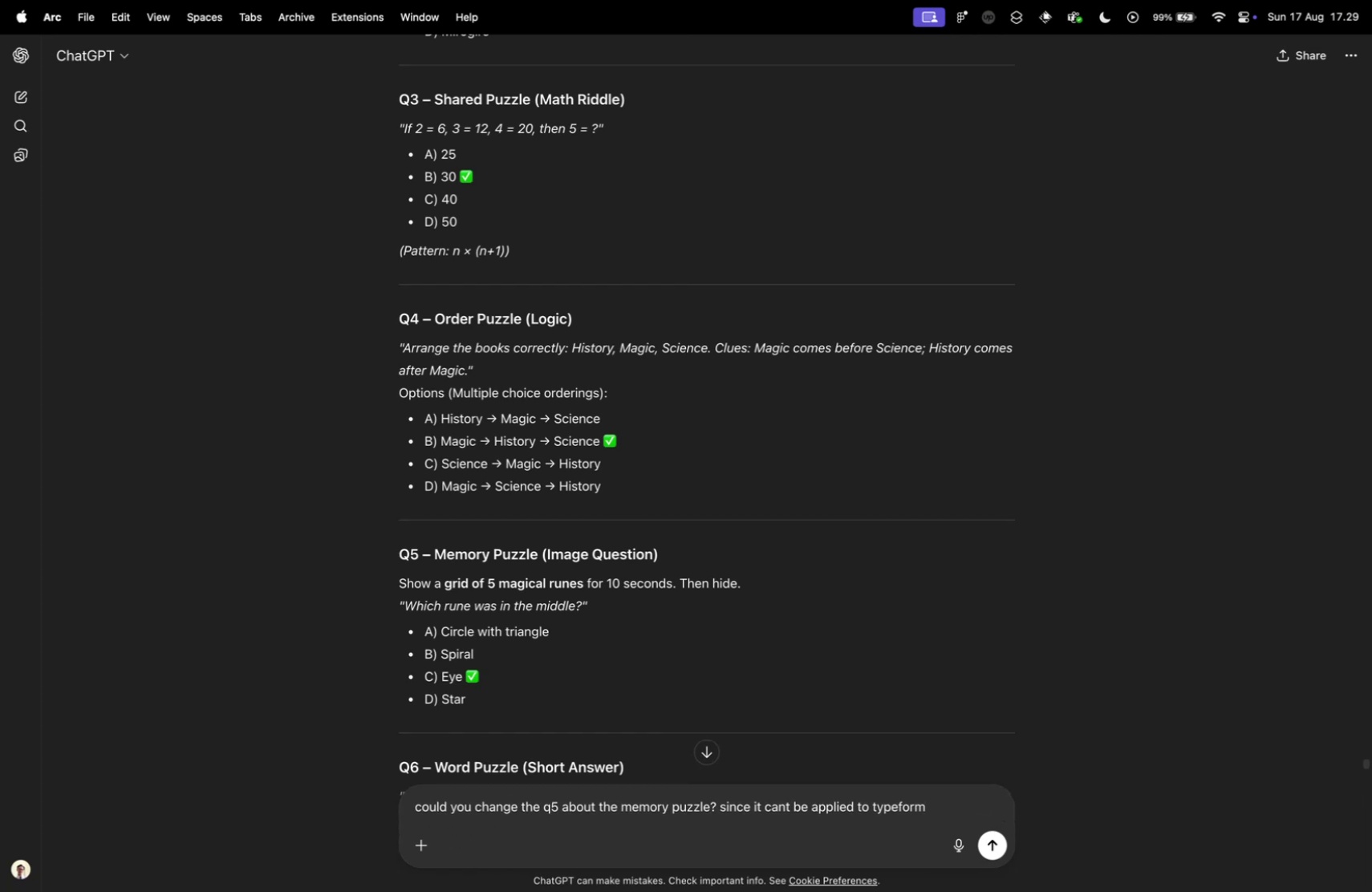 
key(Enter)
 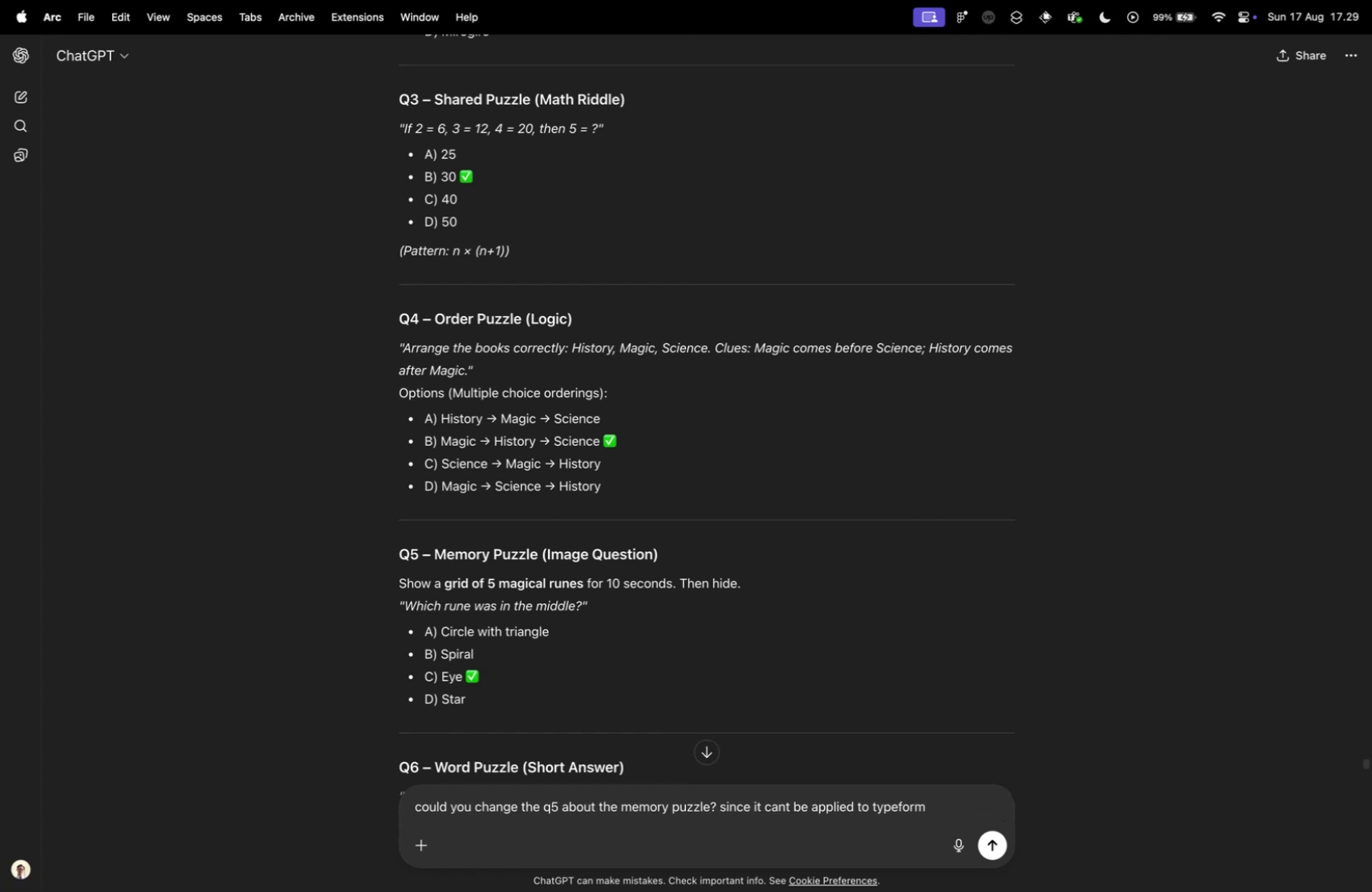 
key(Control+ControlLeft)
 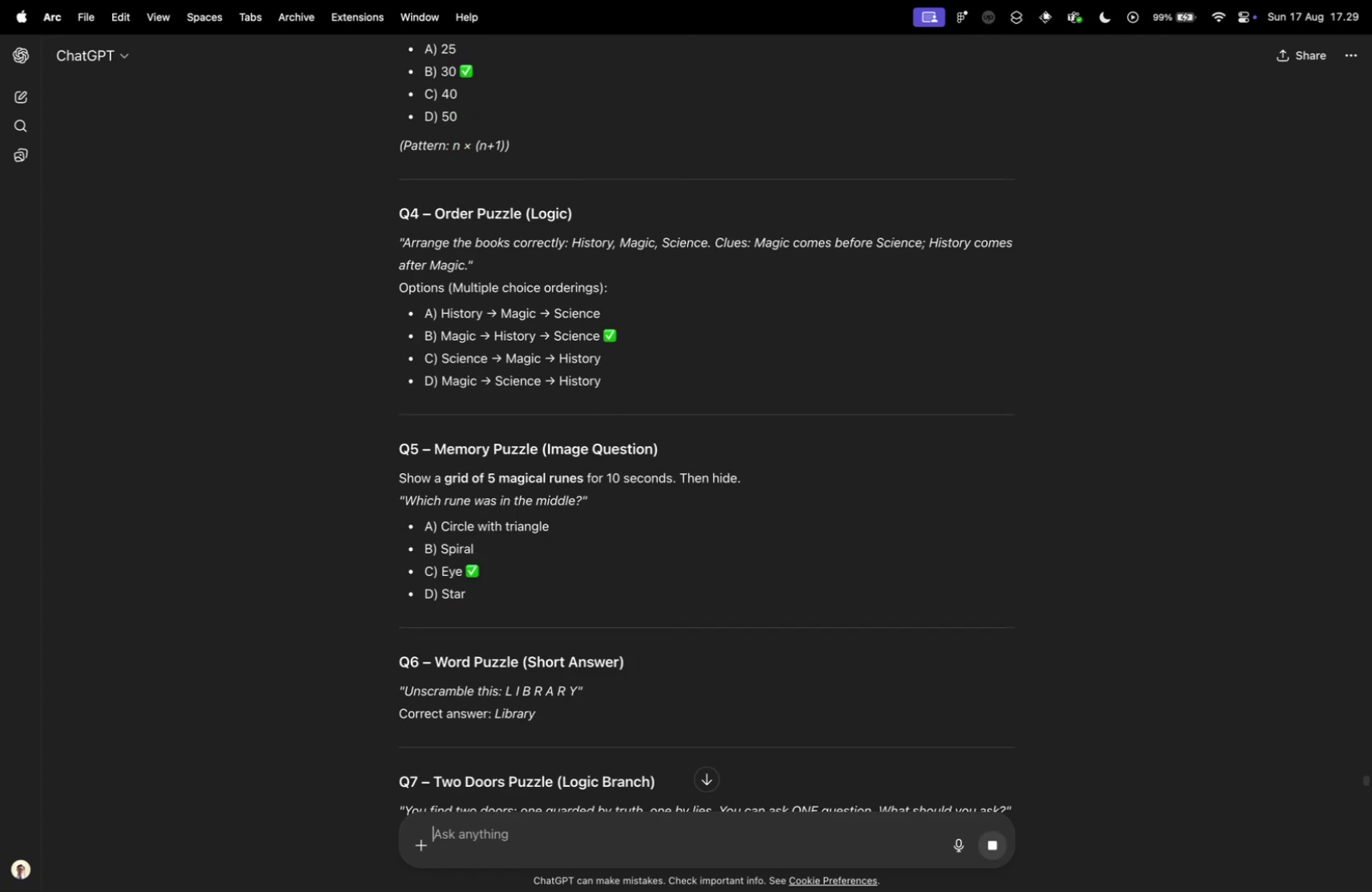 
key(Control+Tab)
 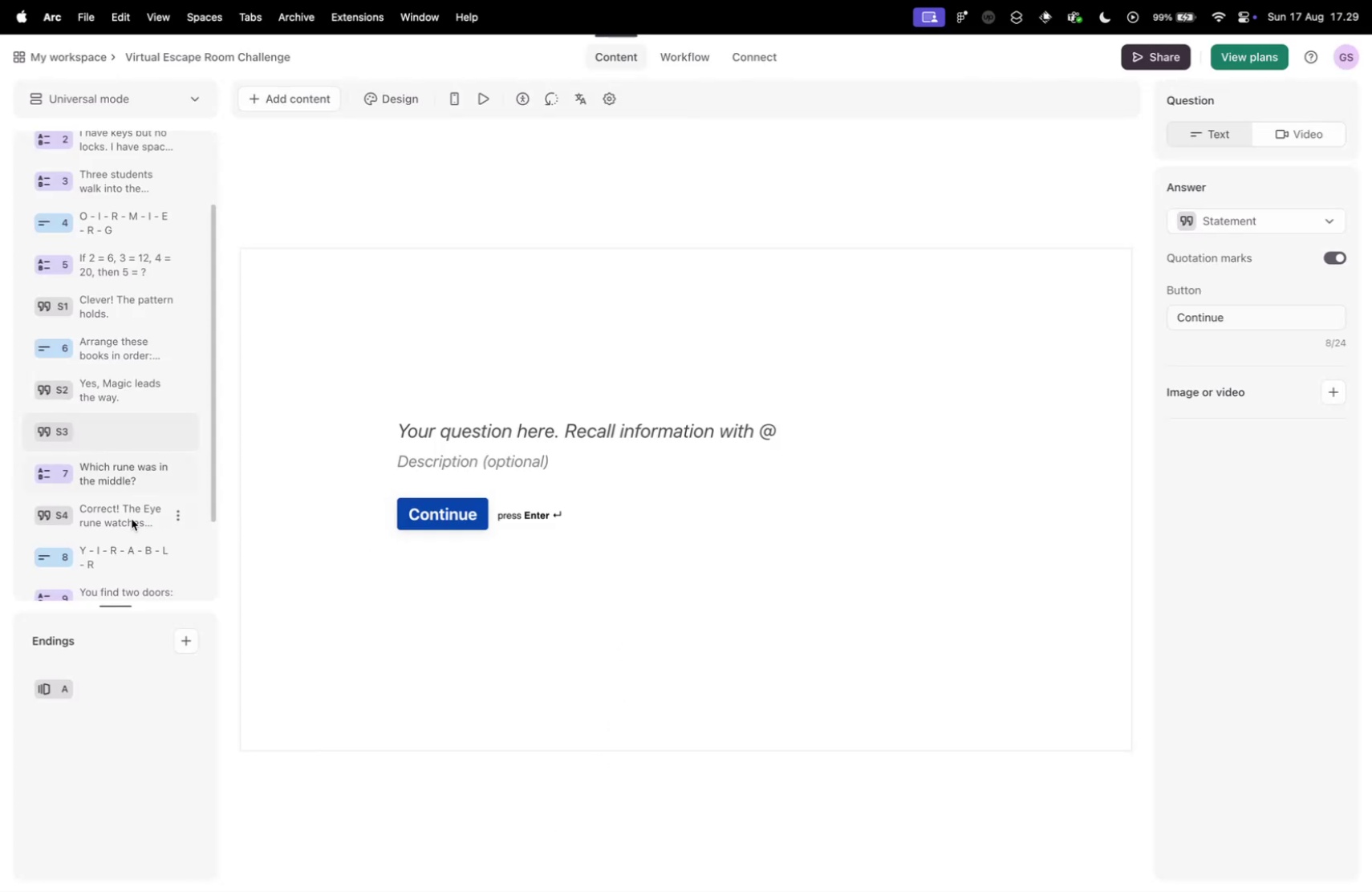 
left_click([108, 553])
 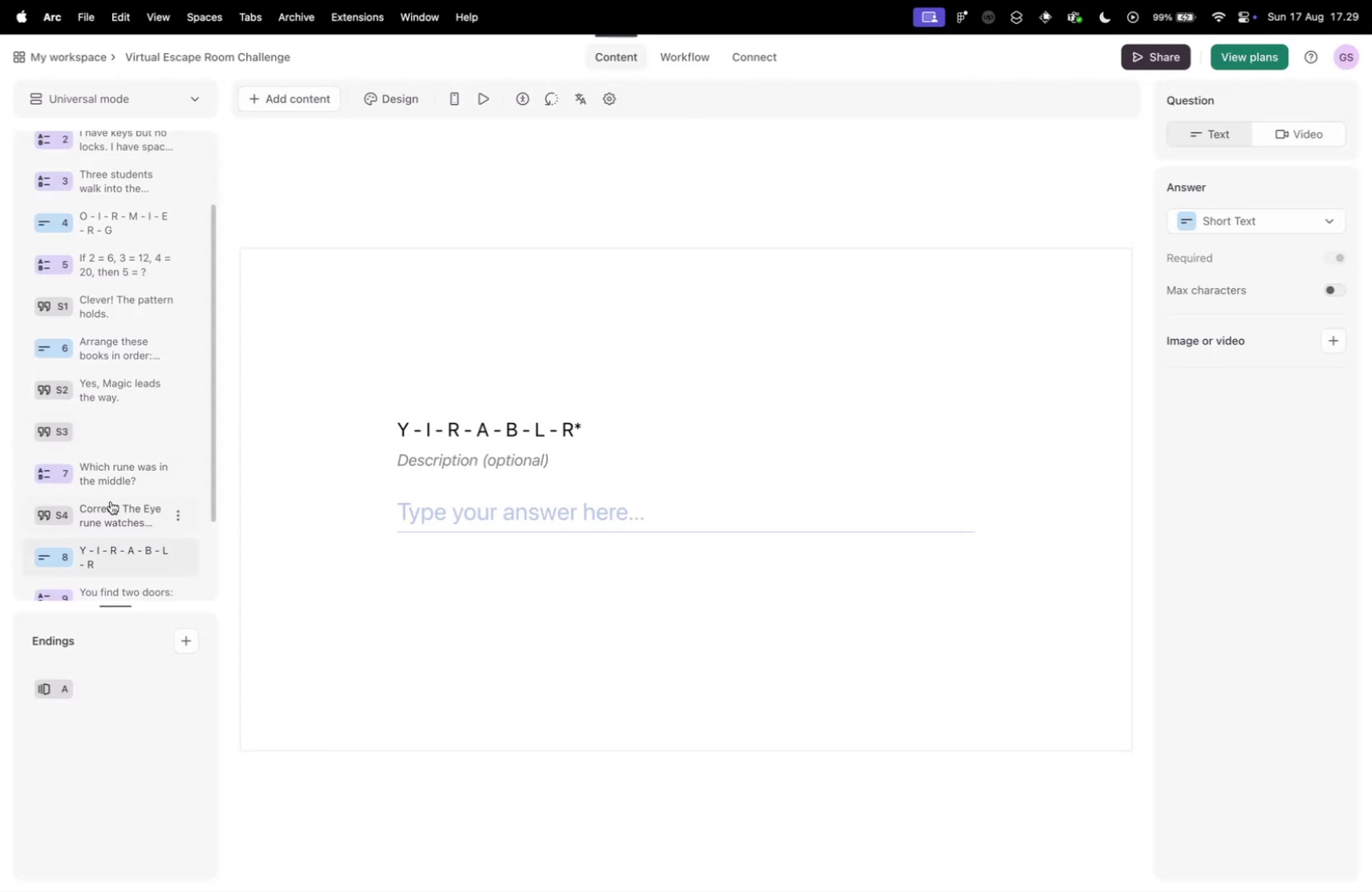 
scroll: coordinate [111, 501], scroll_direction: down, amount: 5.0
 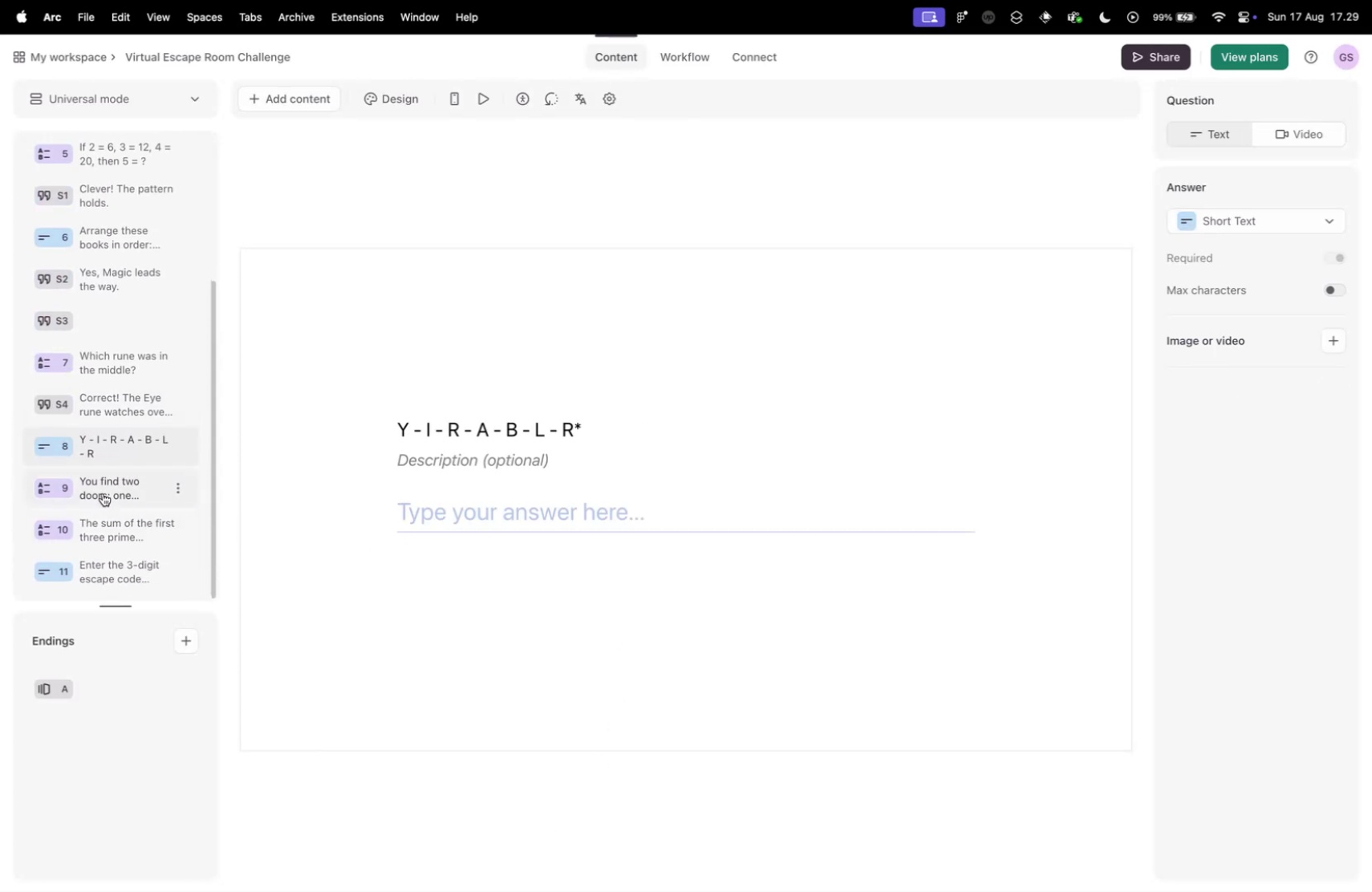 
left_click([103, 493])
 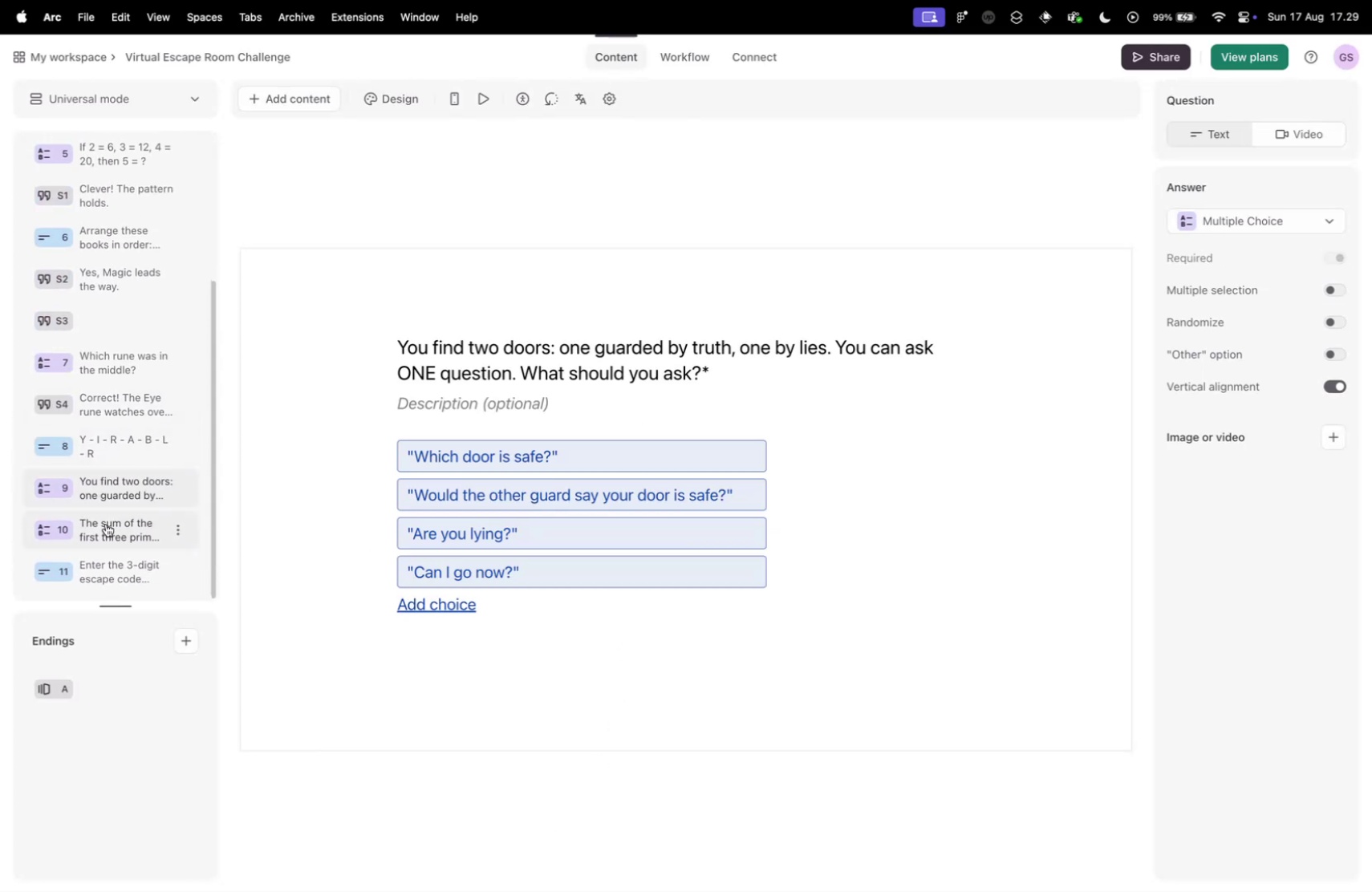 
left_click([106, 523])
 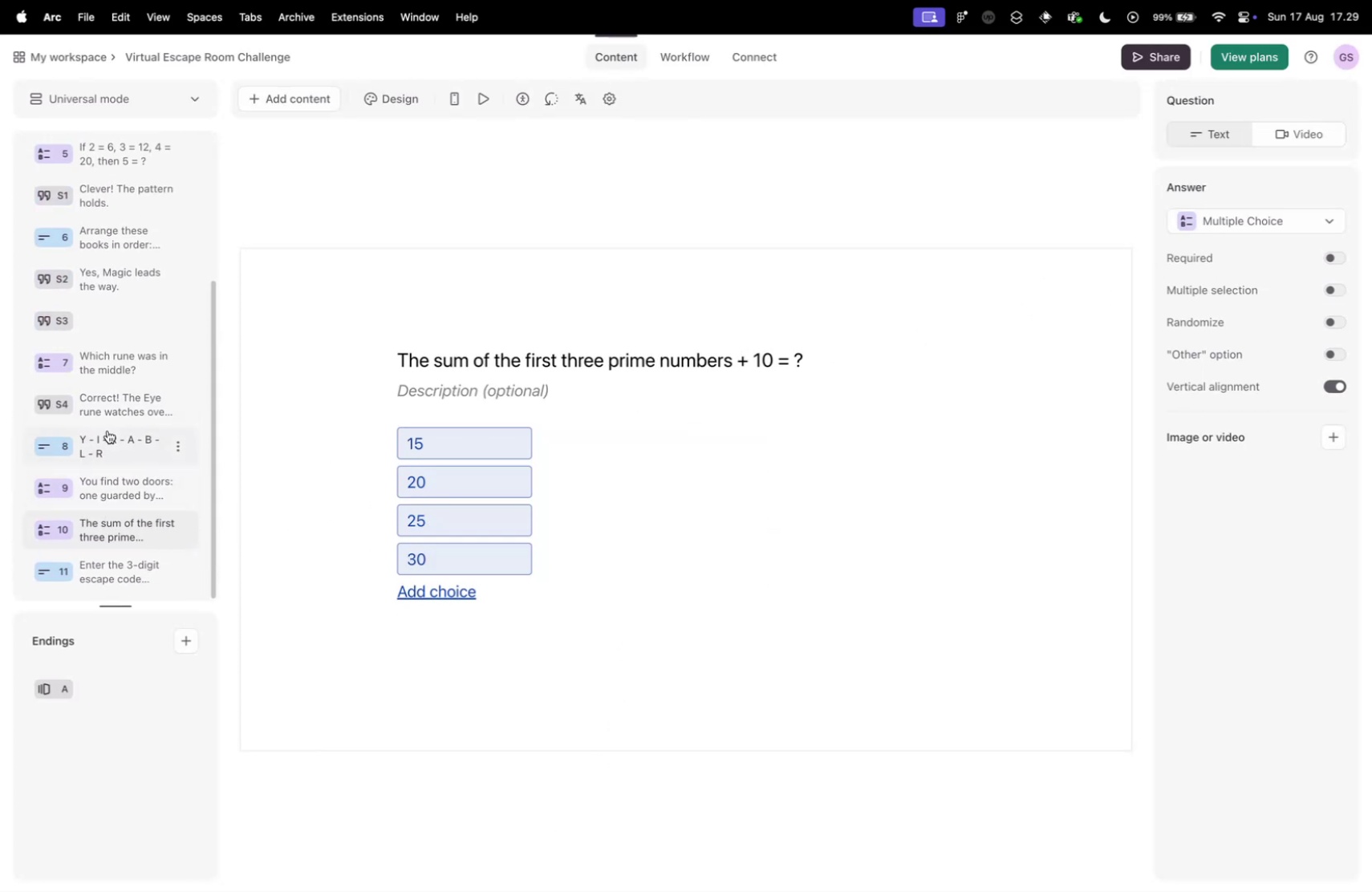 
key(Control+ControlLeft)
 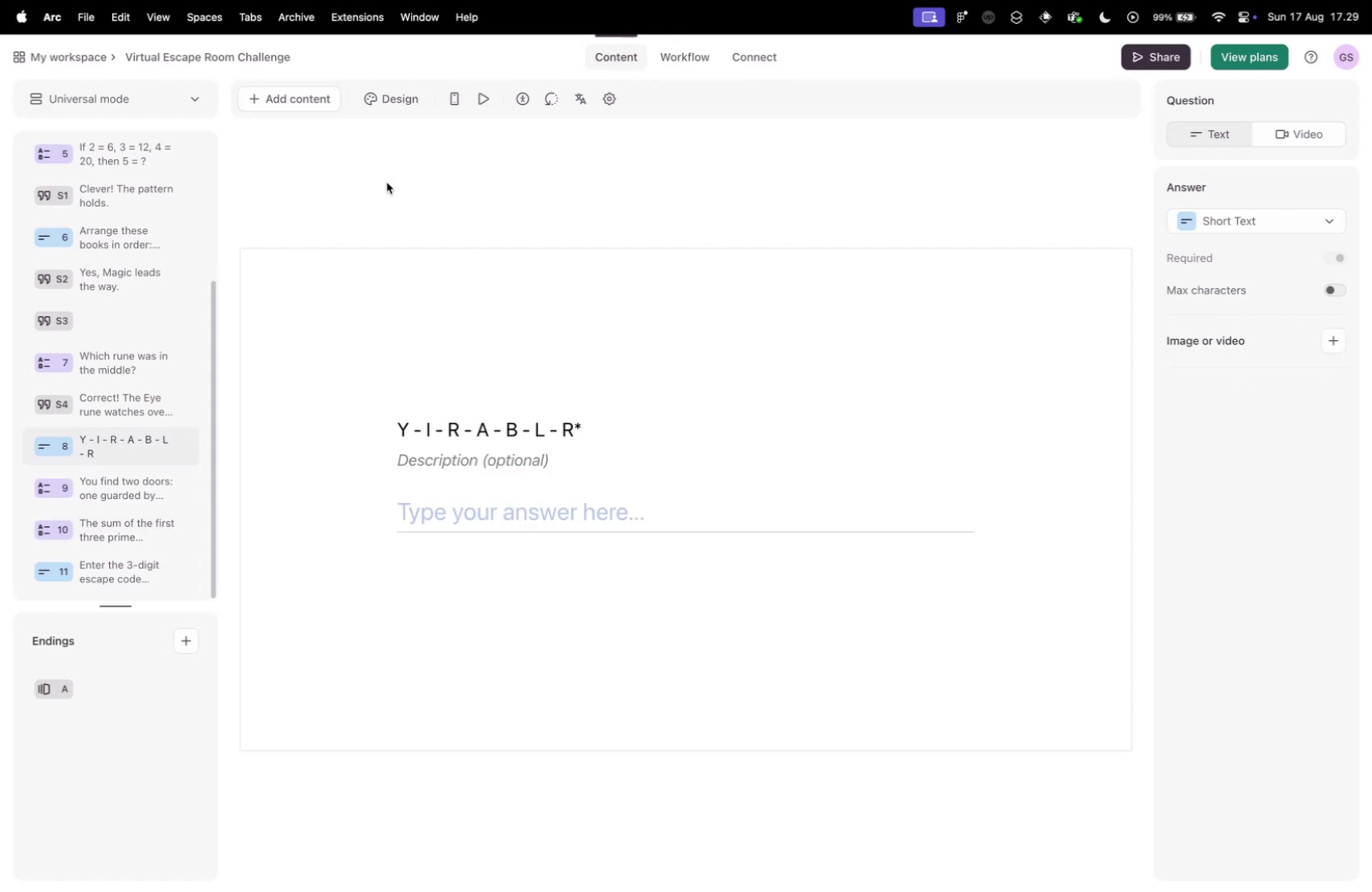 
key(Control+Tab)
 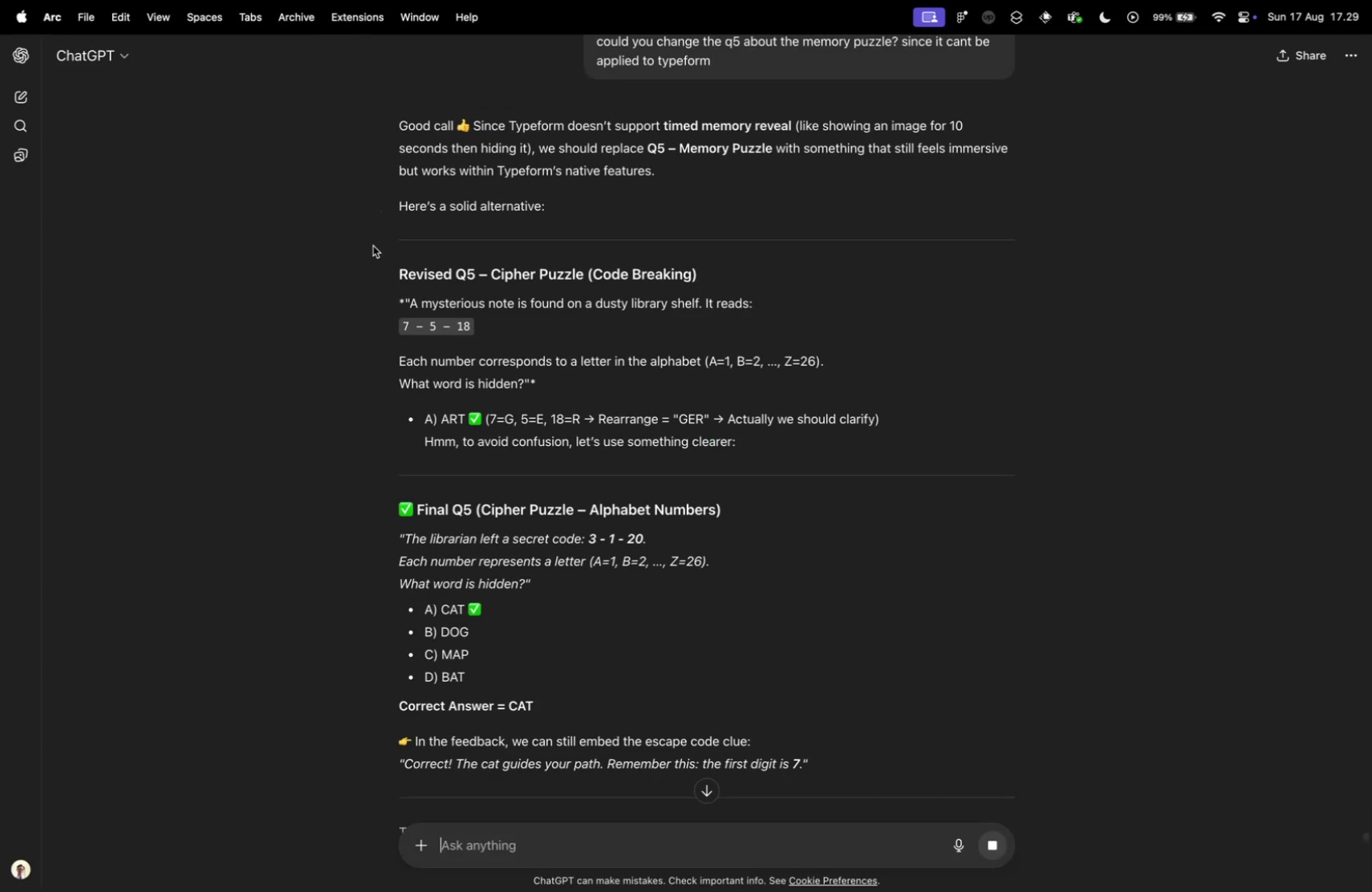 
scroll: coordinate [384, 389], scroll_direction: down, amount: 16.0
 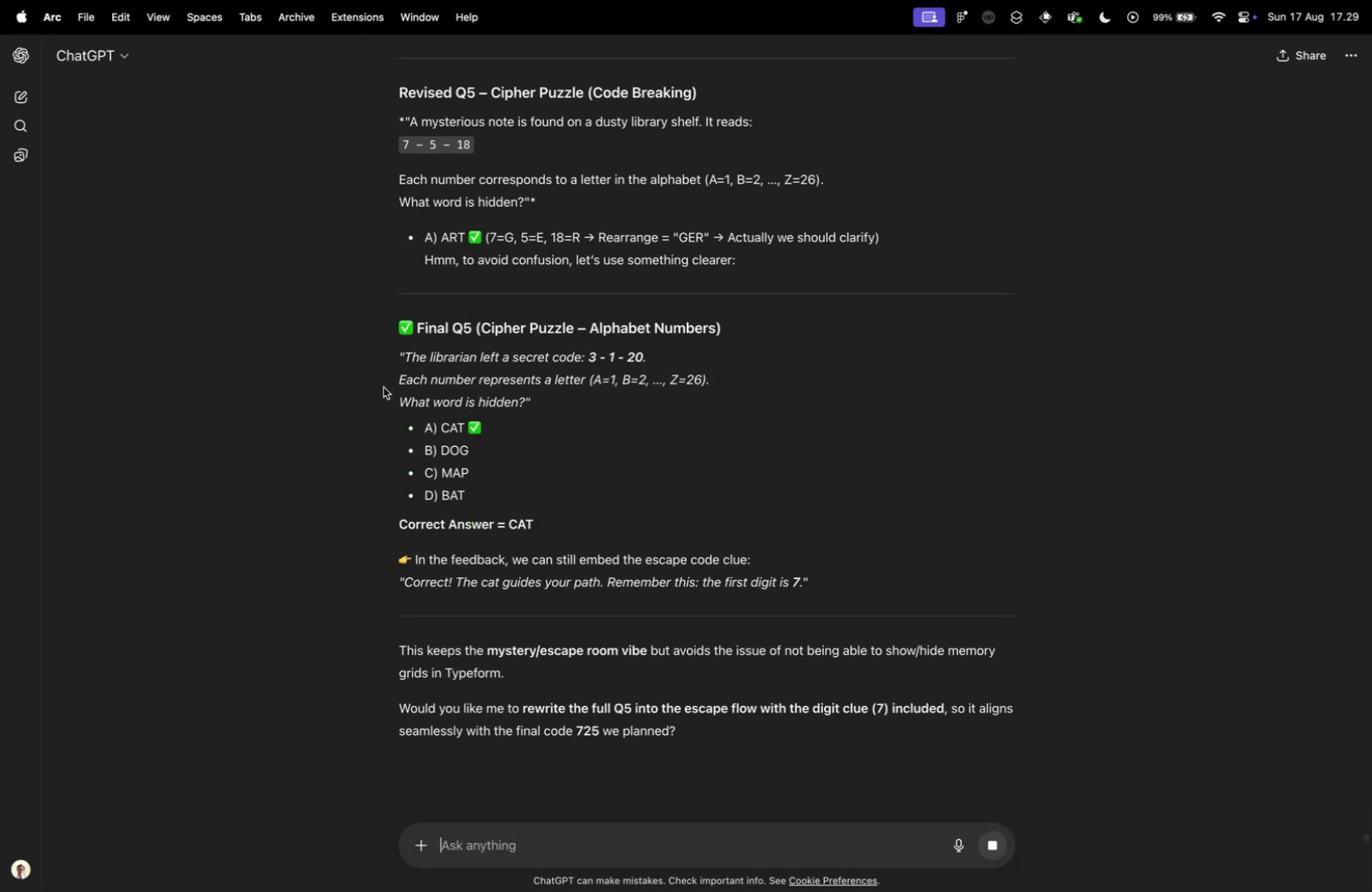 
scroll: coordinate [384, 387], scroll_direction: up, amount: 5.0
 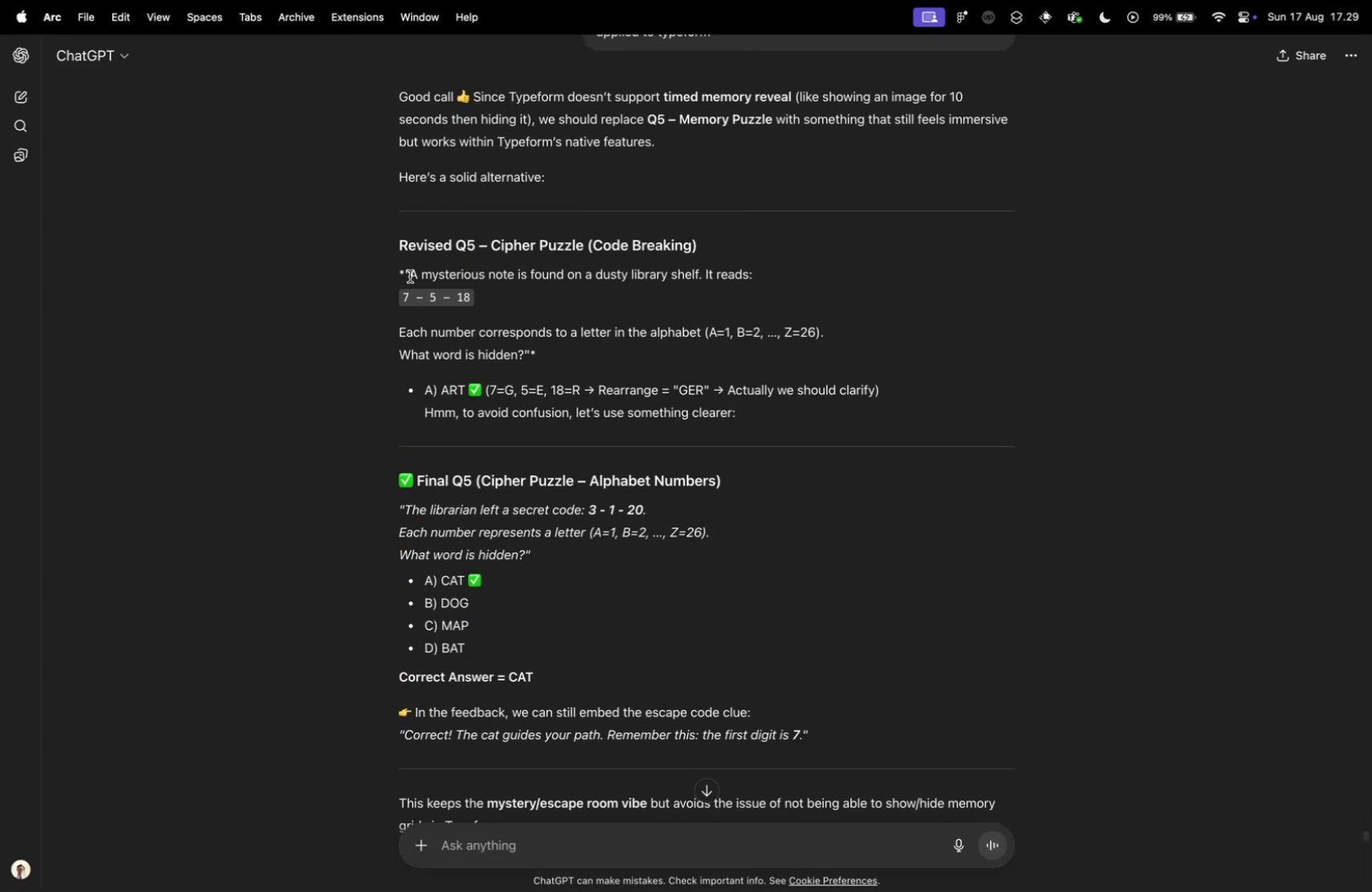 
left_click([410, 276])
 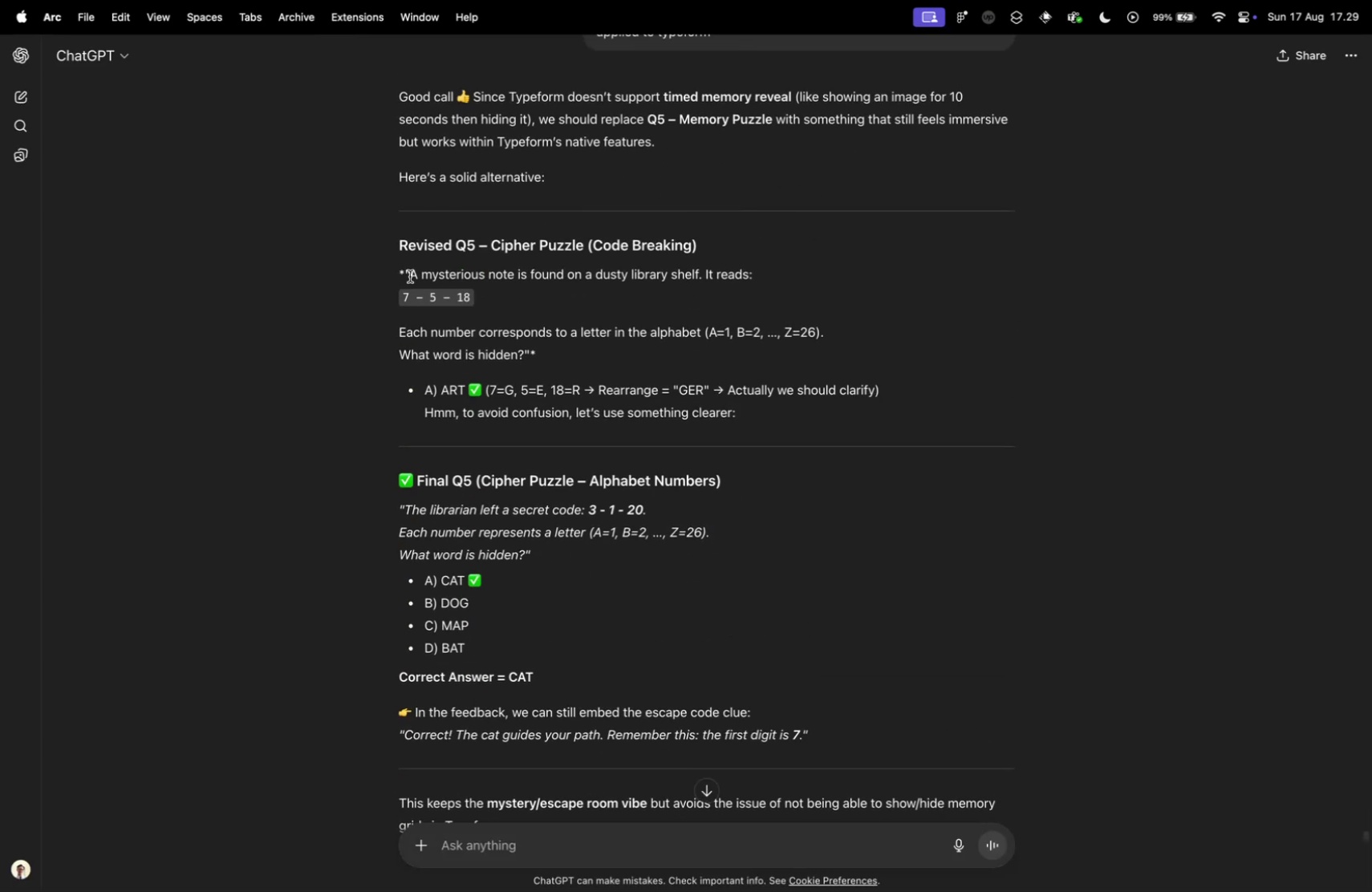 
left_click_drag(start_coordinate=[410, 276], to_coordinate=[753, 268])
 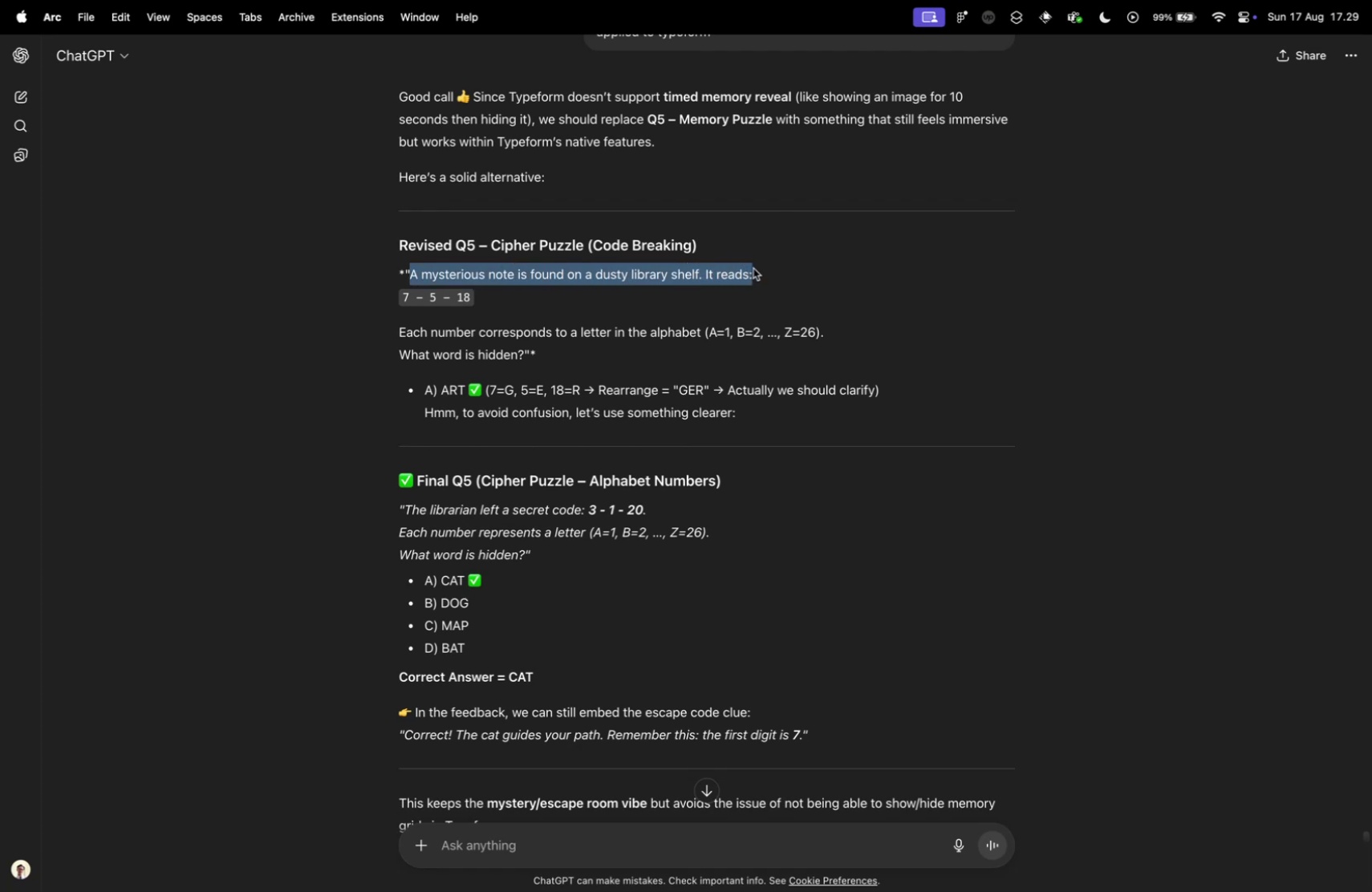 
key(Meta+CommandLeft)
 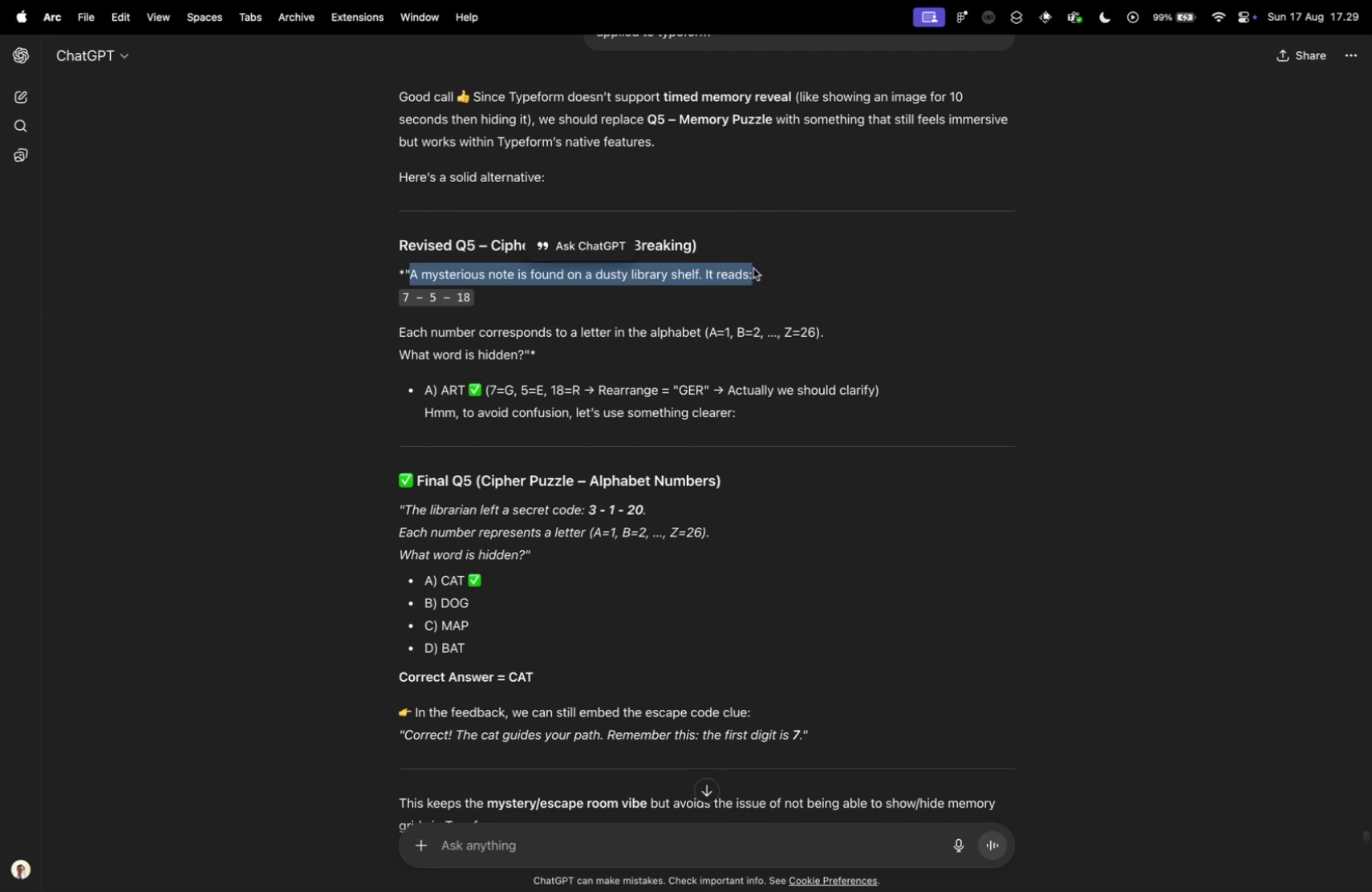 
key(Meta+C)
 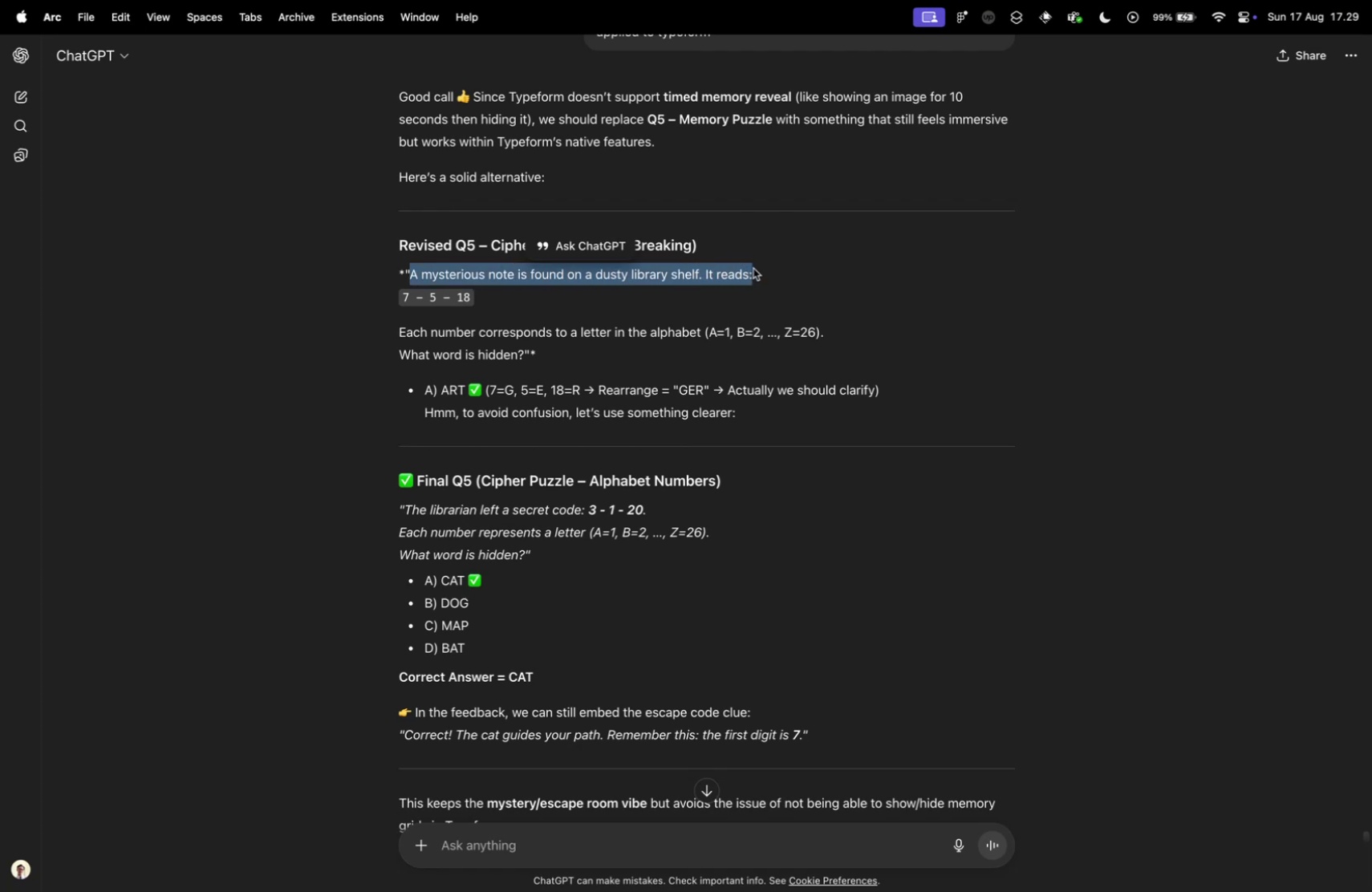 
key(Control+ControlLeft)
 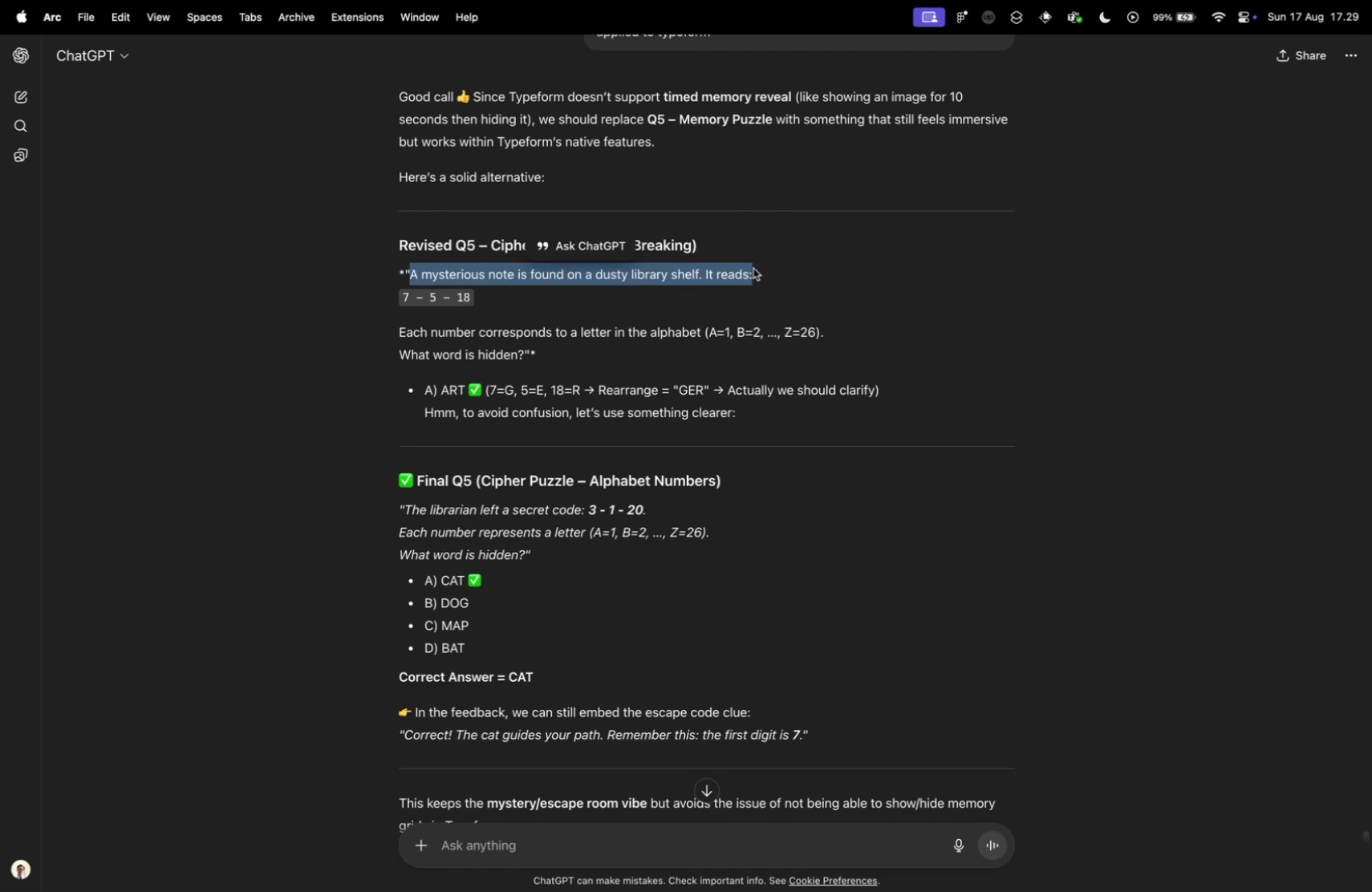 
key(Control+Tab)
 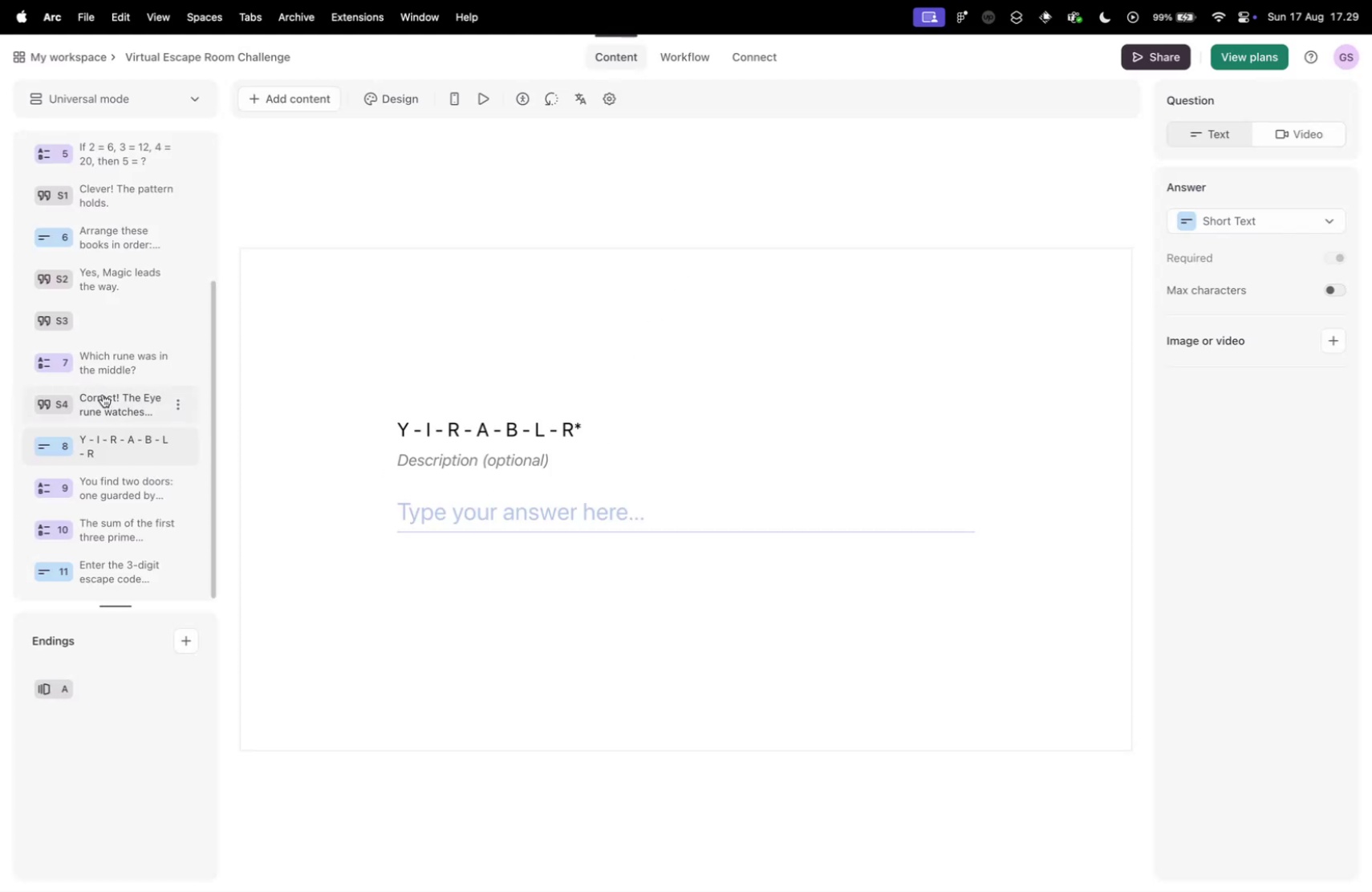 
left_click([103, 392])
 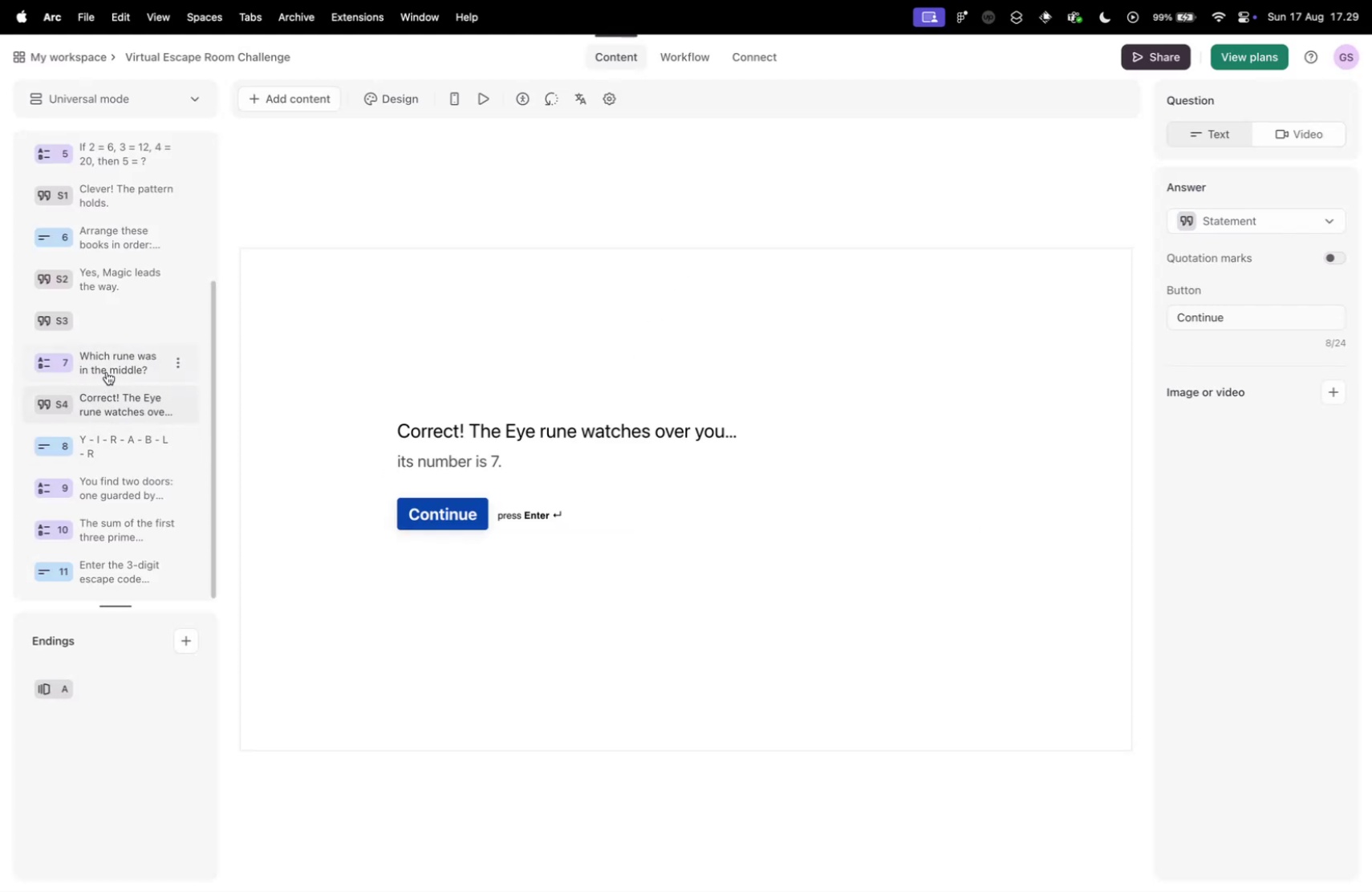 
left_click([107, 371])
 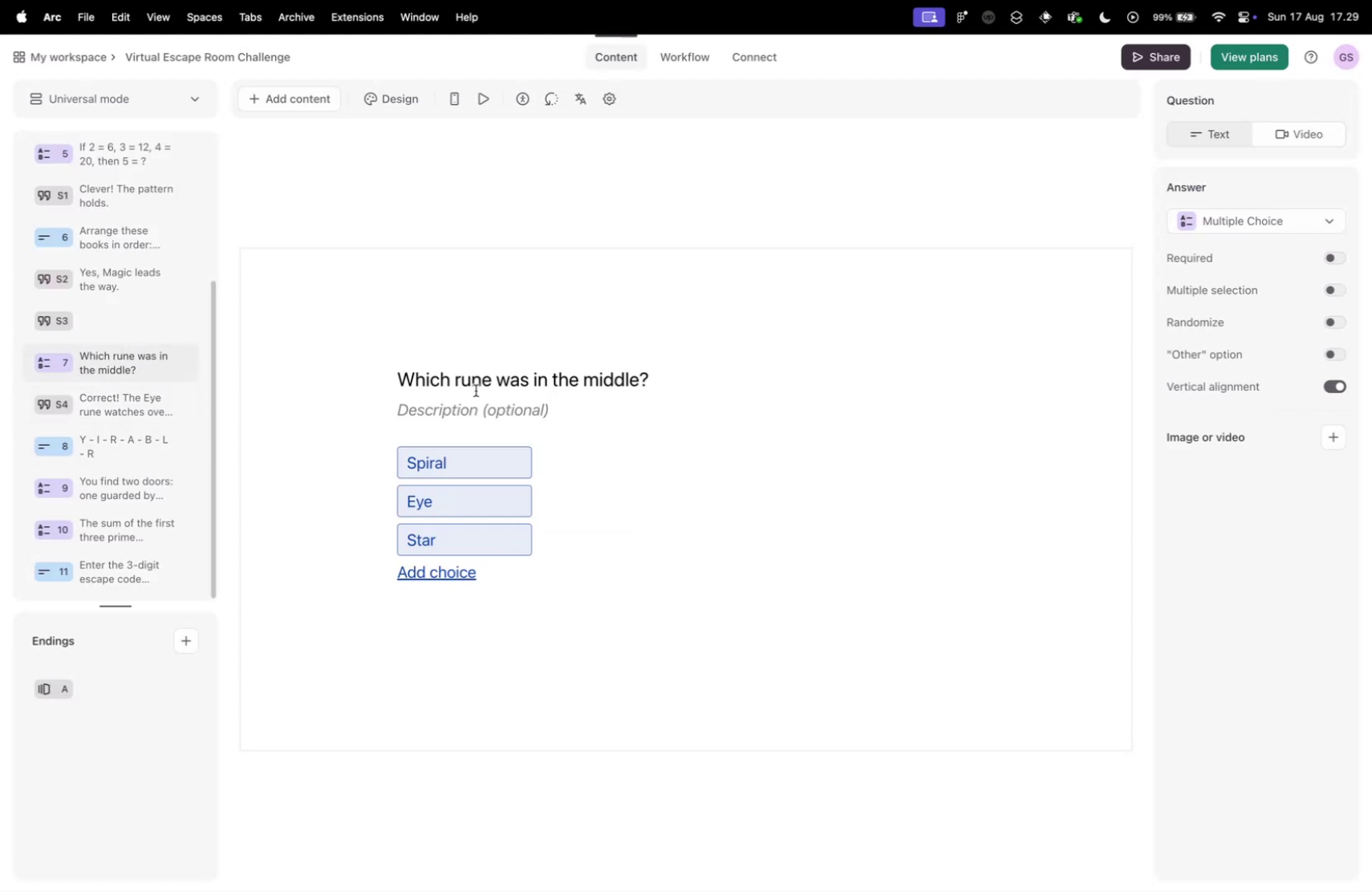 
left_click([471, 386])
 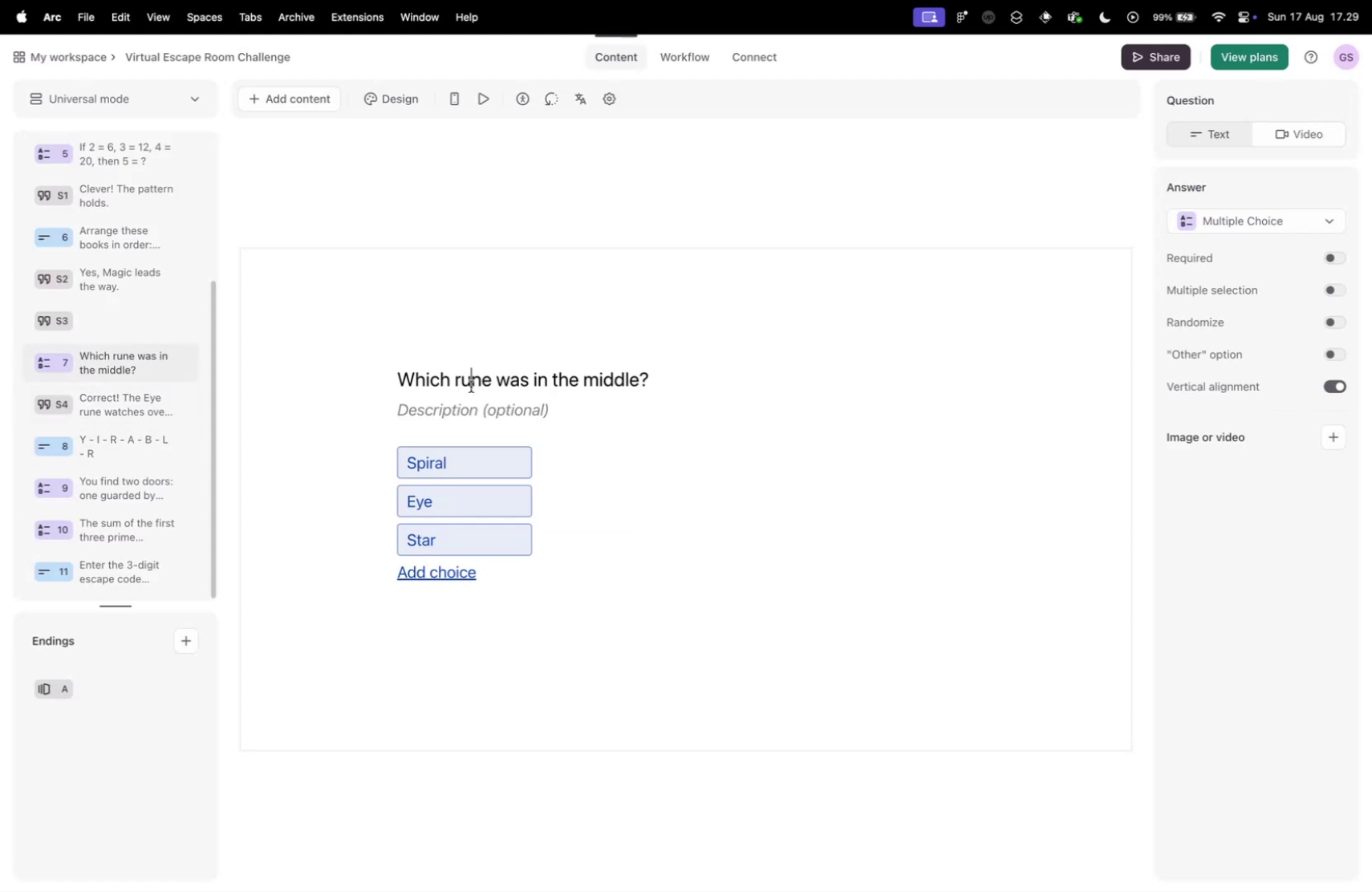 
key(Meta+A)
 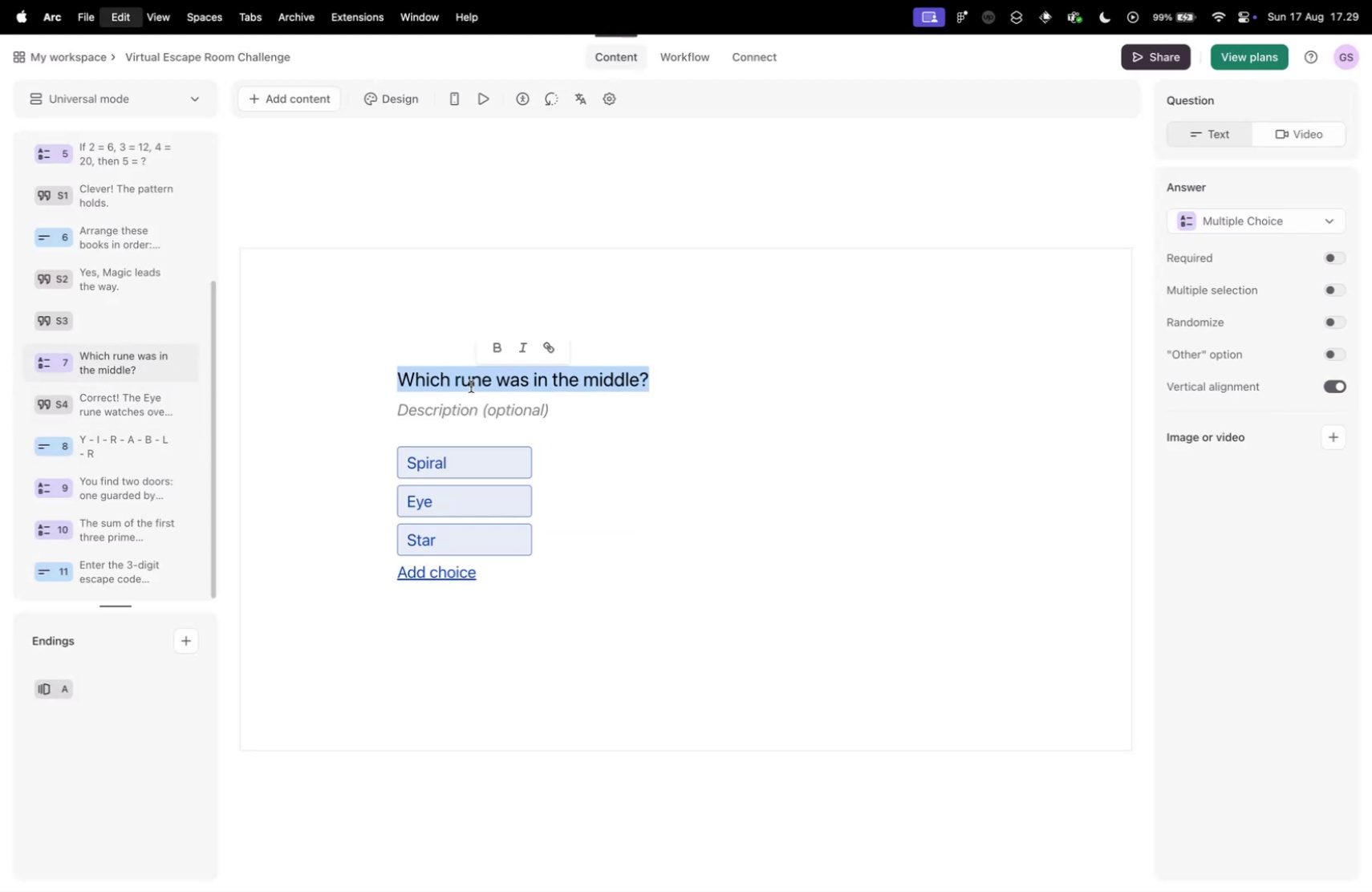 
key(Meta+V)
 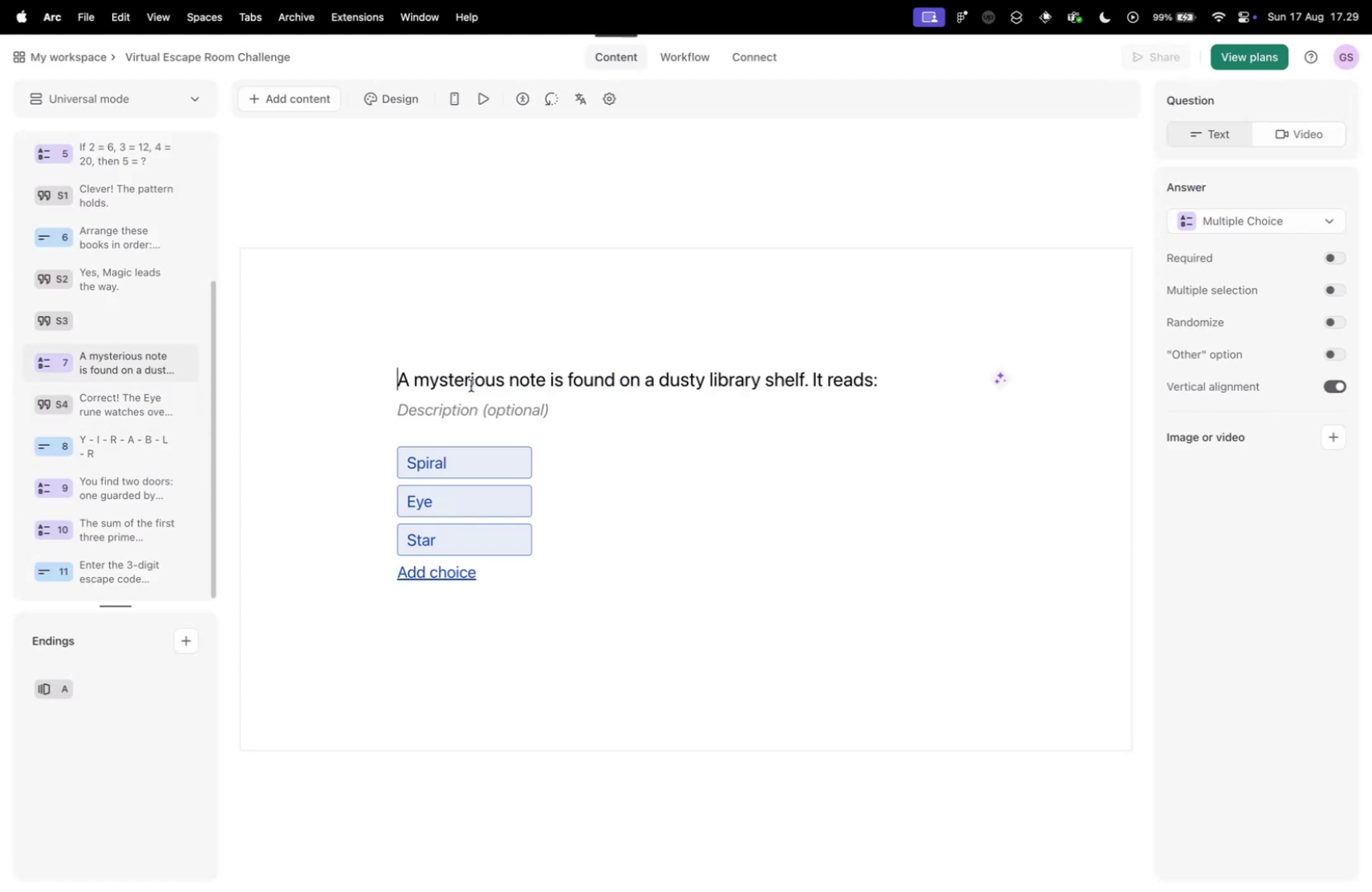 
key(Control+ControlLeft)
 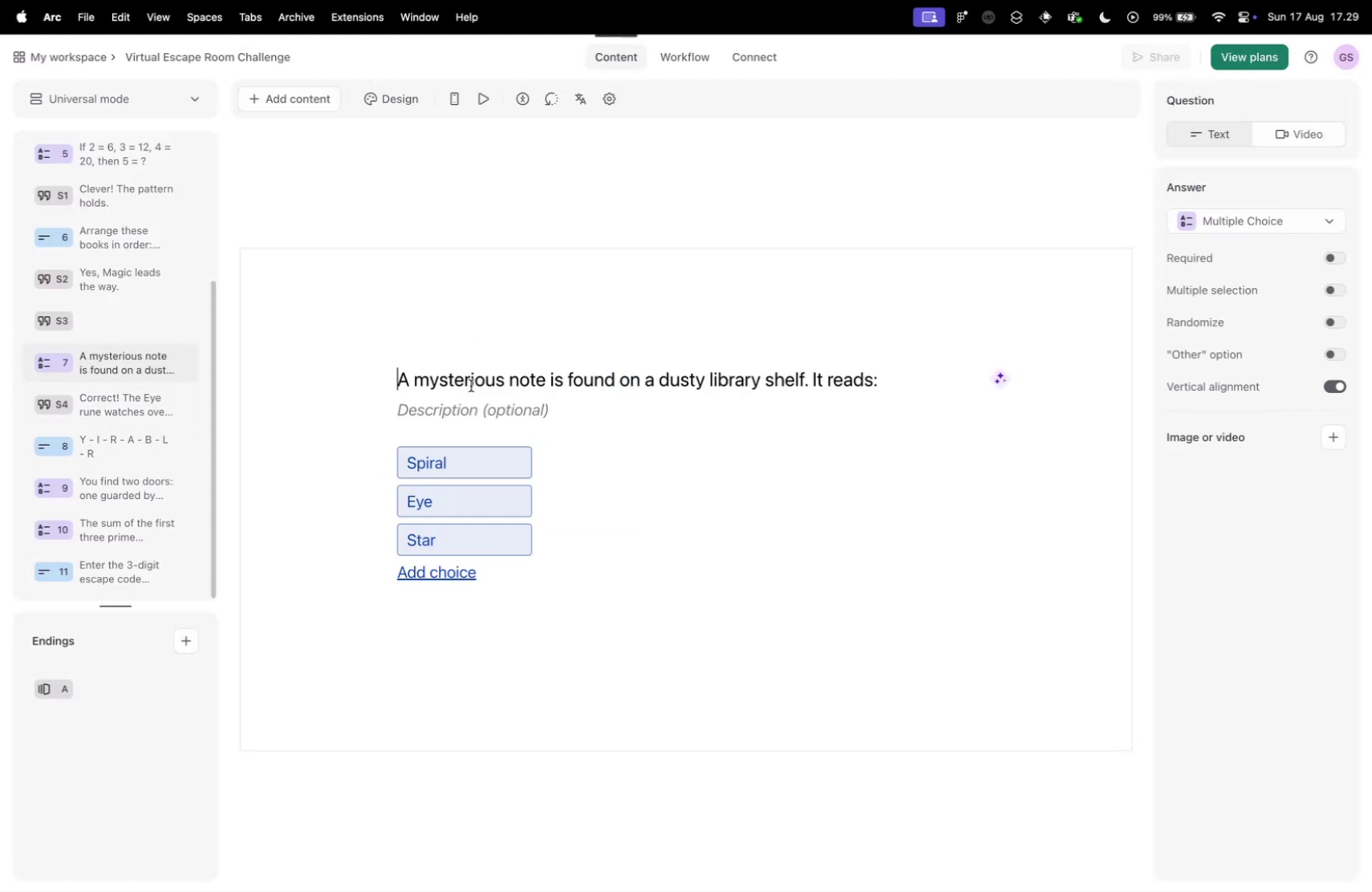 
key(Control+Tab)
 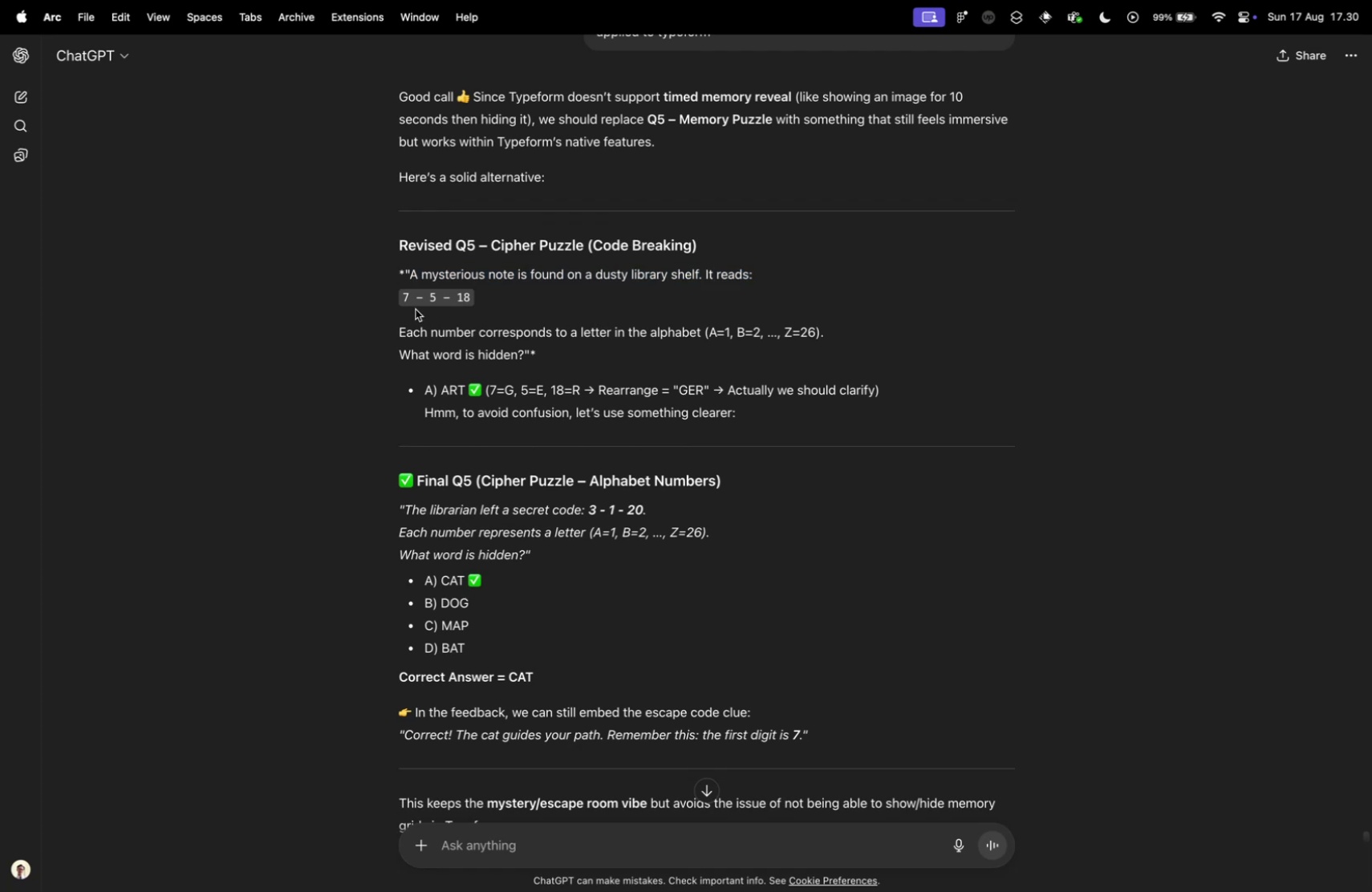 
wait(41.4)
 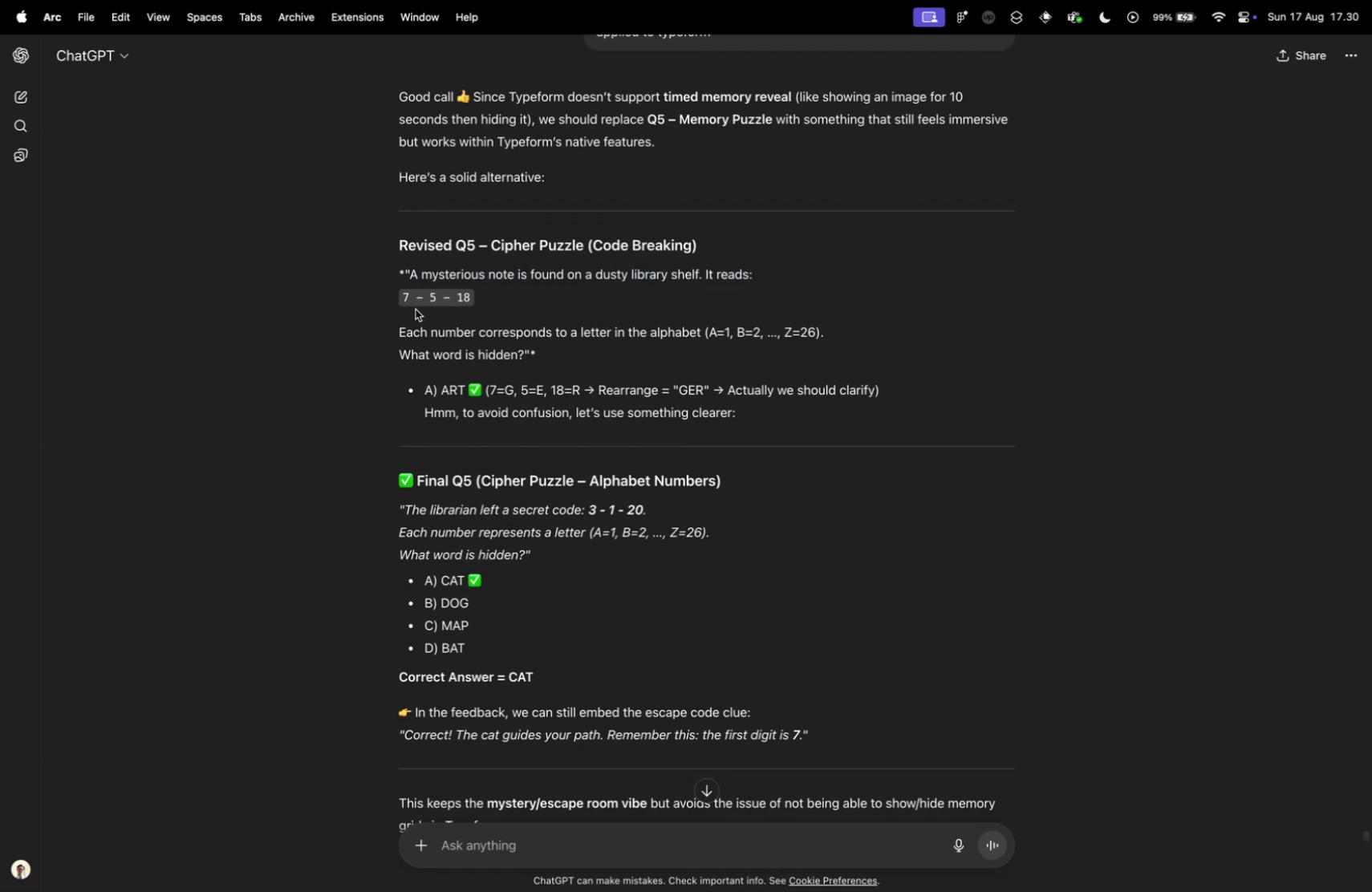 
scroll: coordinate [405, 311], scroll_direction: down, amount: 4.0
 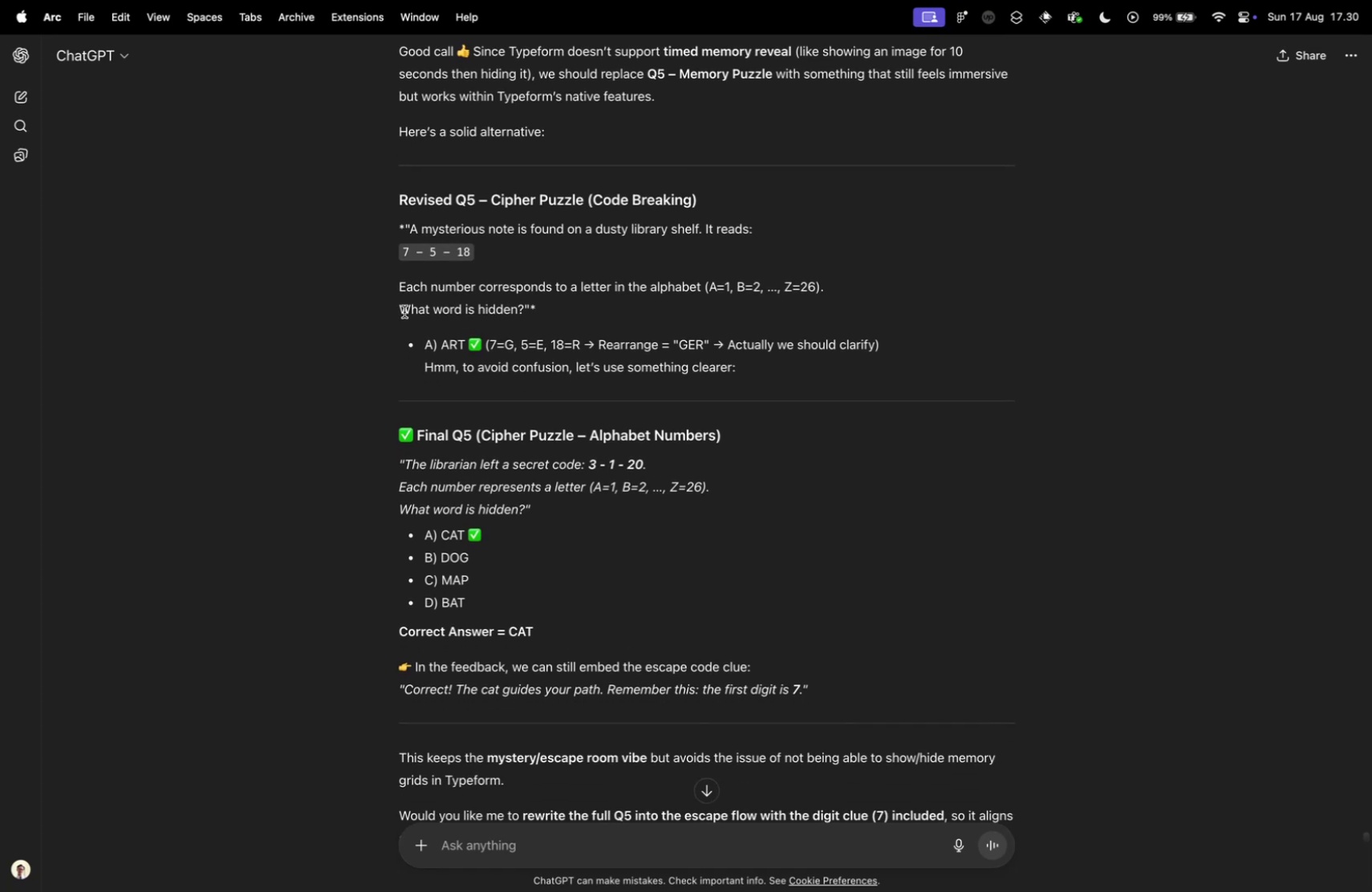 
wait(6.36)
 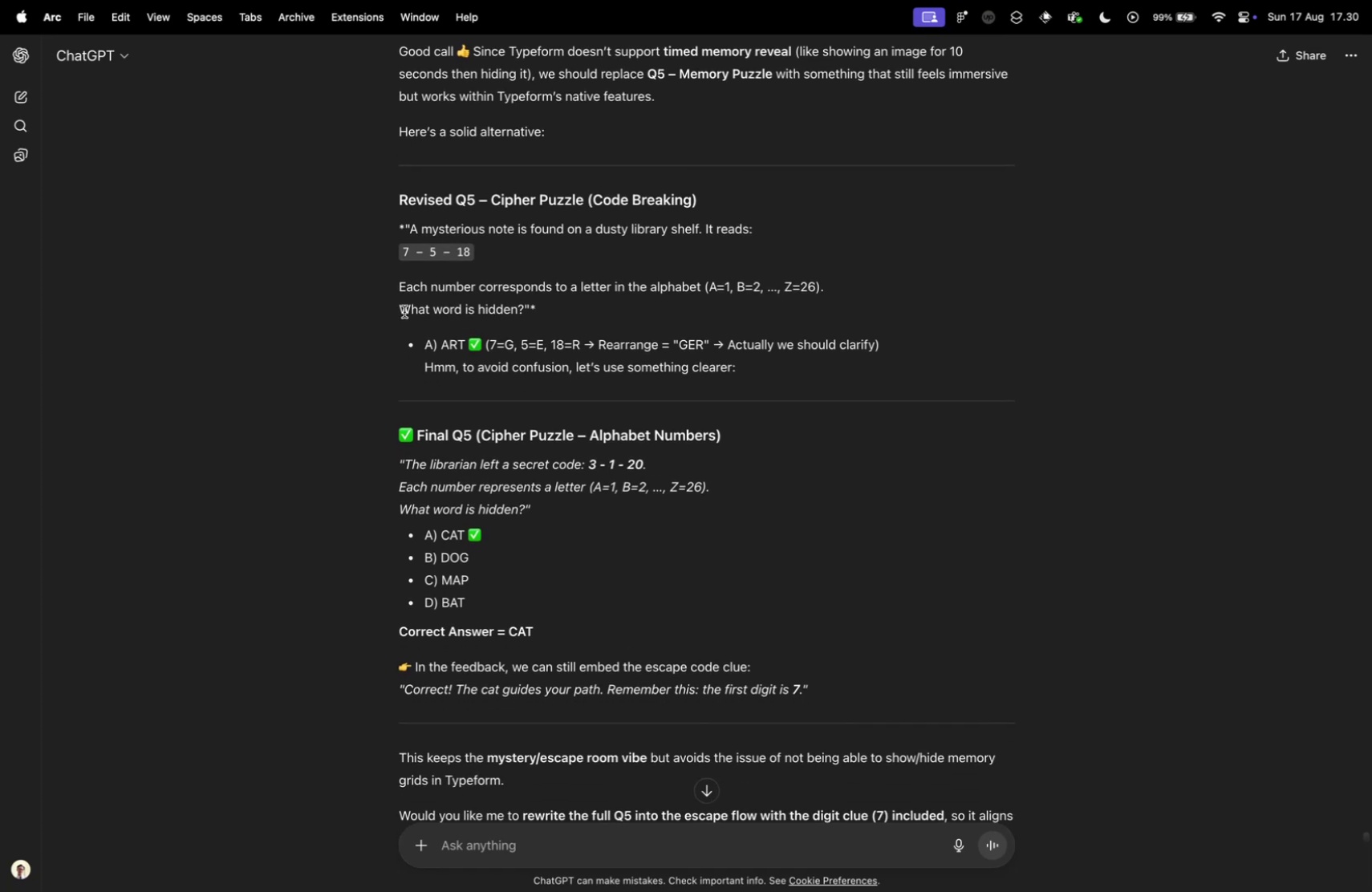 
scroll: coordinate [404, 311], scroll_direction: down, amount: 4.0
 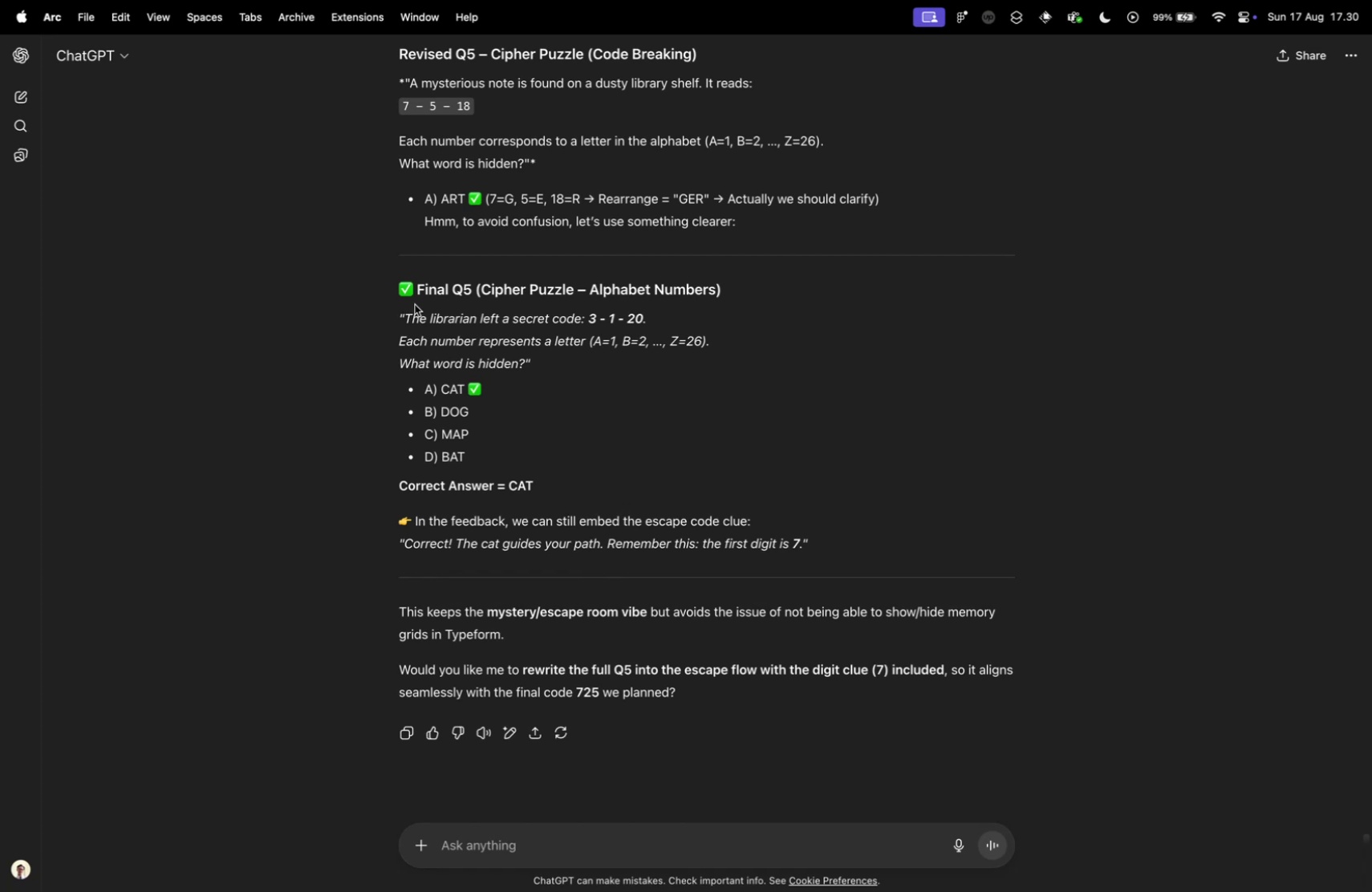 
left_click_drag(start_coordinate=[406, 318], to_coordinate=[646, 320])
 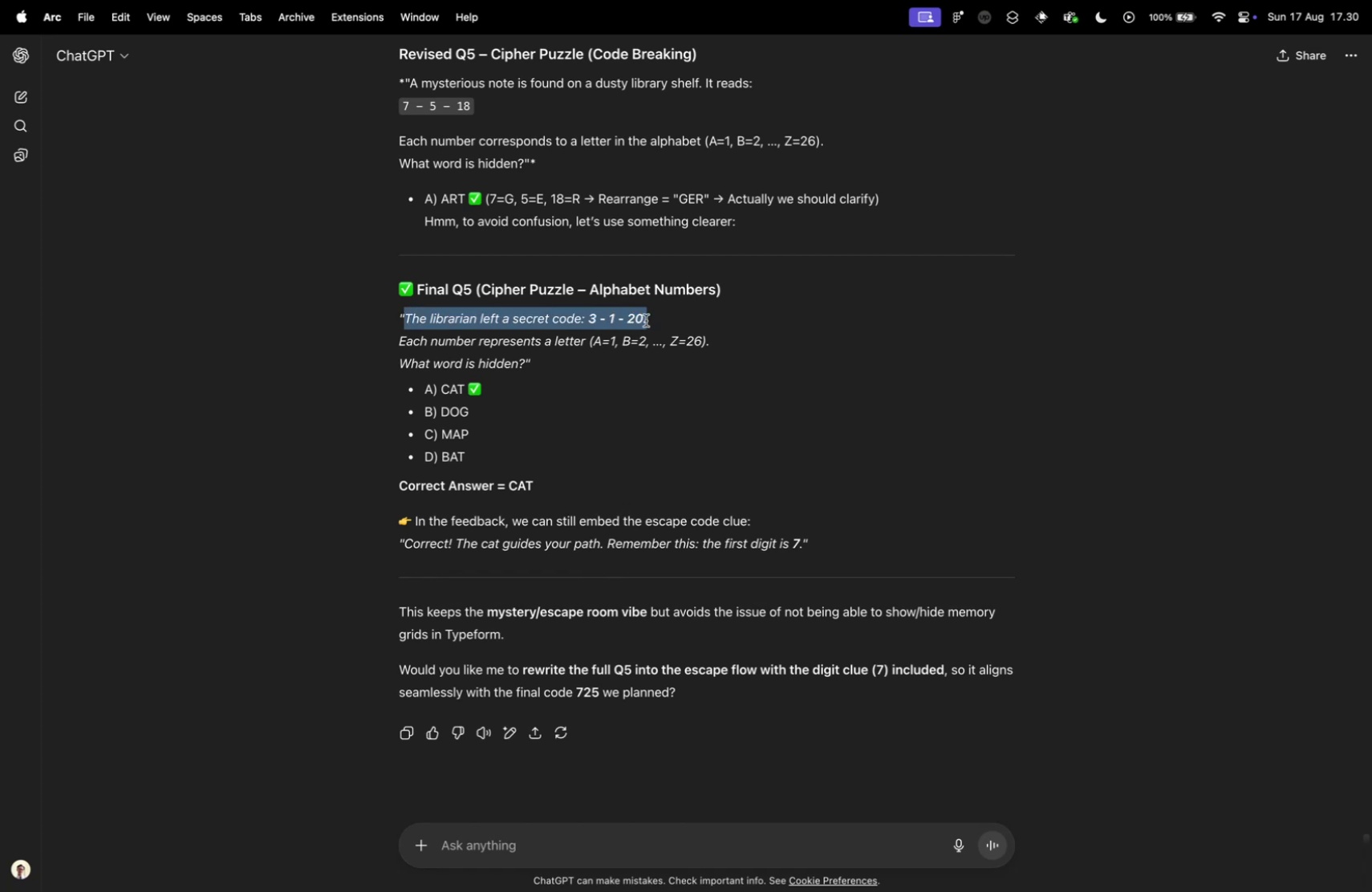 
key(Meta+CommandLeft)
 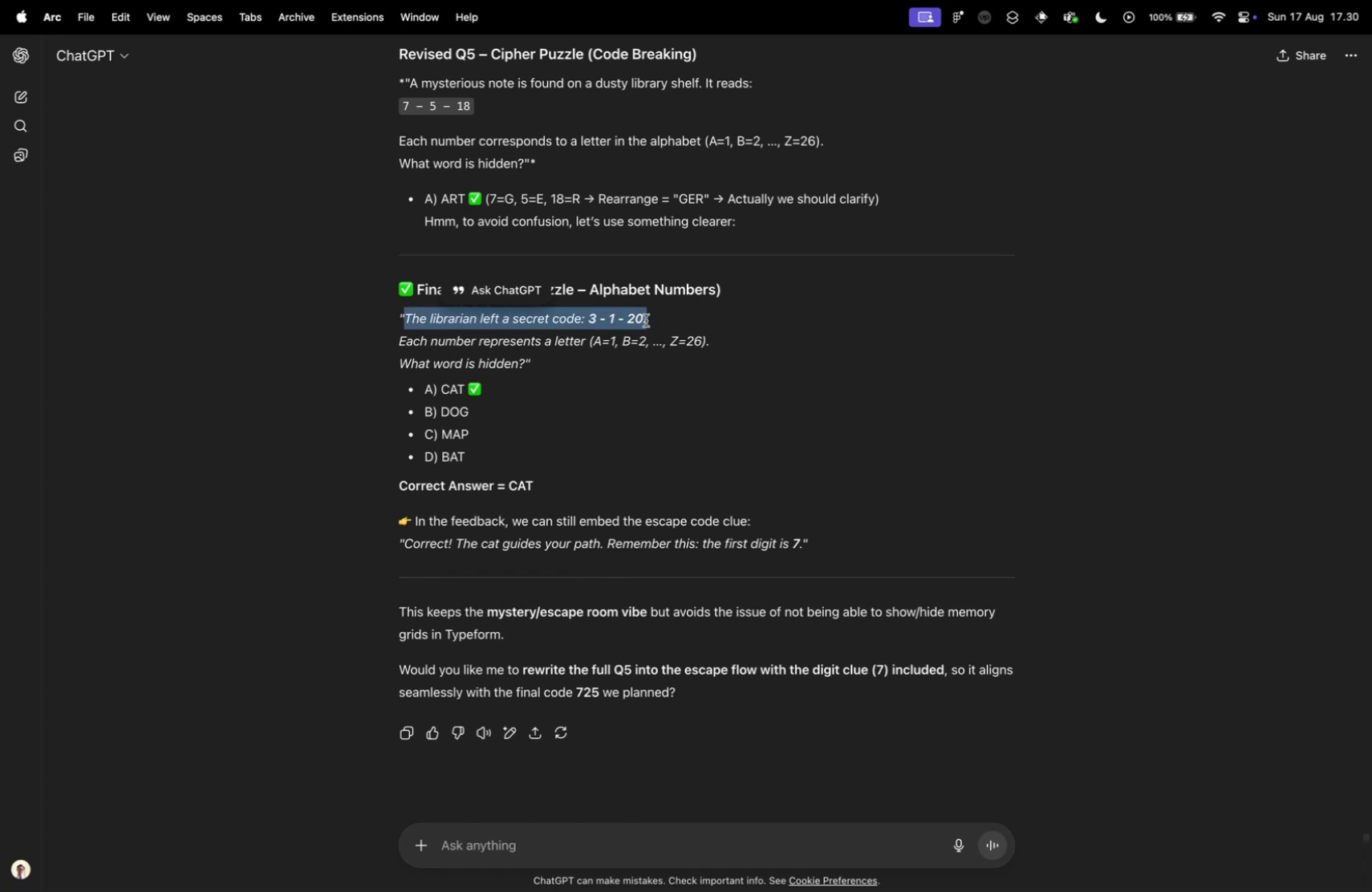 
key(Meta+C)
 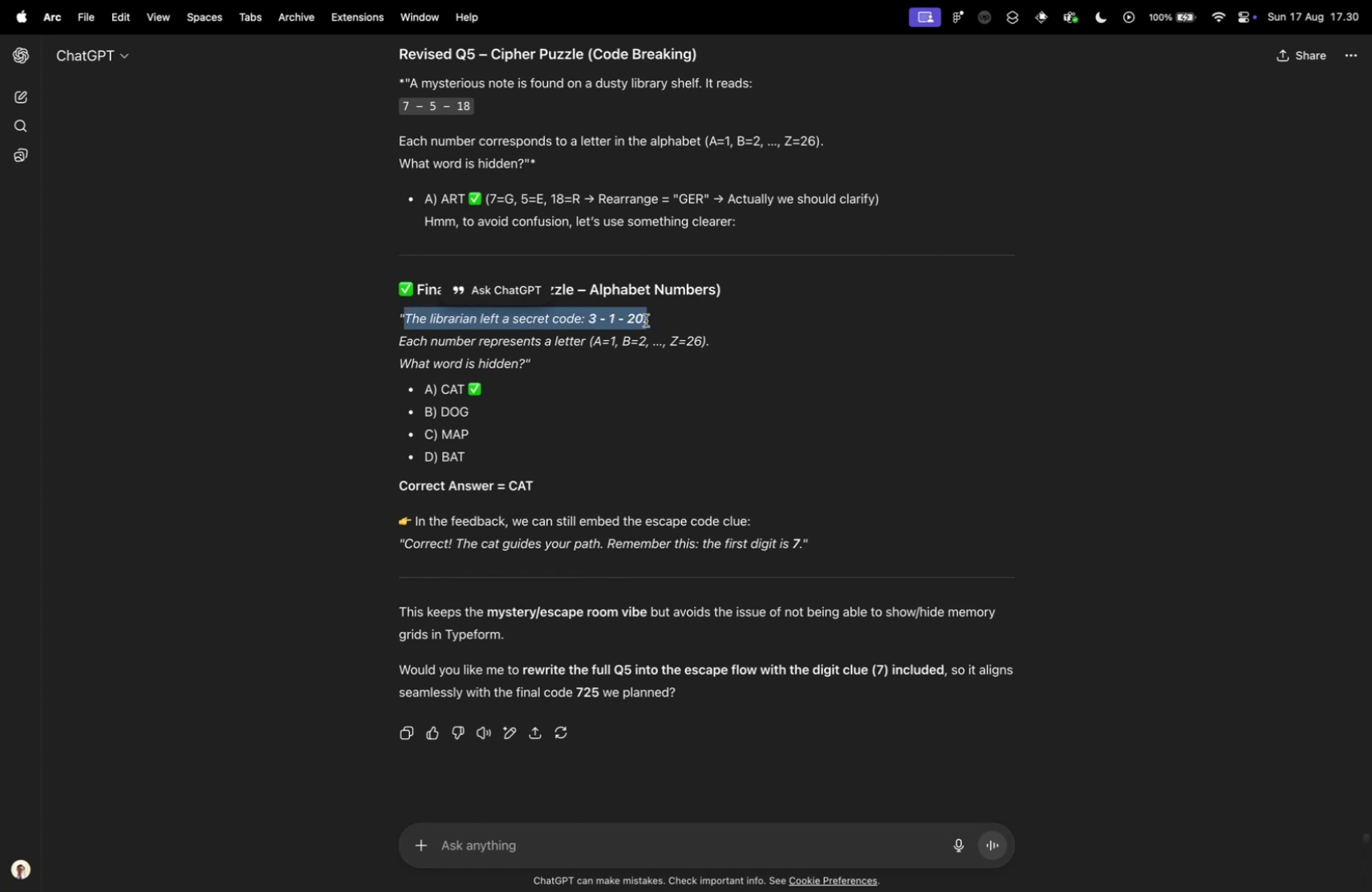 
key(Control+ControlLeft)
 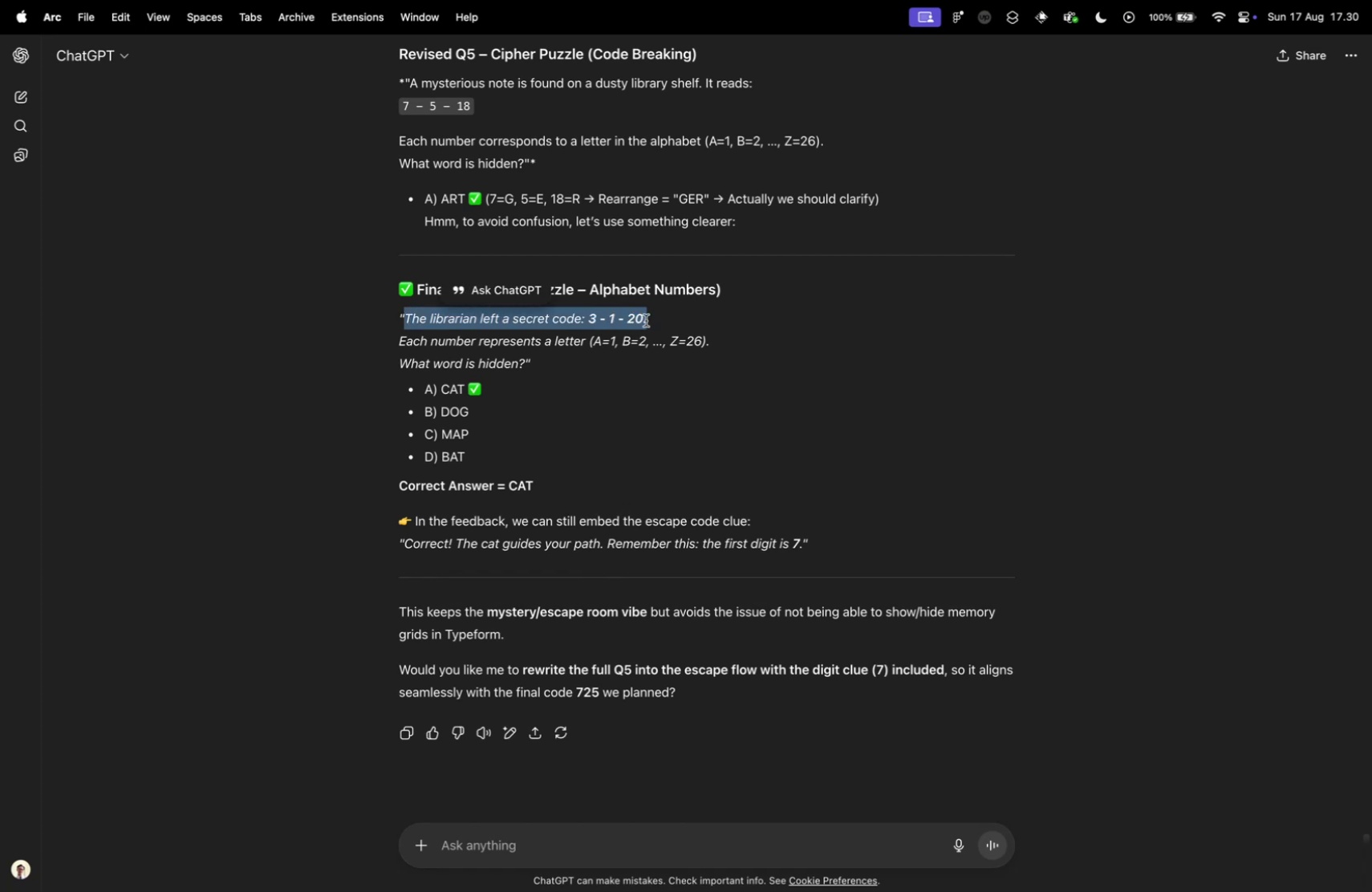 
key(Control+Tab)
 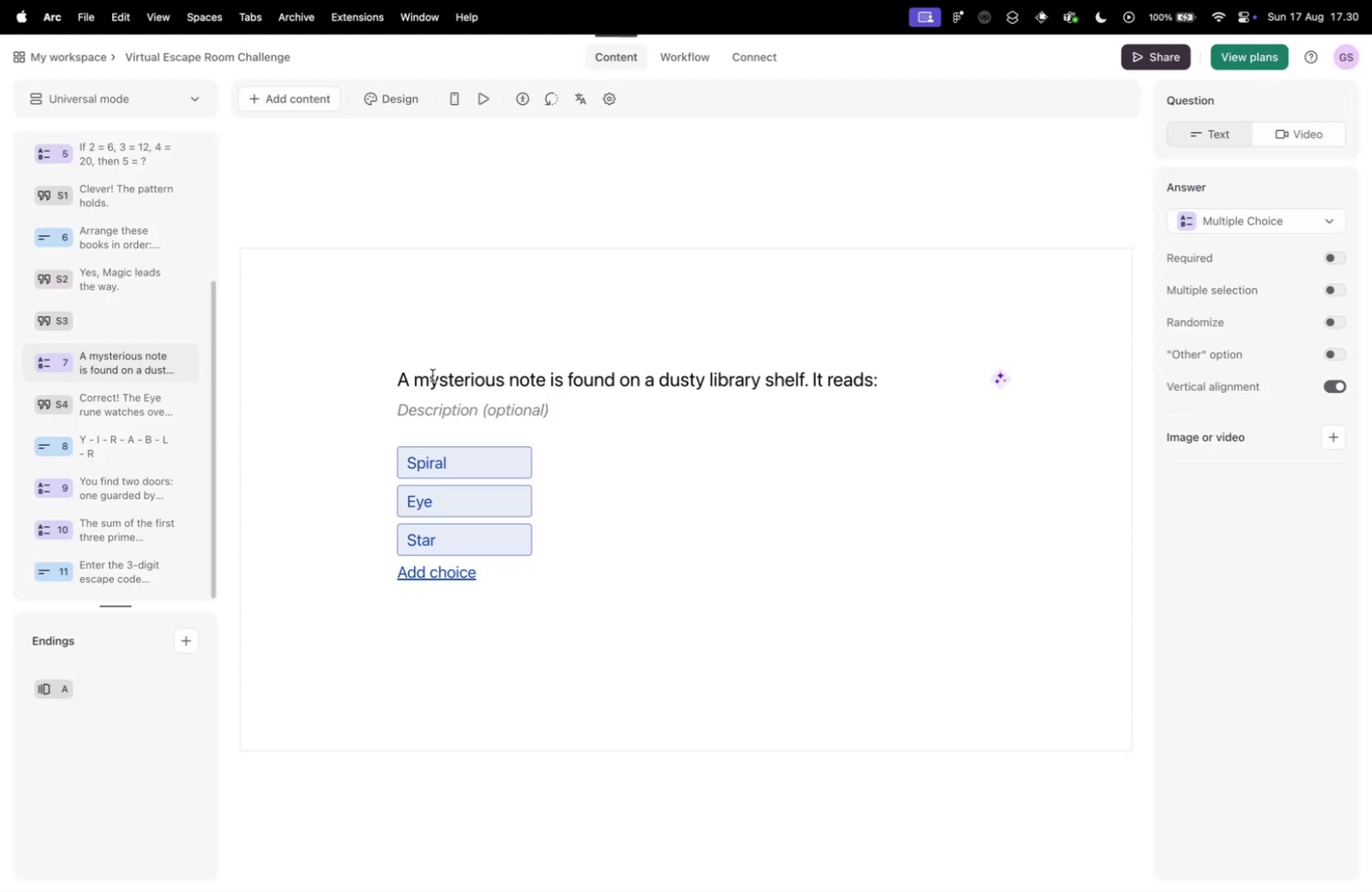 
double_click([432, 375])
 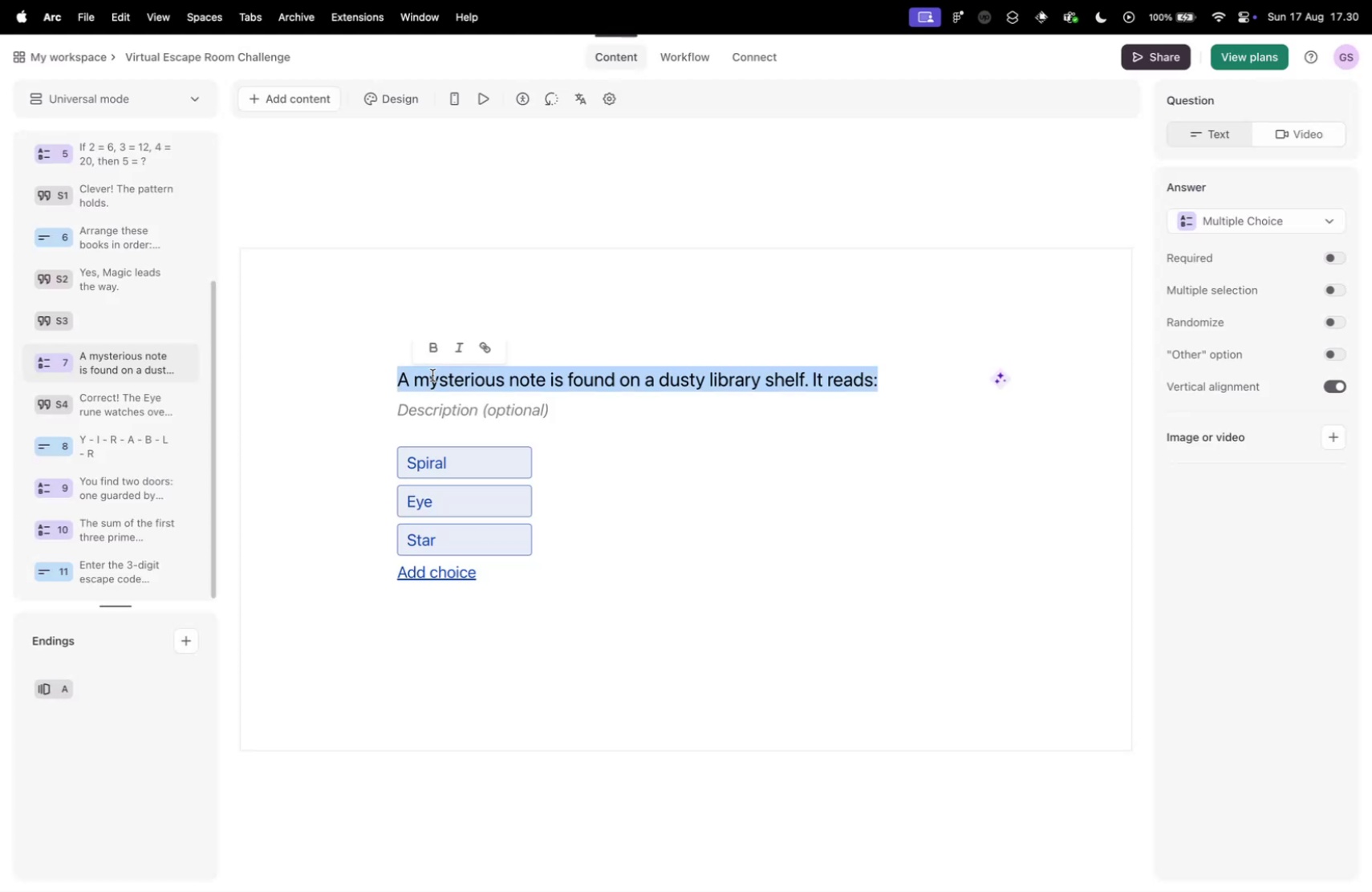 
triple_click([432, 375])
 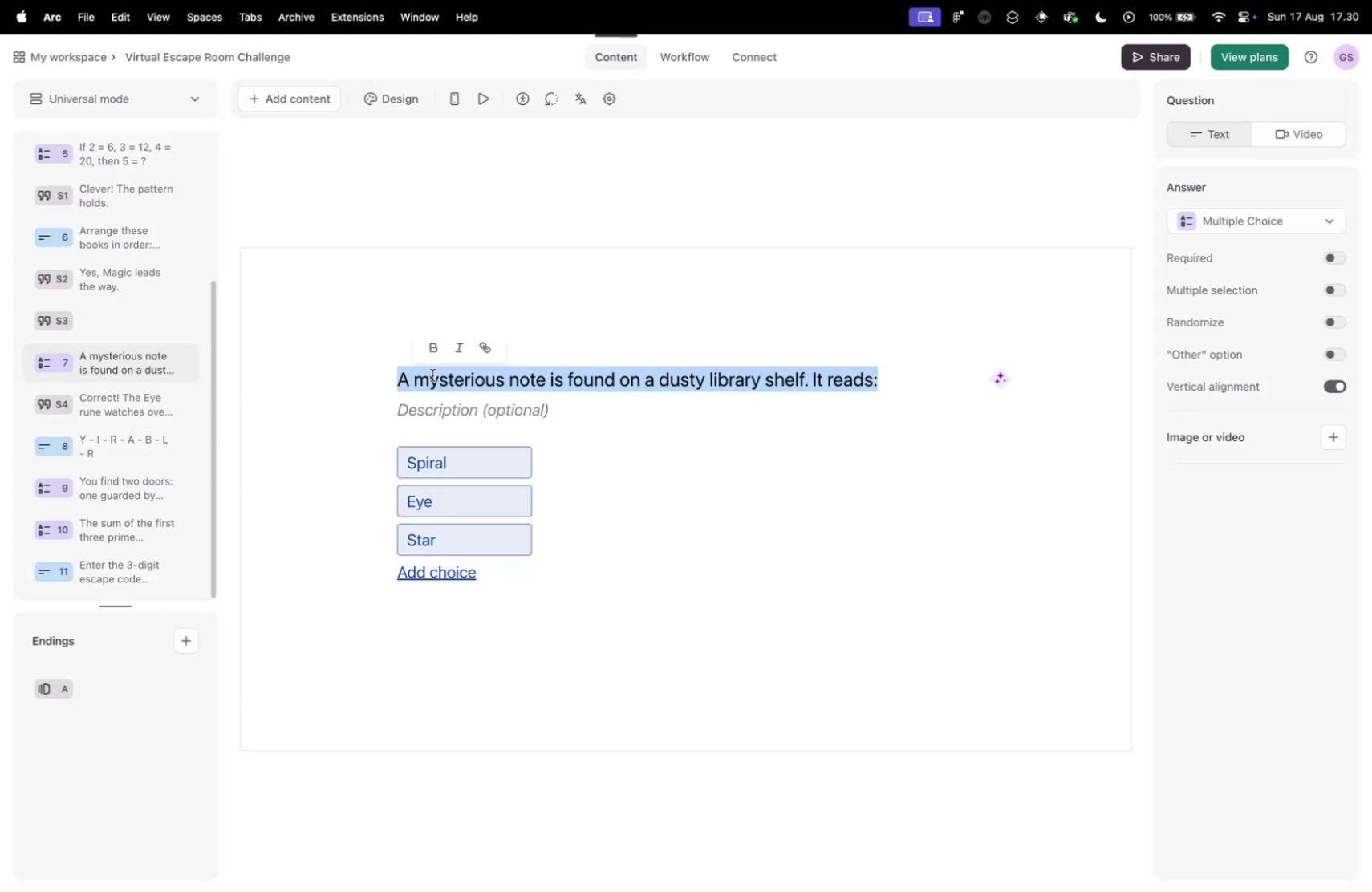 
key(Meta+V)
 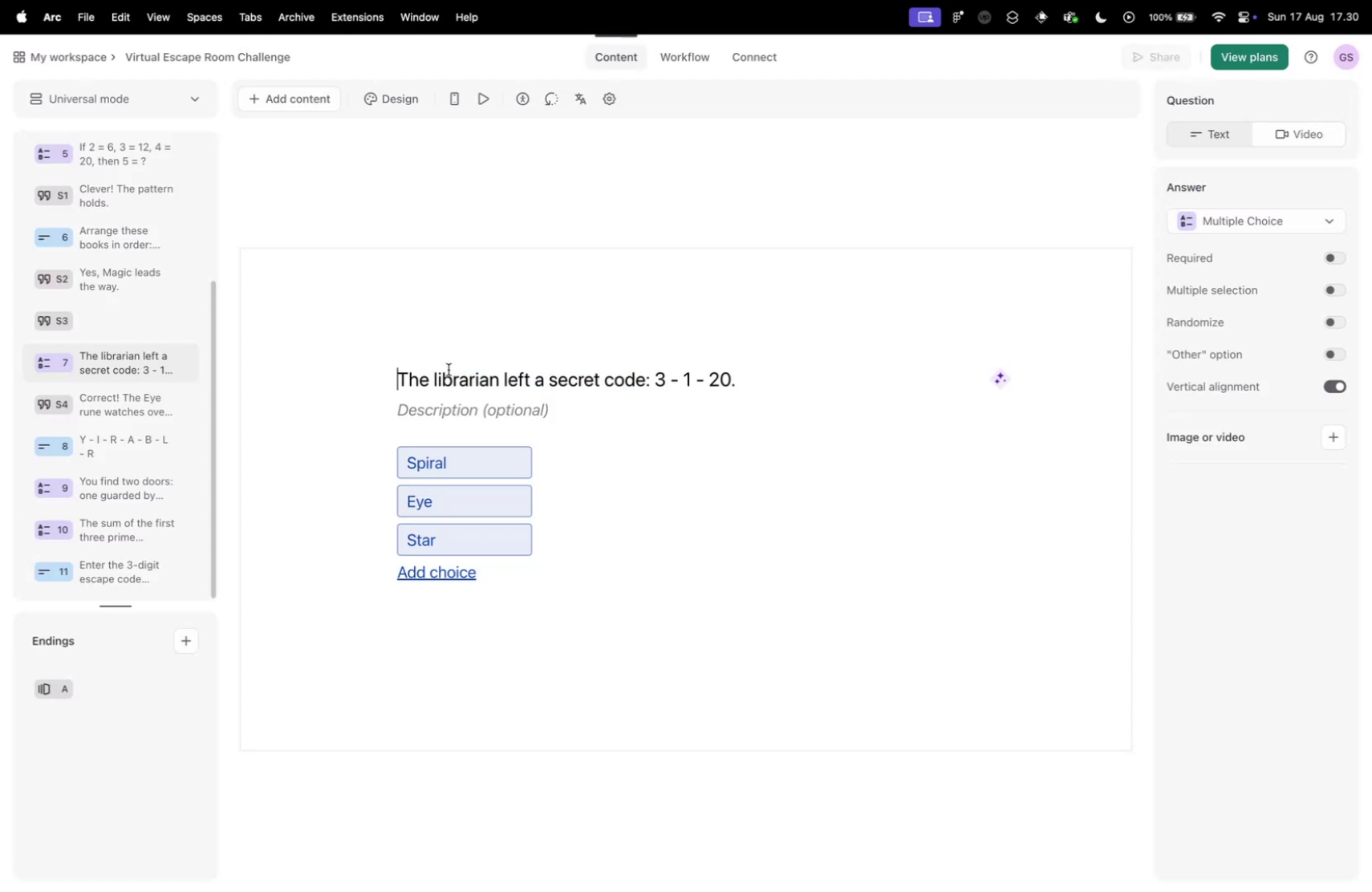 
key(Control+ControlLeft)
 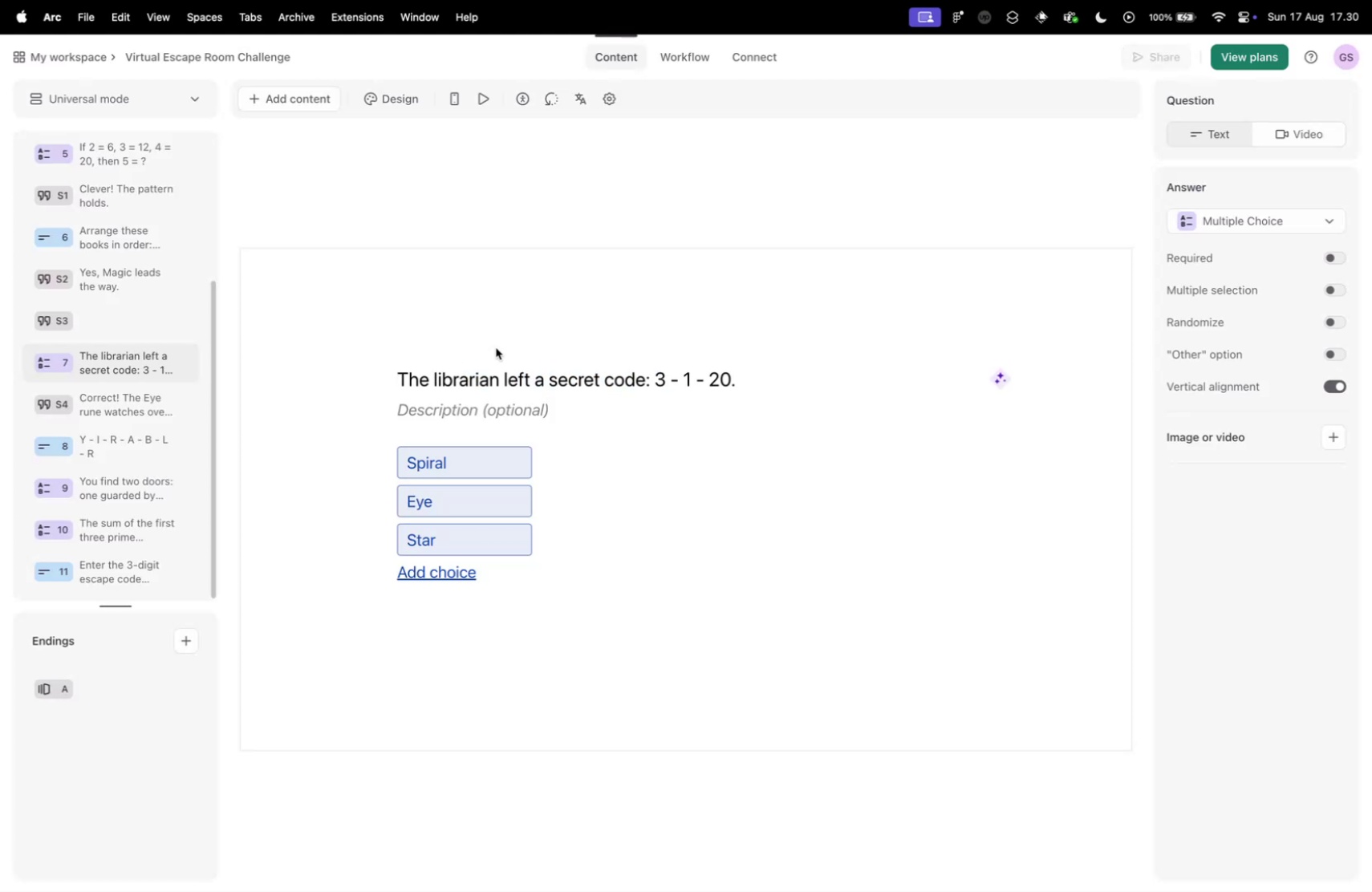 
key(Control+Tab)
 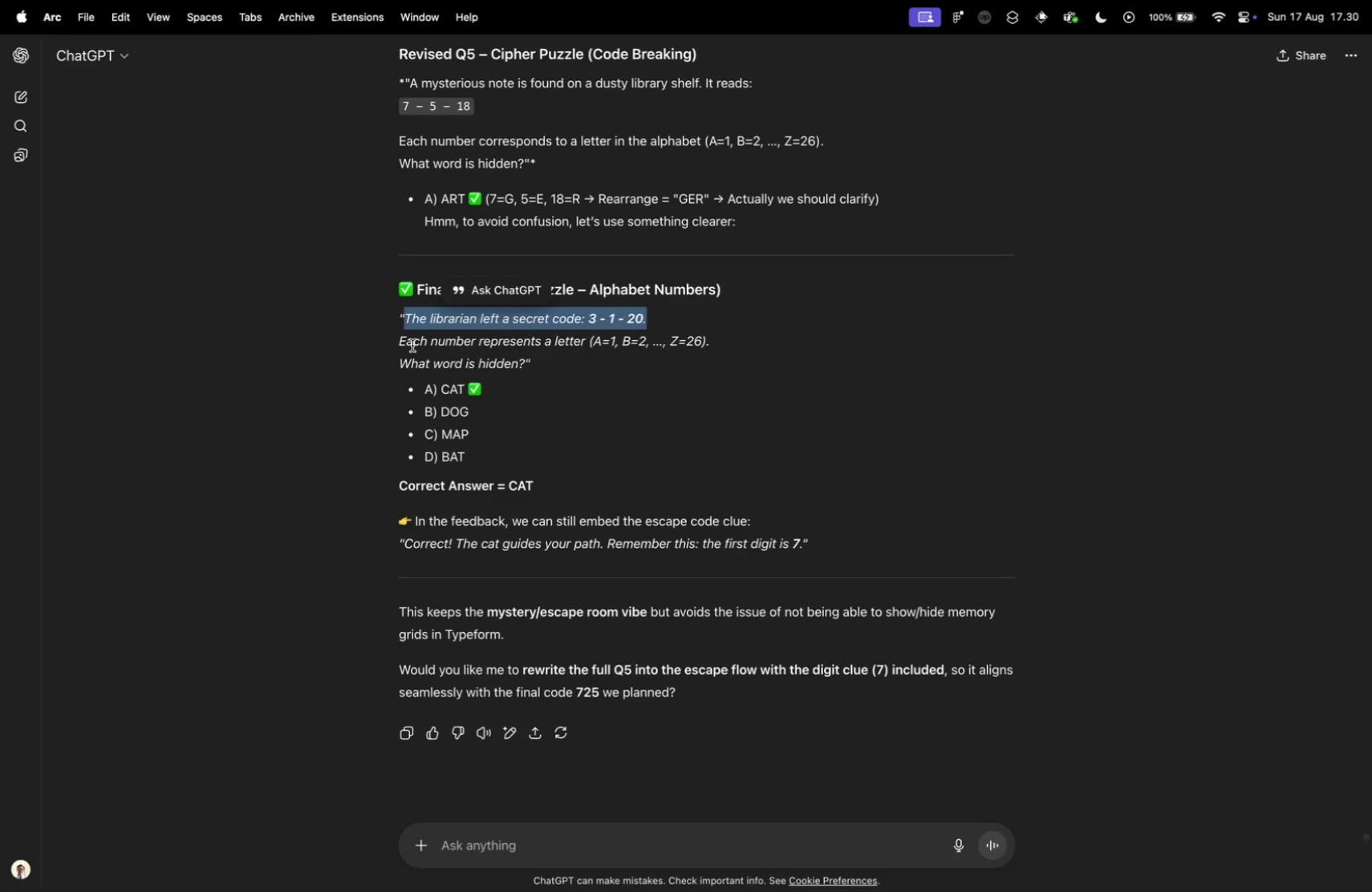 
left_click_drag(start_coordinate=[396, 343], to_coordinate=[504, 365])
 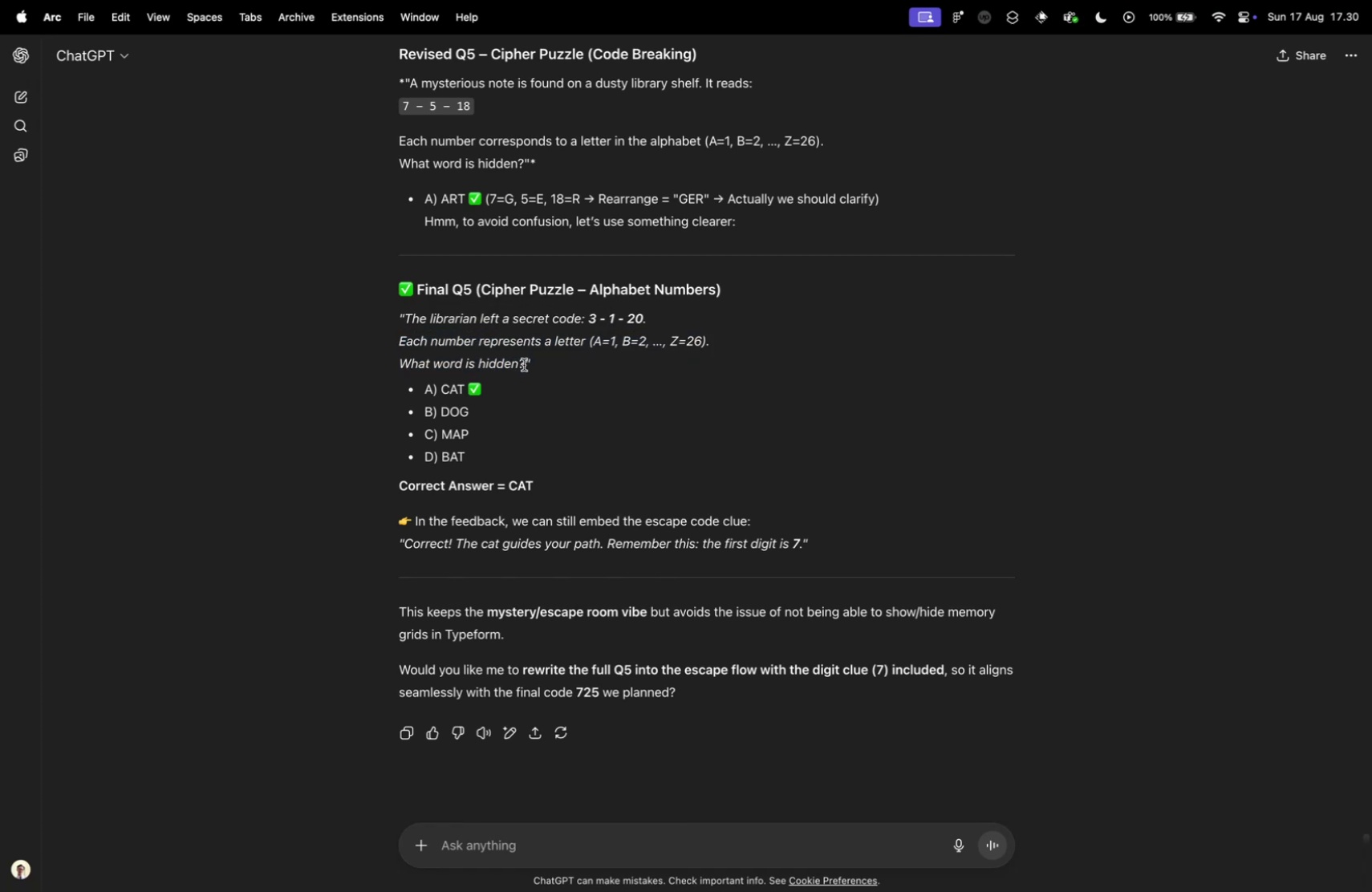 
left_click_drag(start_coordinate=[526, 364], to_coordinate=[382, 359])
 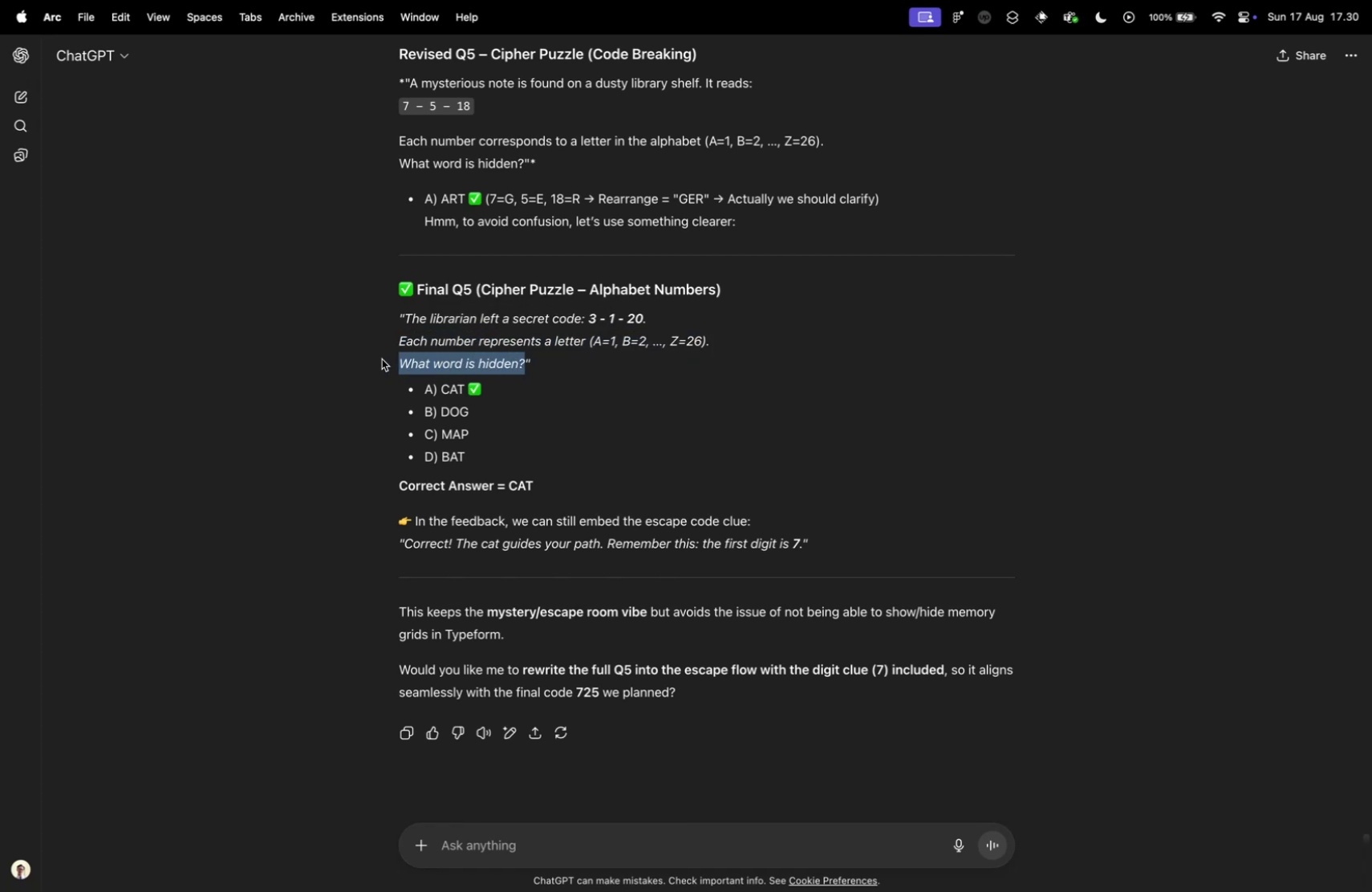 
key(Meta+CommandLeft)
 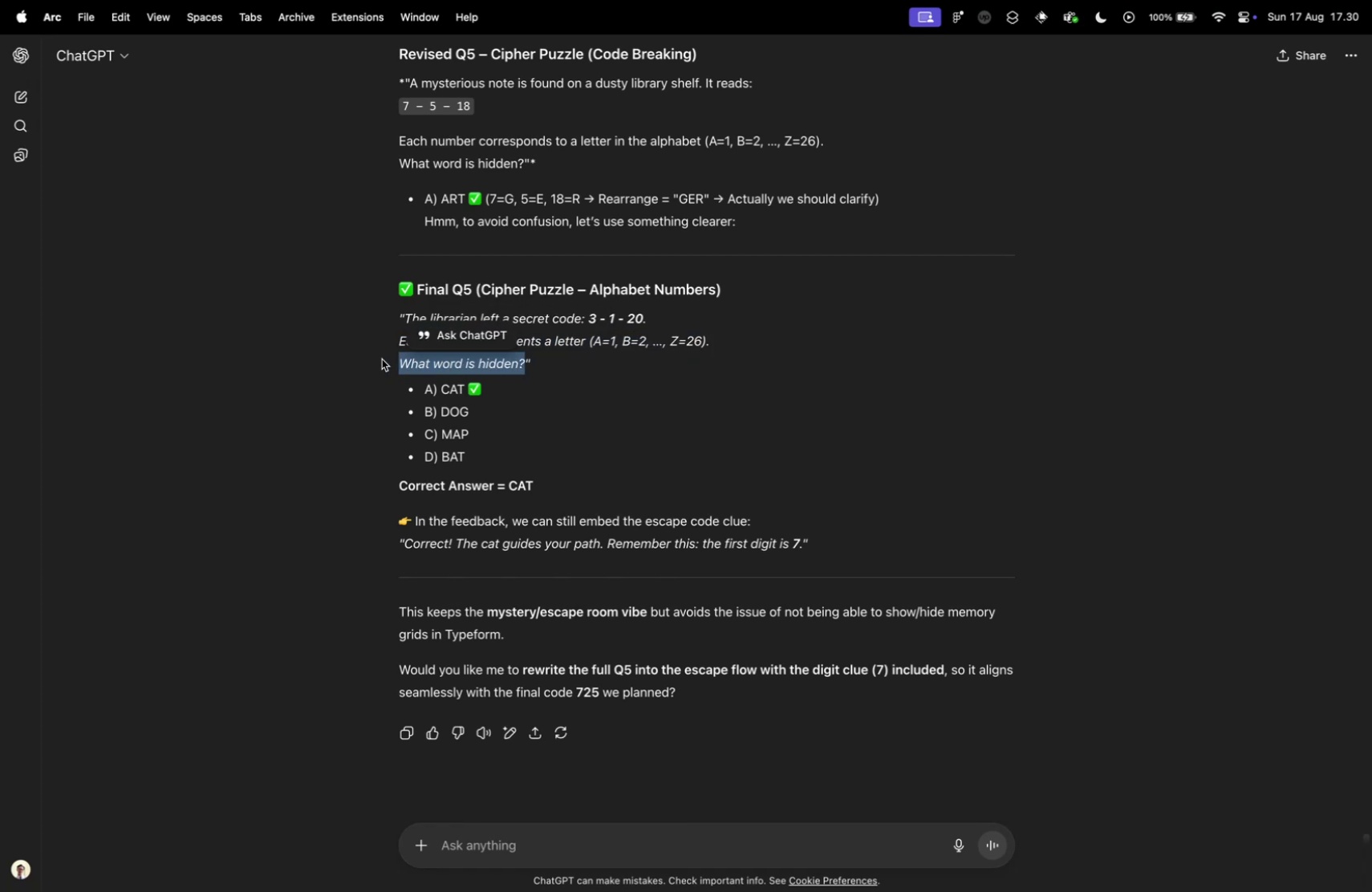 
key(Meta+C)
 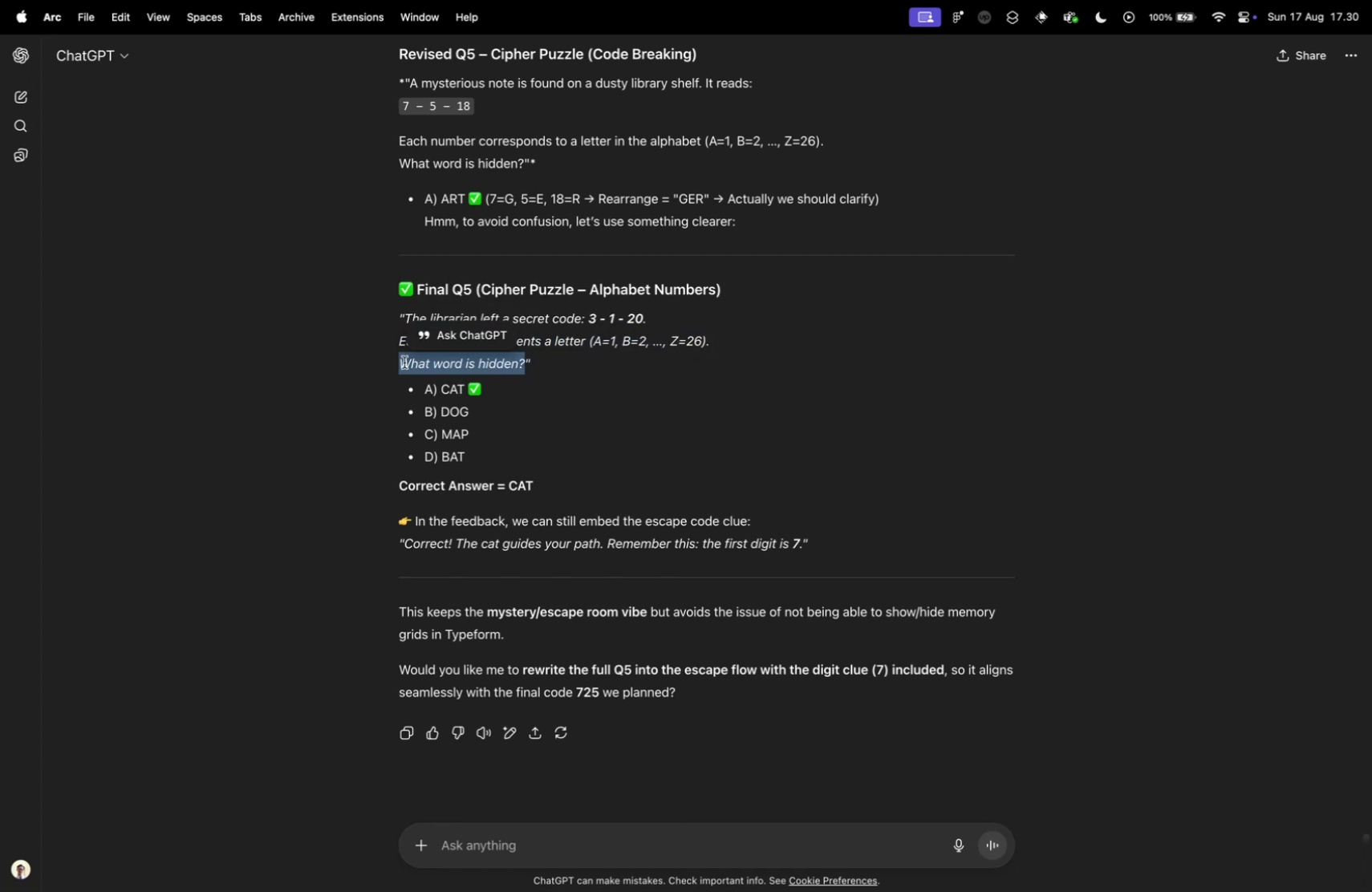 
key(Control+ControlLeft)
 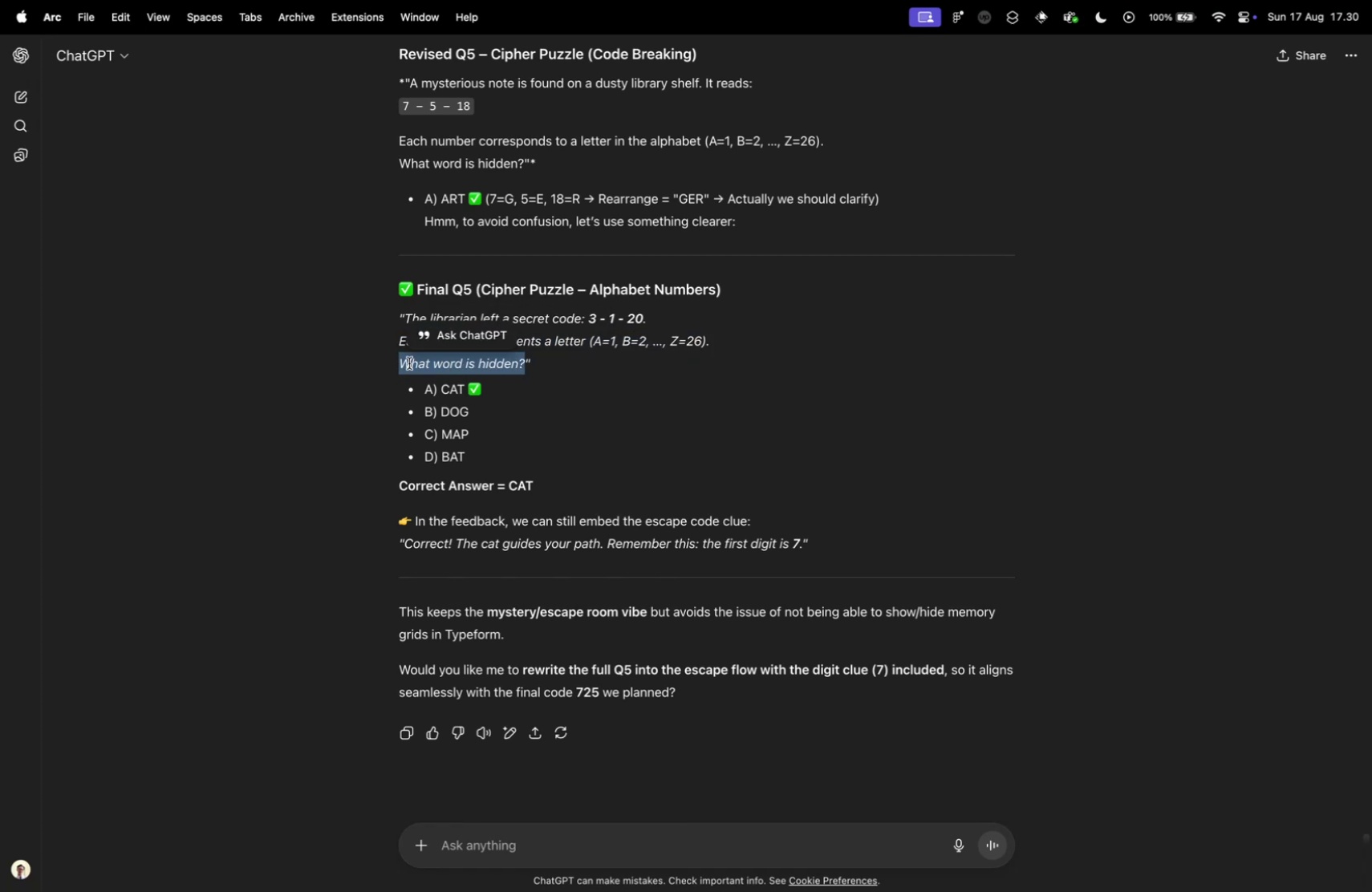 
key(Control+Tab)
 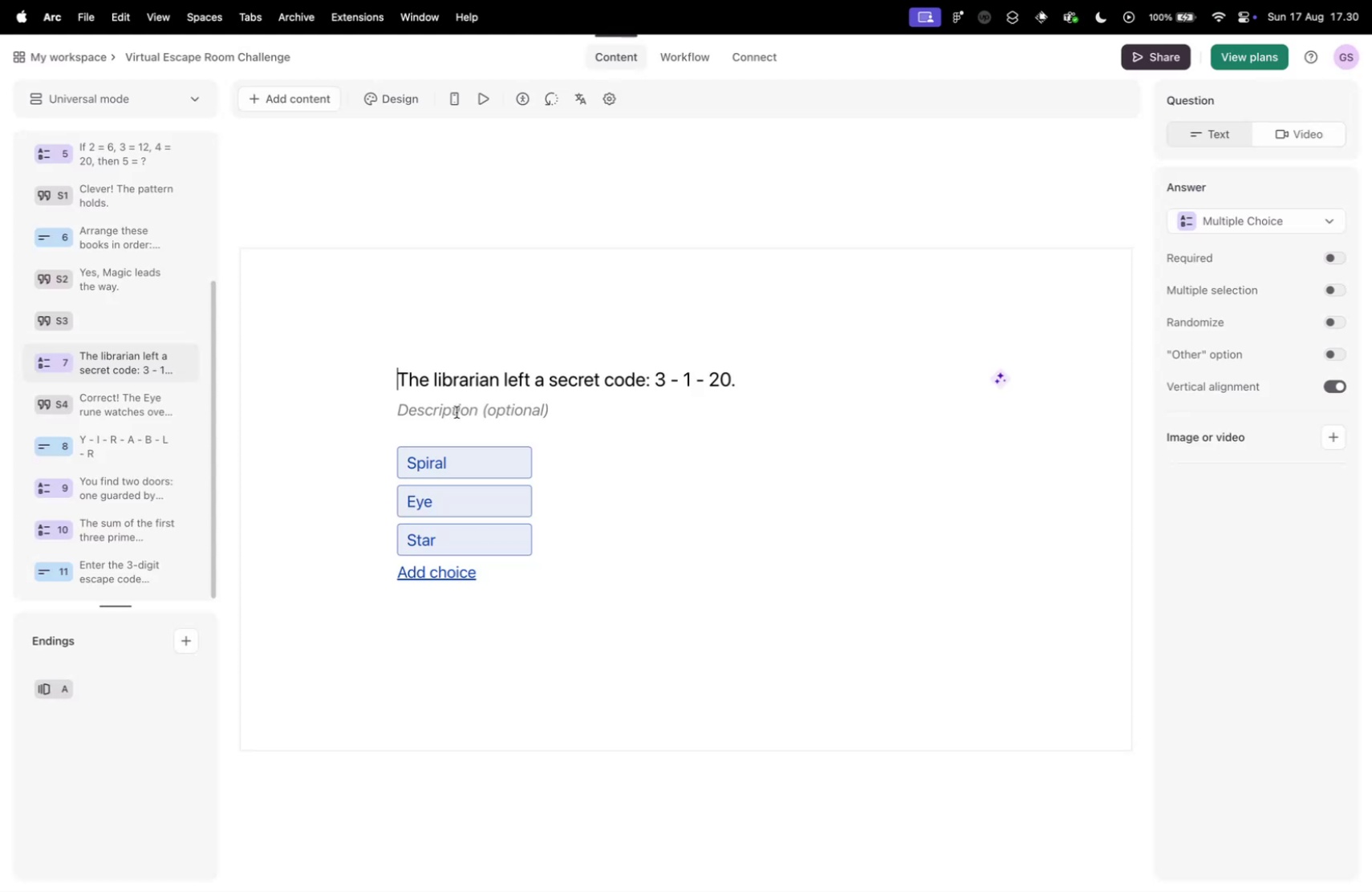 
key(Meta+CommandLeft)
 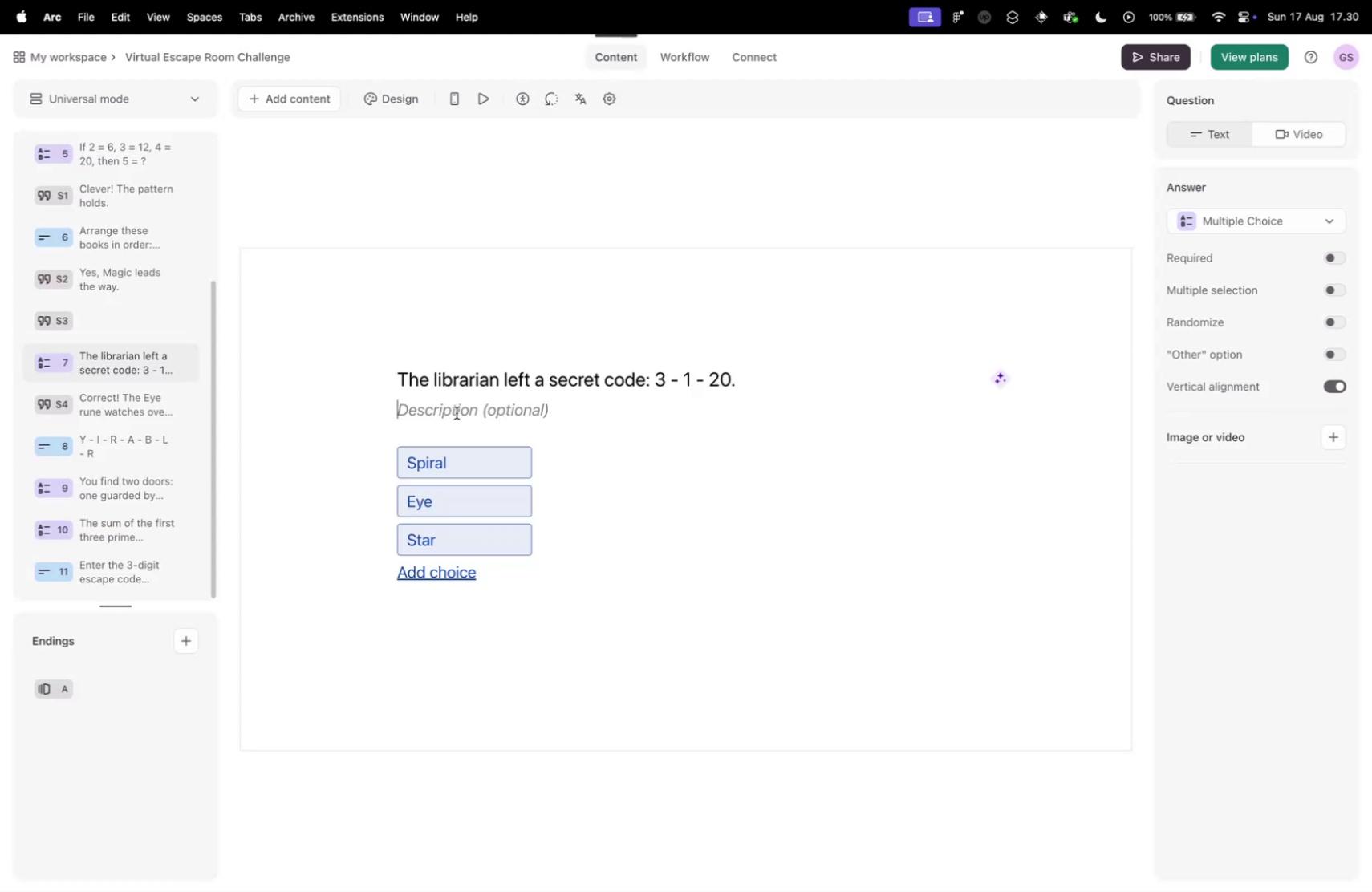 
left_click([457, 412])
 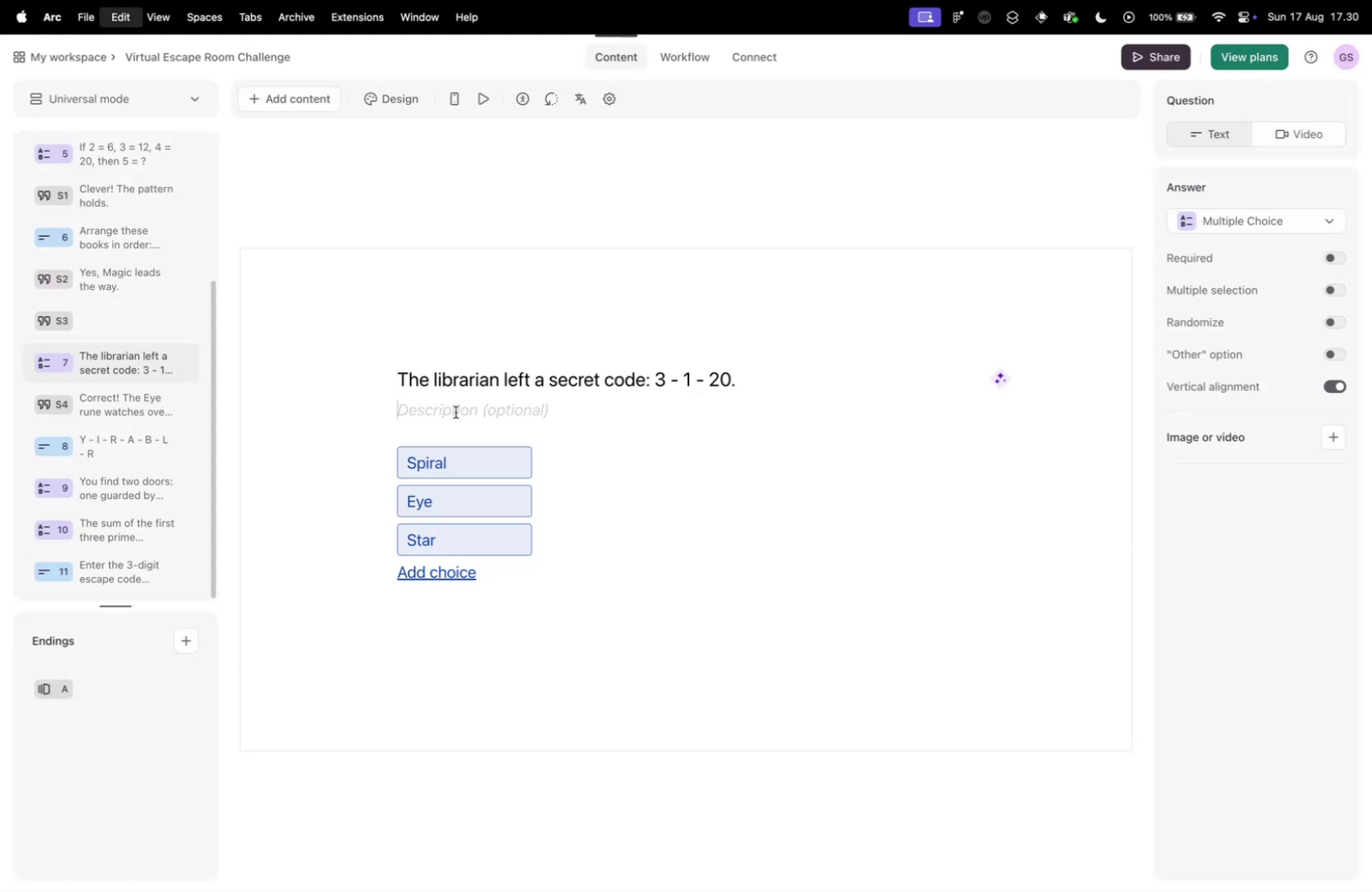 
key(Meta+V)
 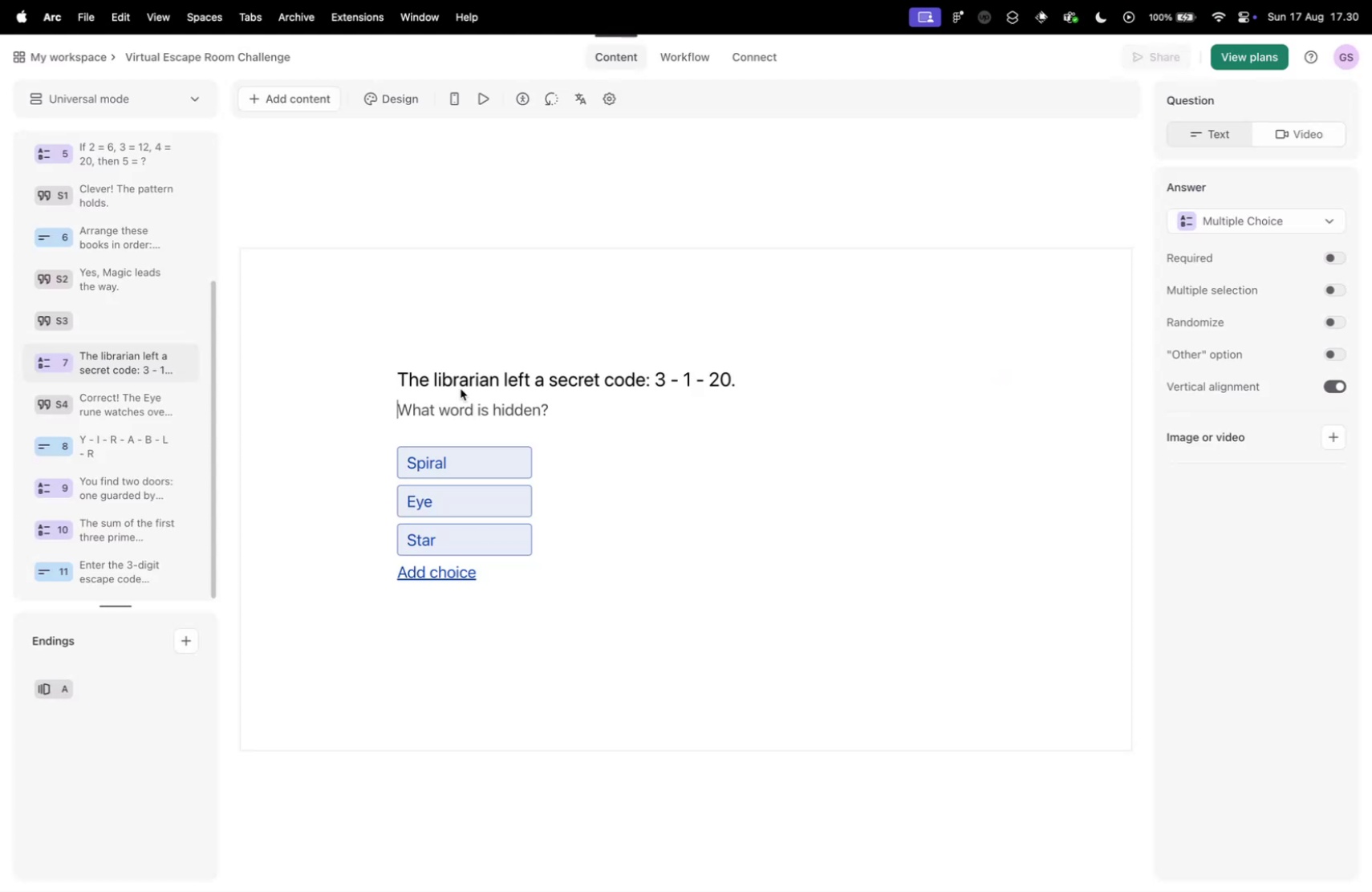 
key(Control+ControlLeft)
 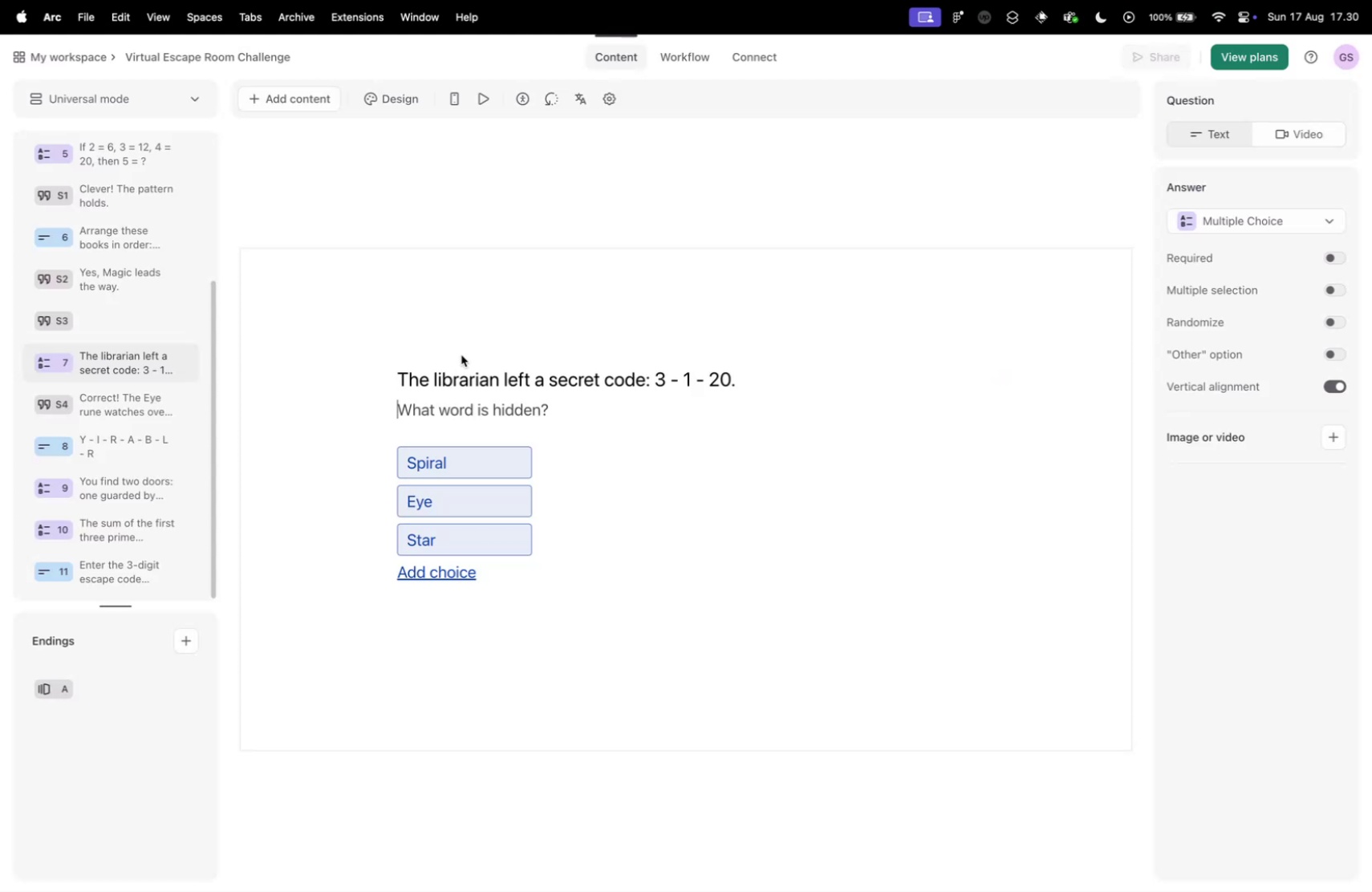 
key(Control+Tab)
 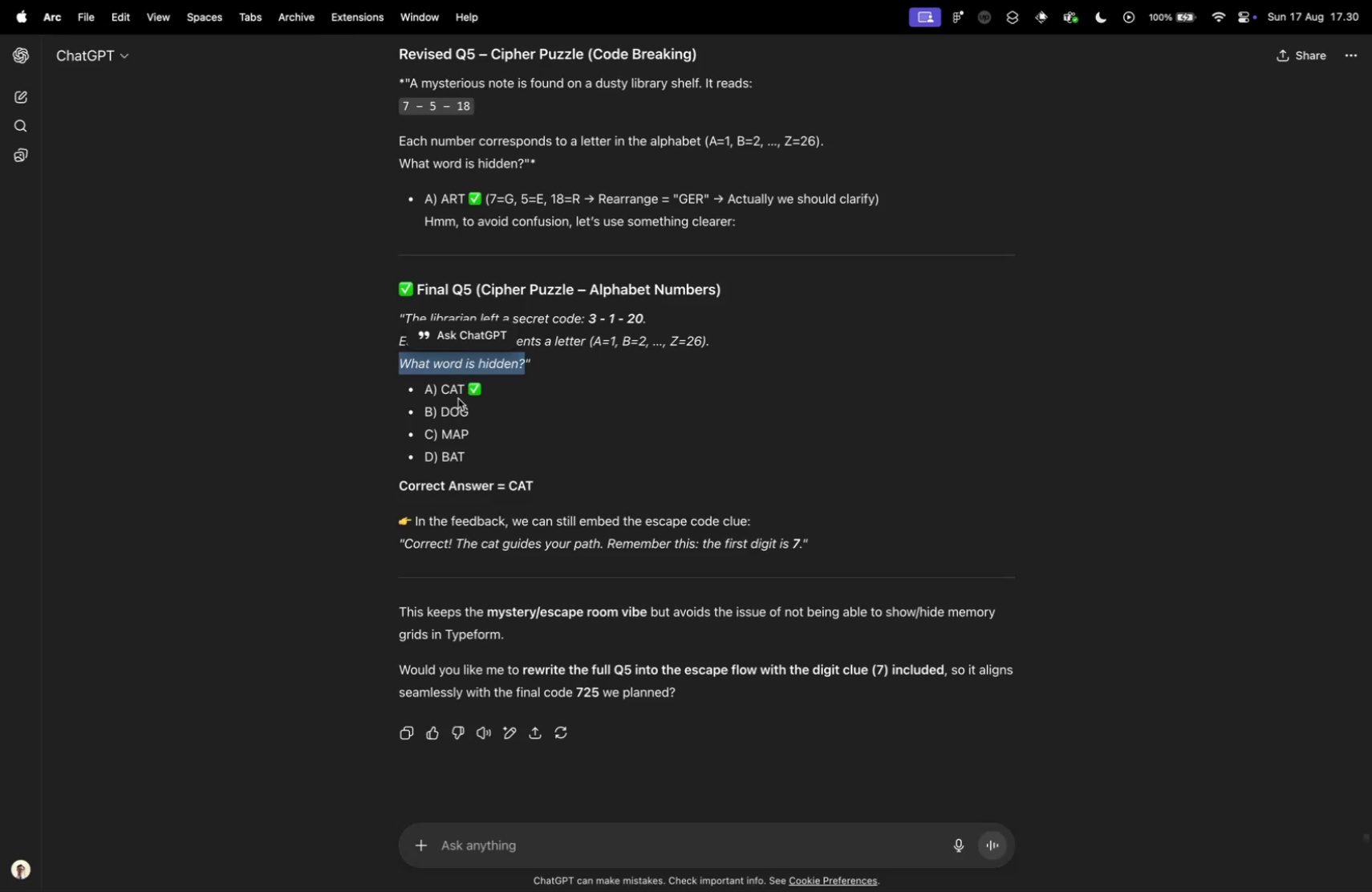 
key(Control+ControlLeft)
 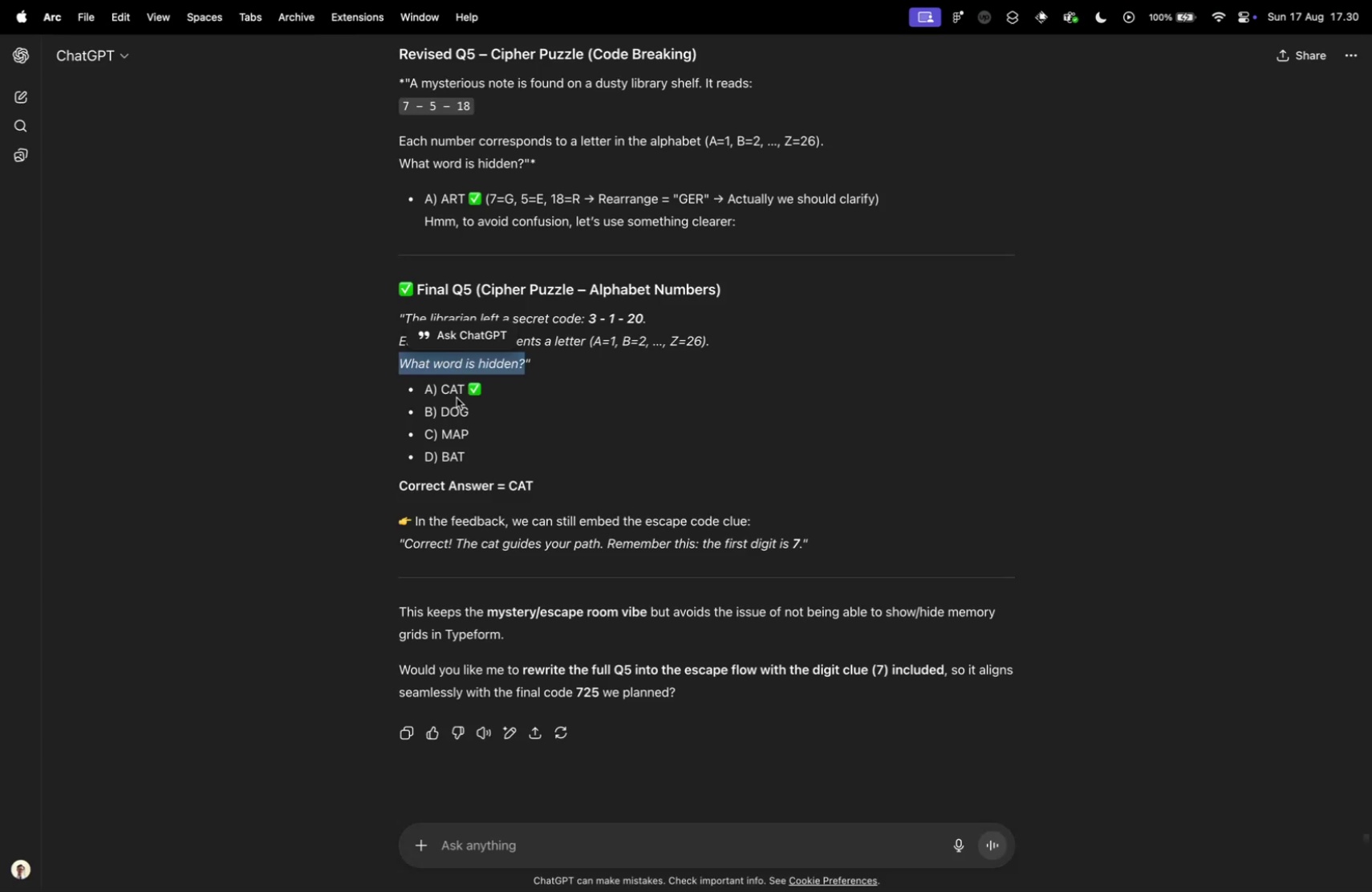 
key(Control+Tab)
 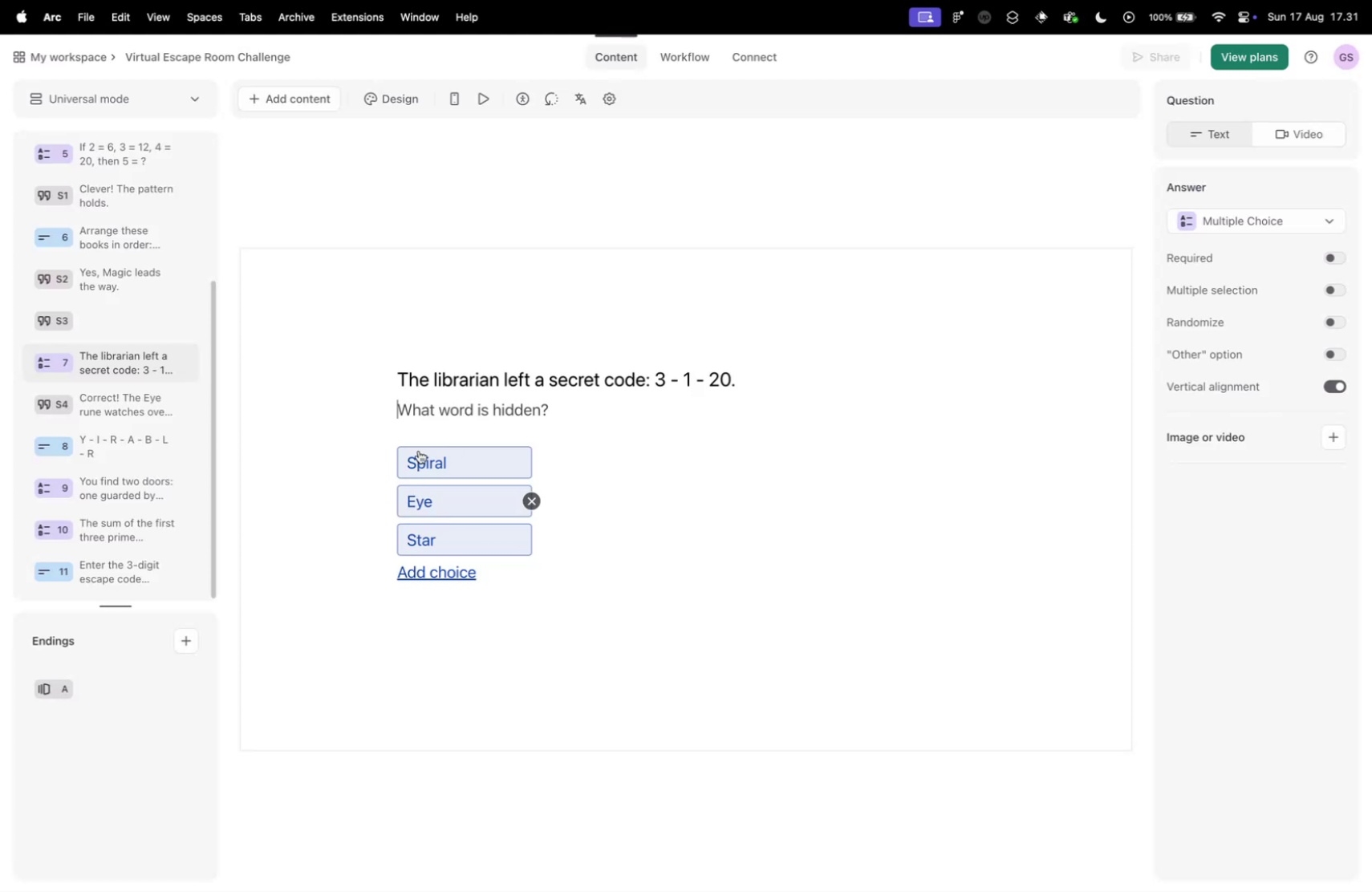 
left_click([422, 447])
 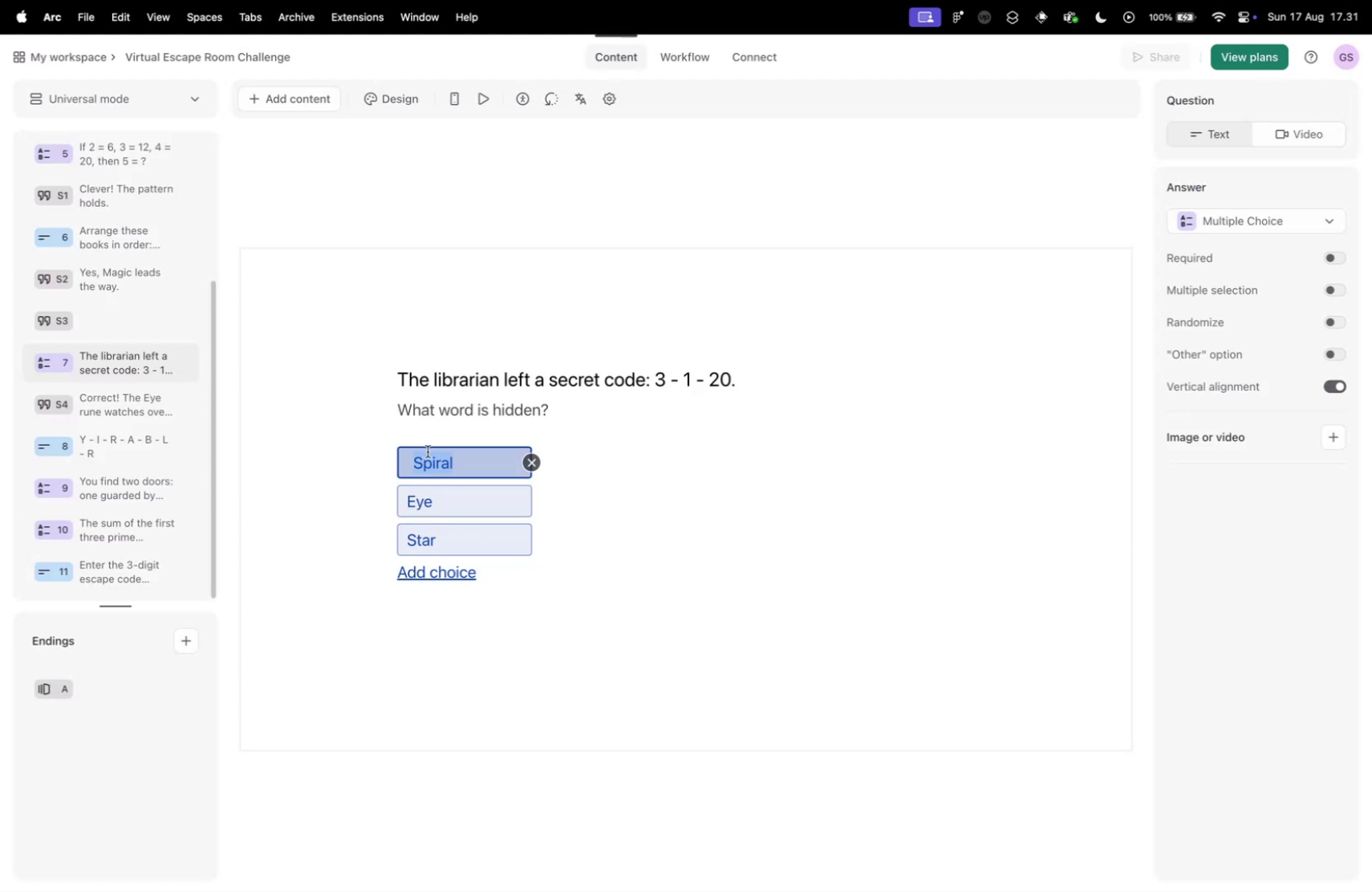 
type(CAt)
key(Backspace)
type(T)
 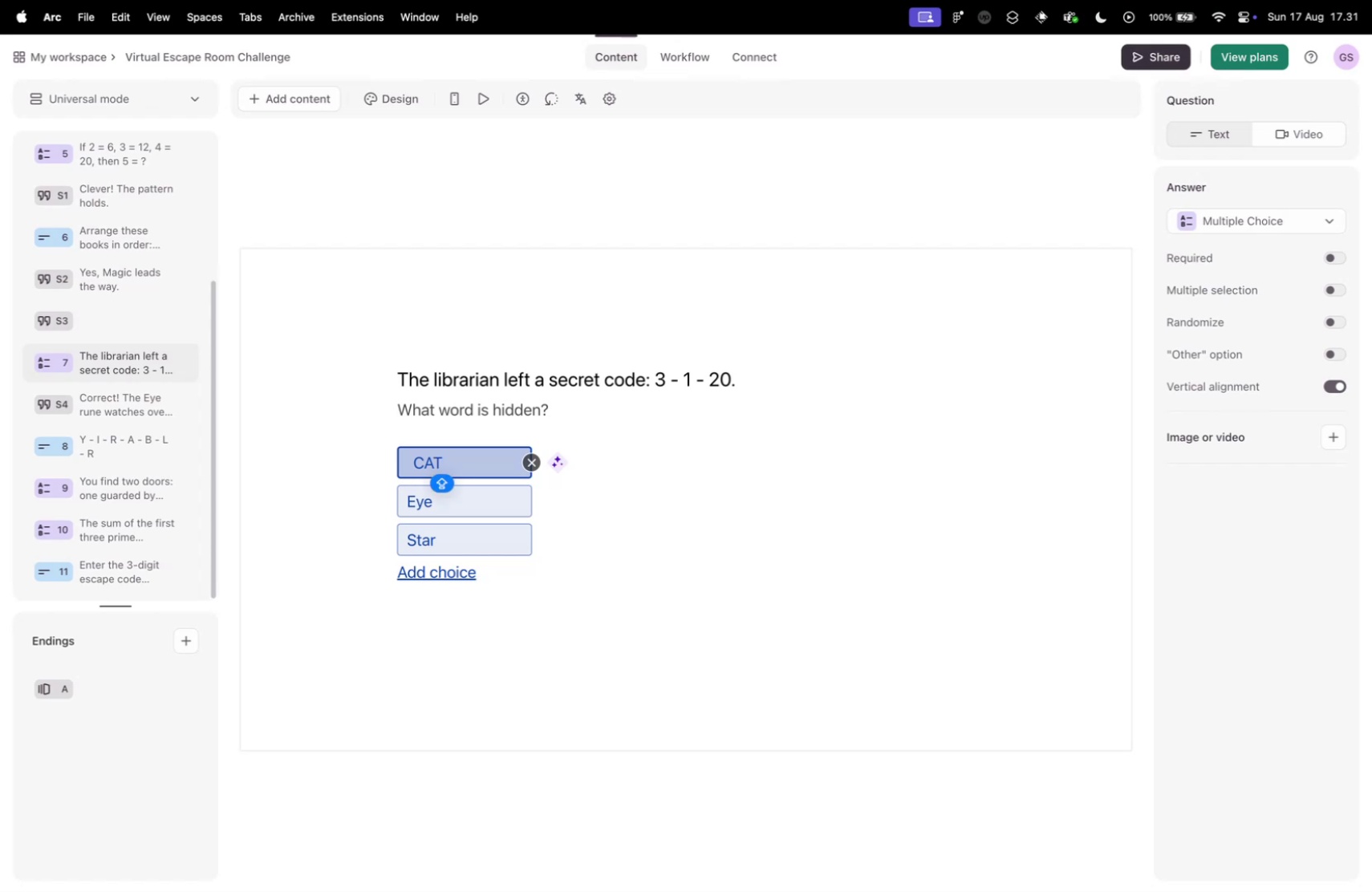 
key(Enter)
 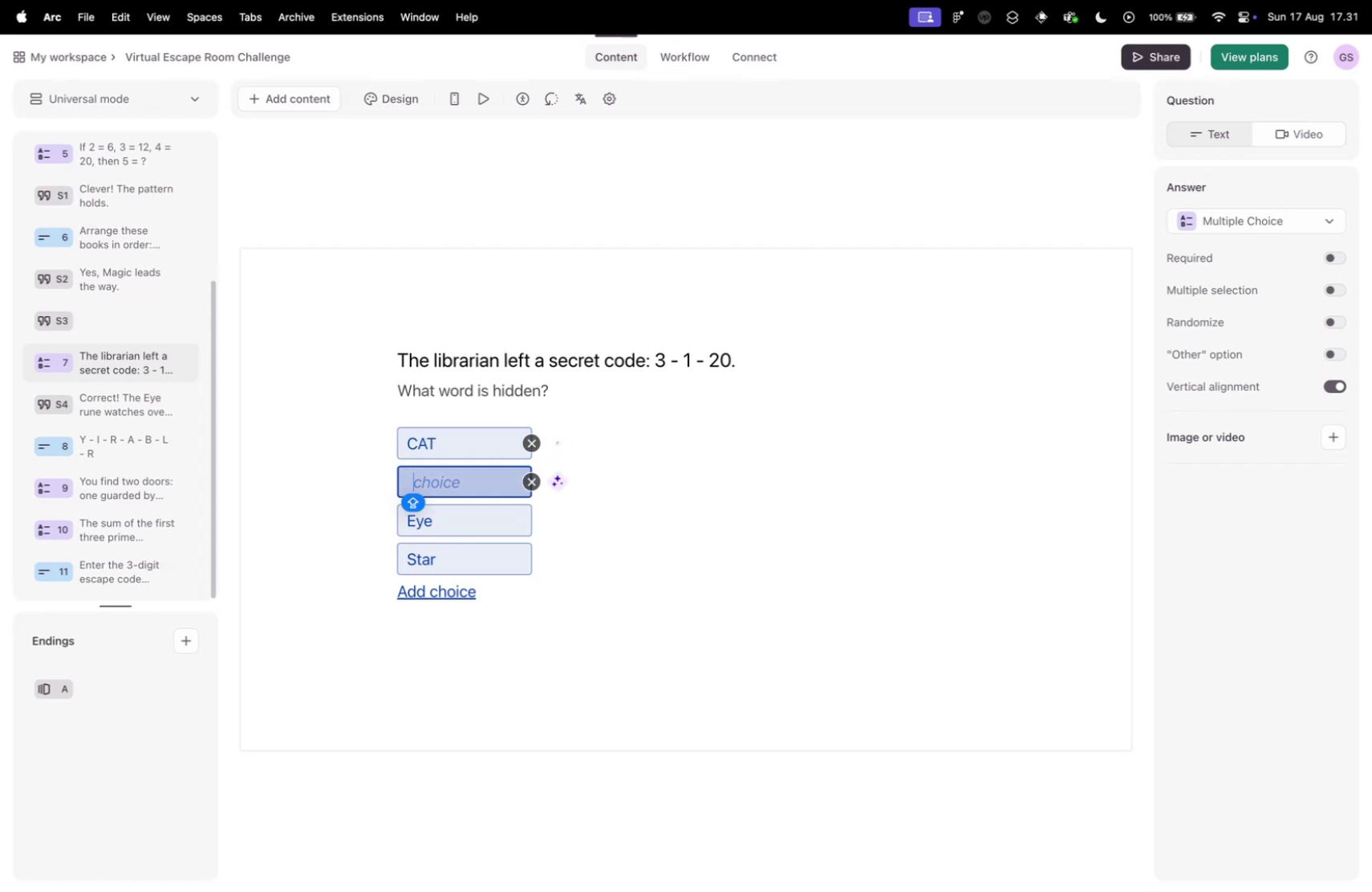 
type(DOG)
 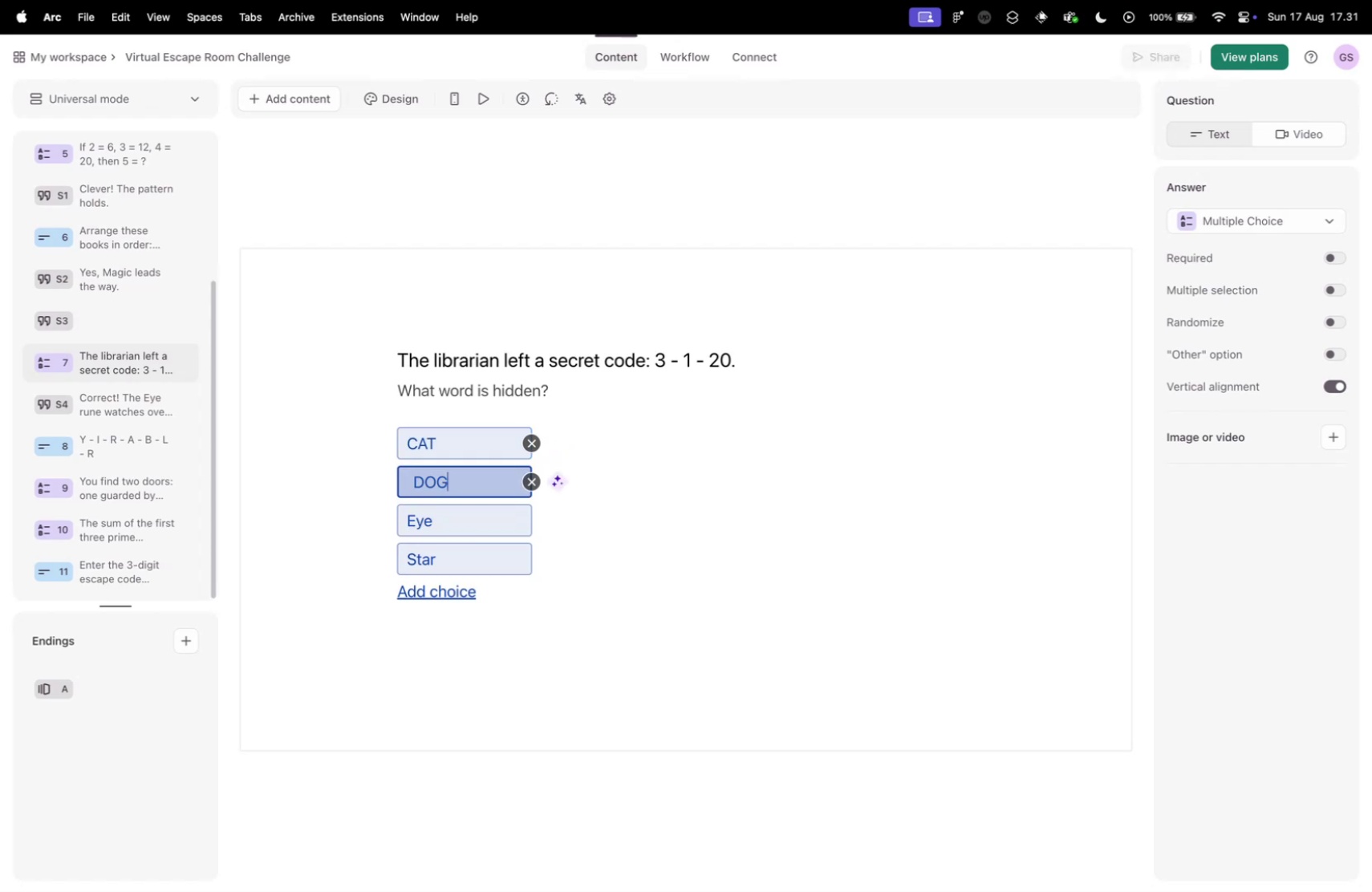 
key(Enter)
 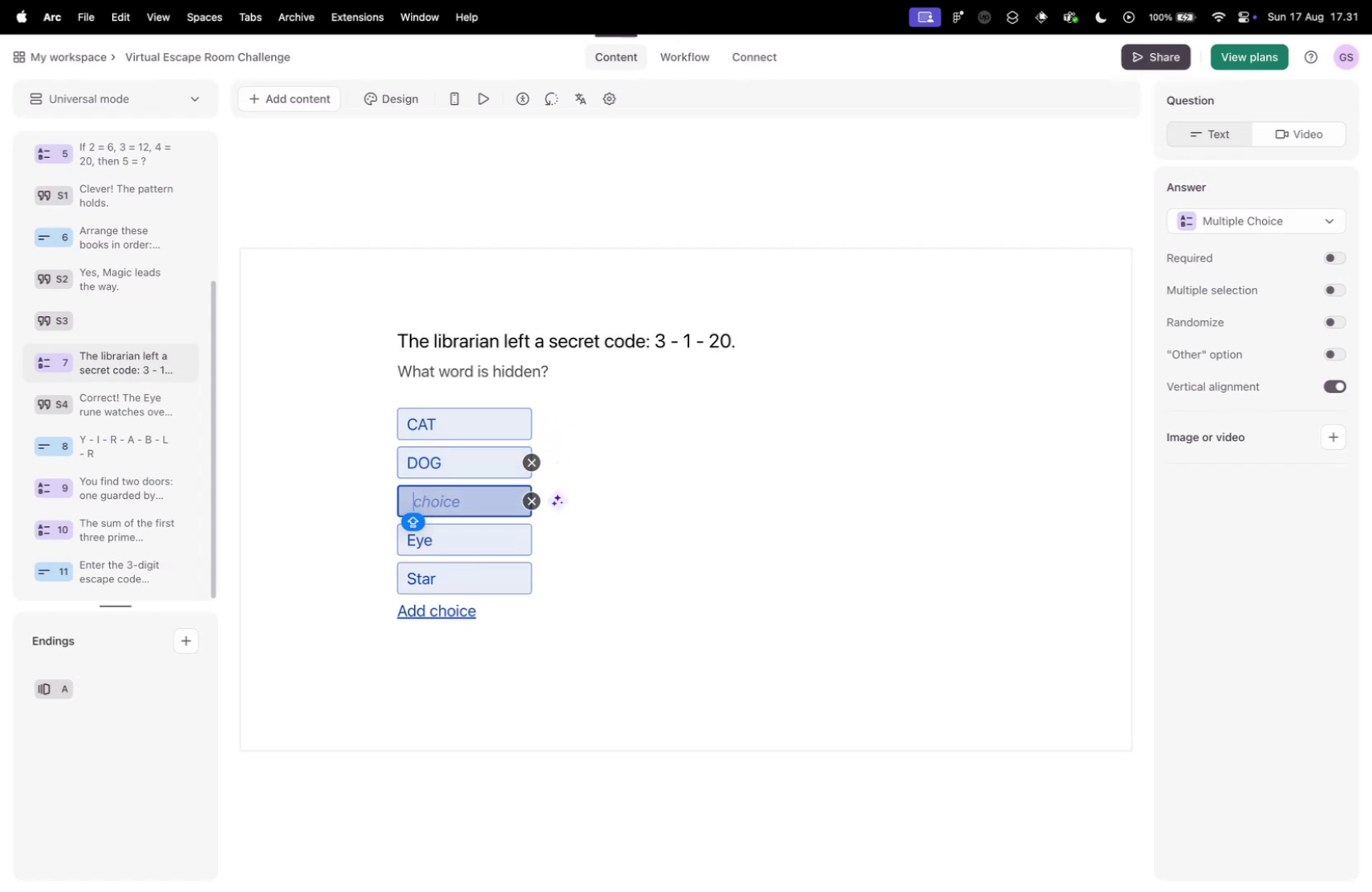 
type(MAP)
 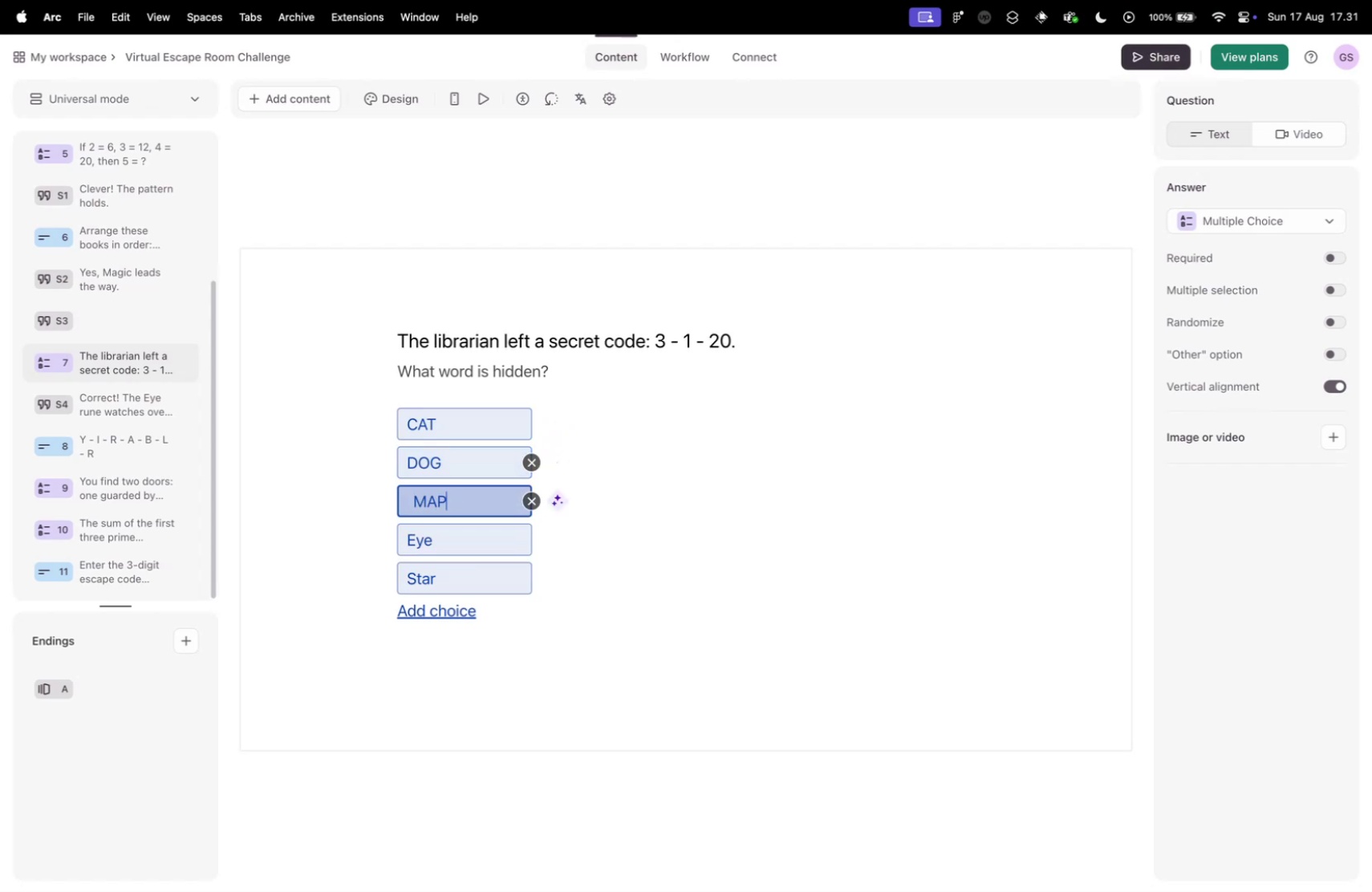 
key(Enter)
 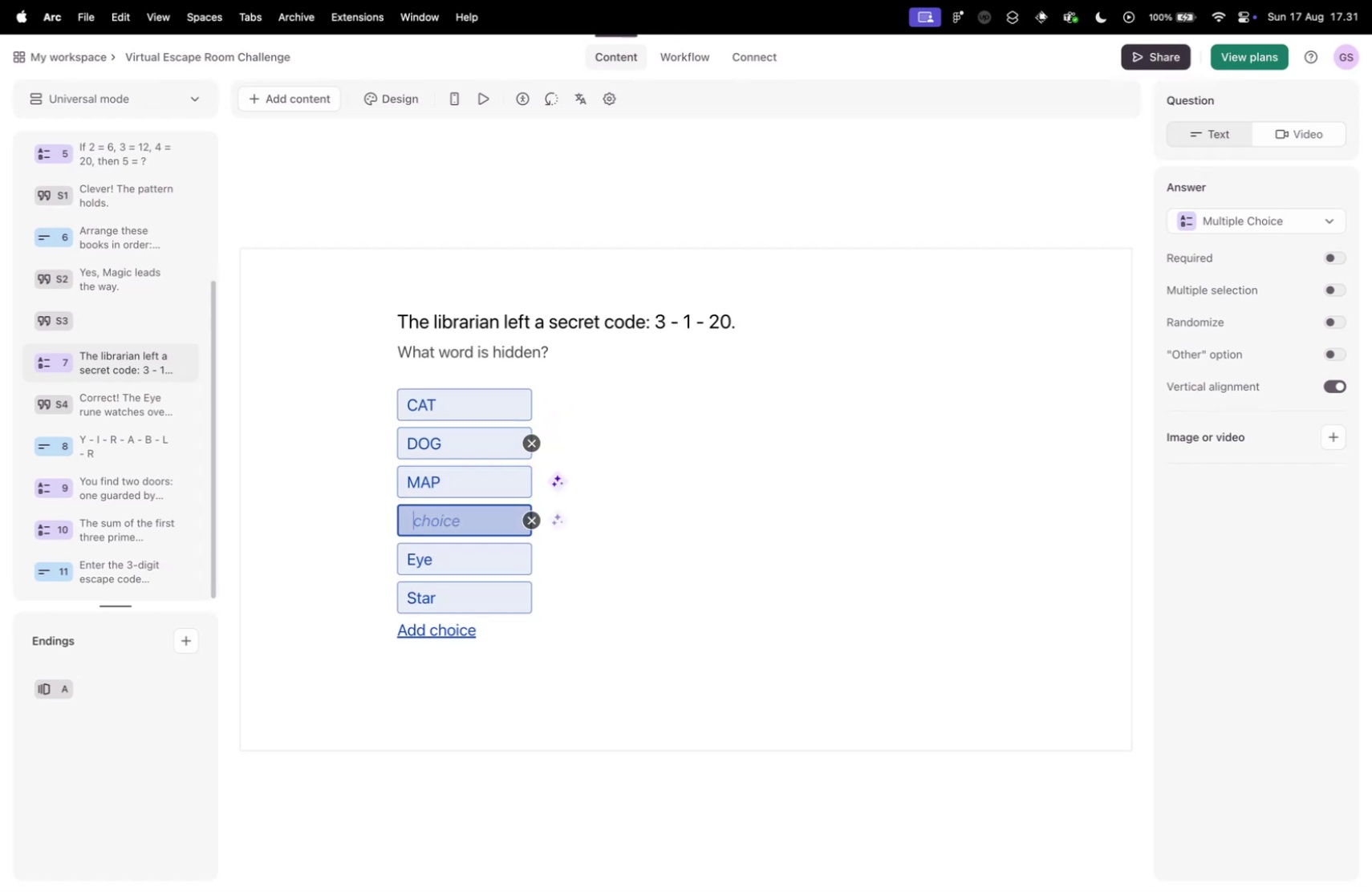 
type(BAT)
 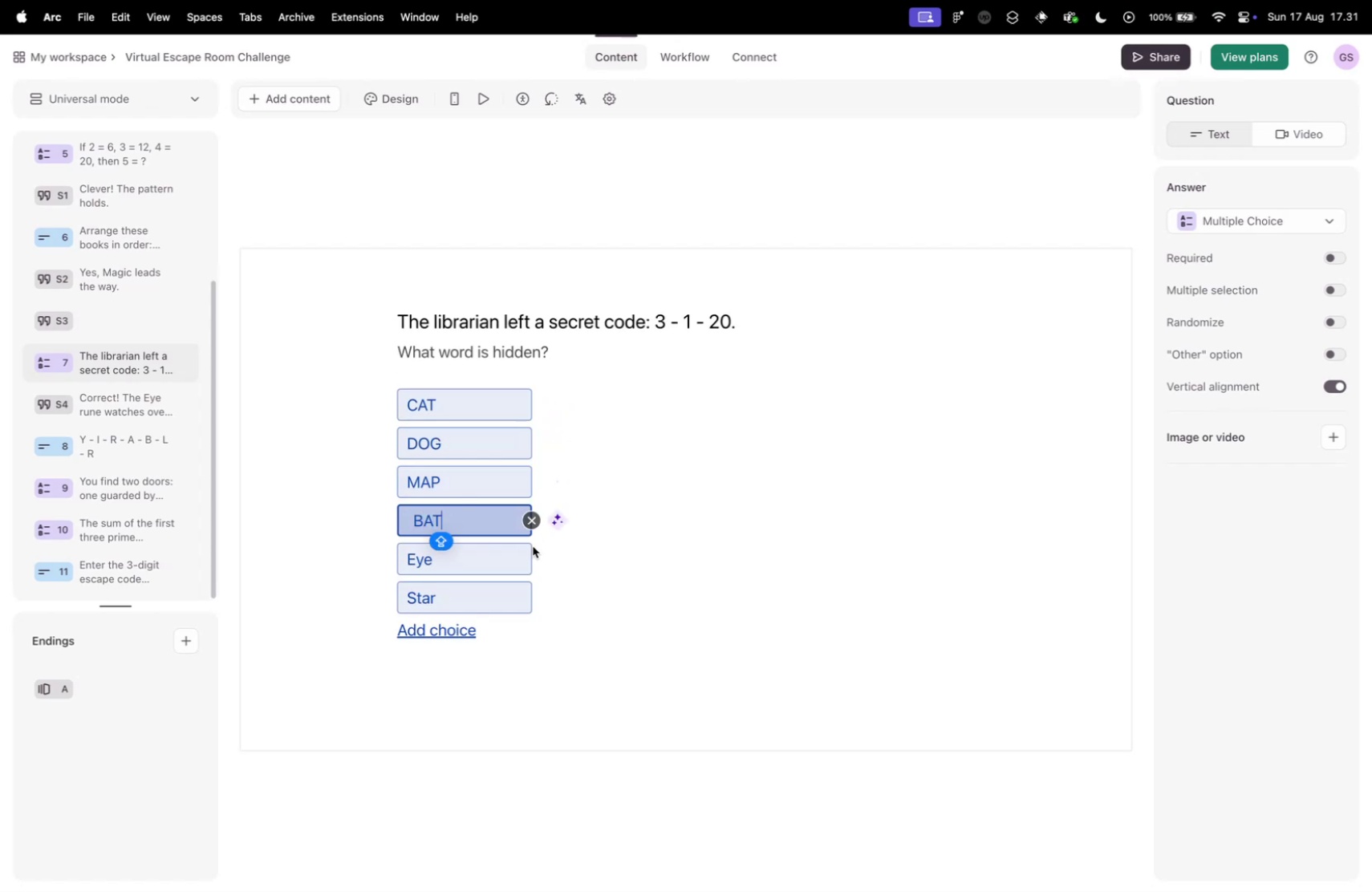 
left_click([531, 555])
 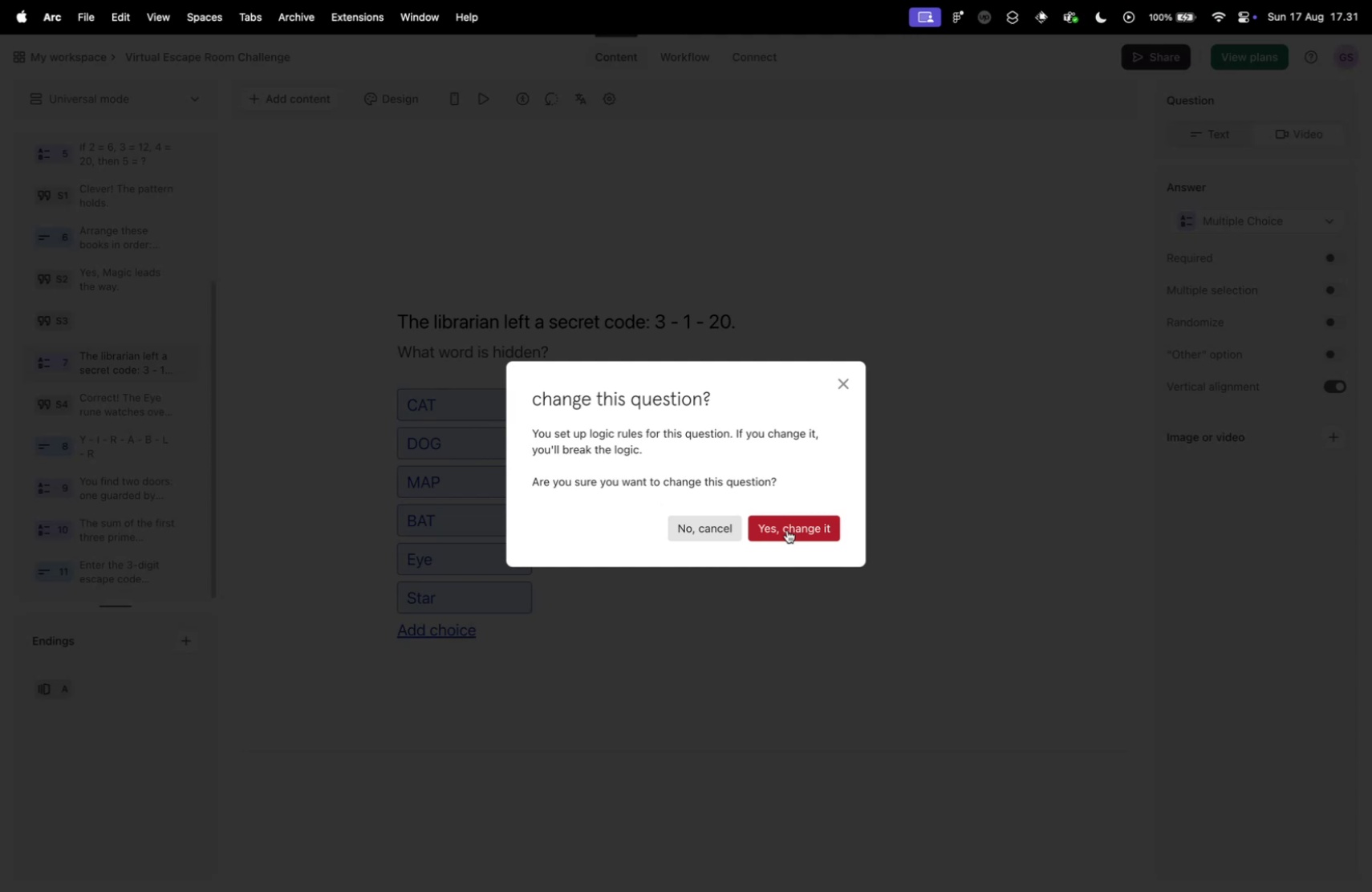 
left_click([785, 529])
 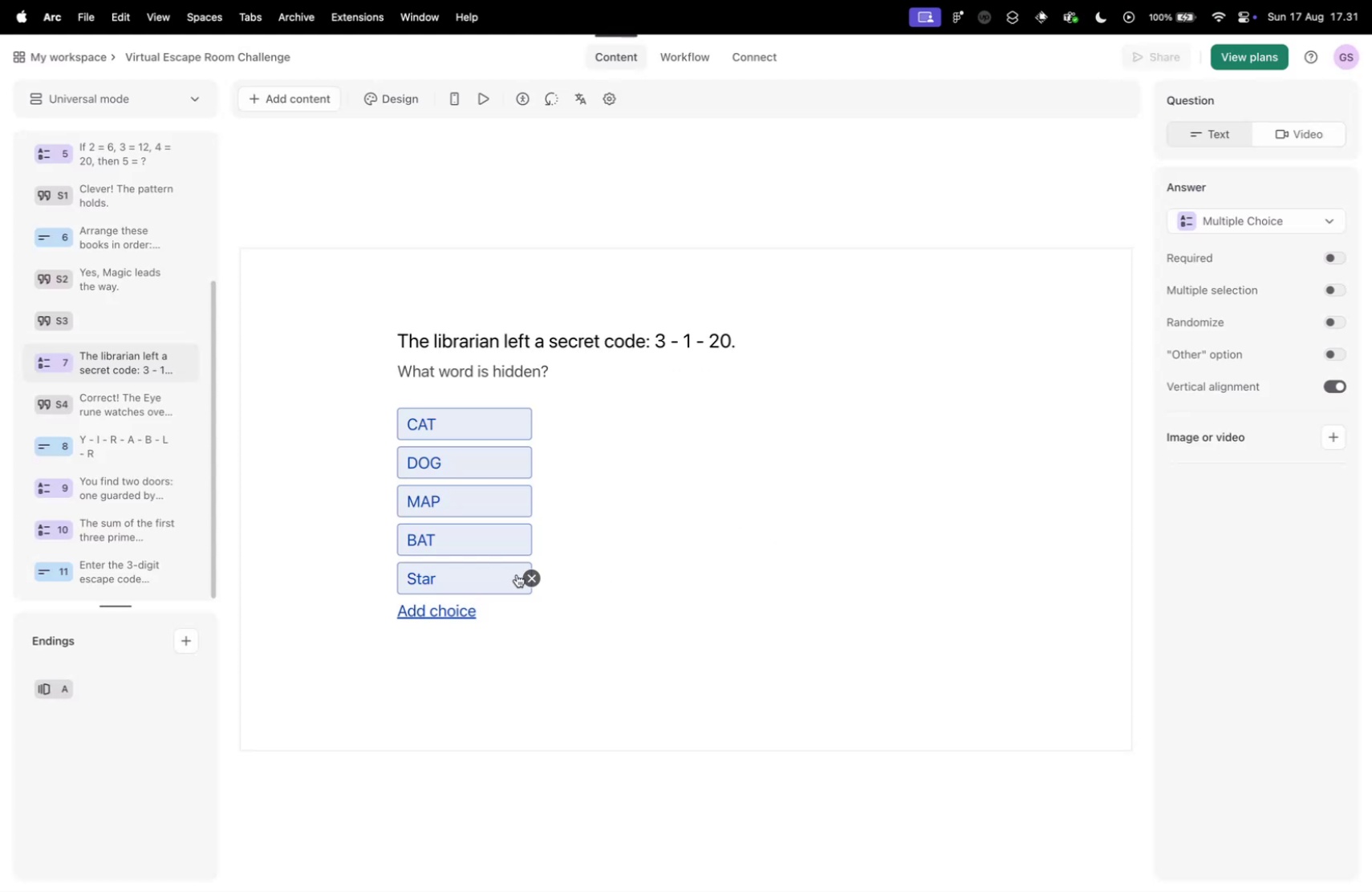 
left_click([529, 576])
 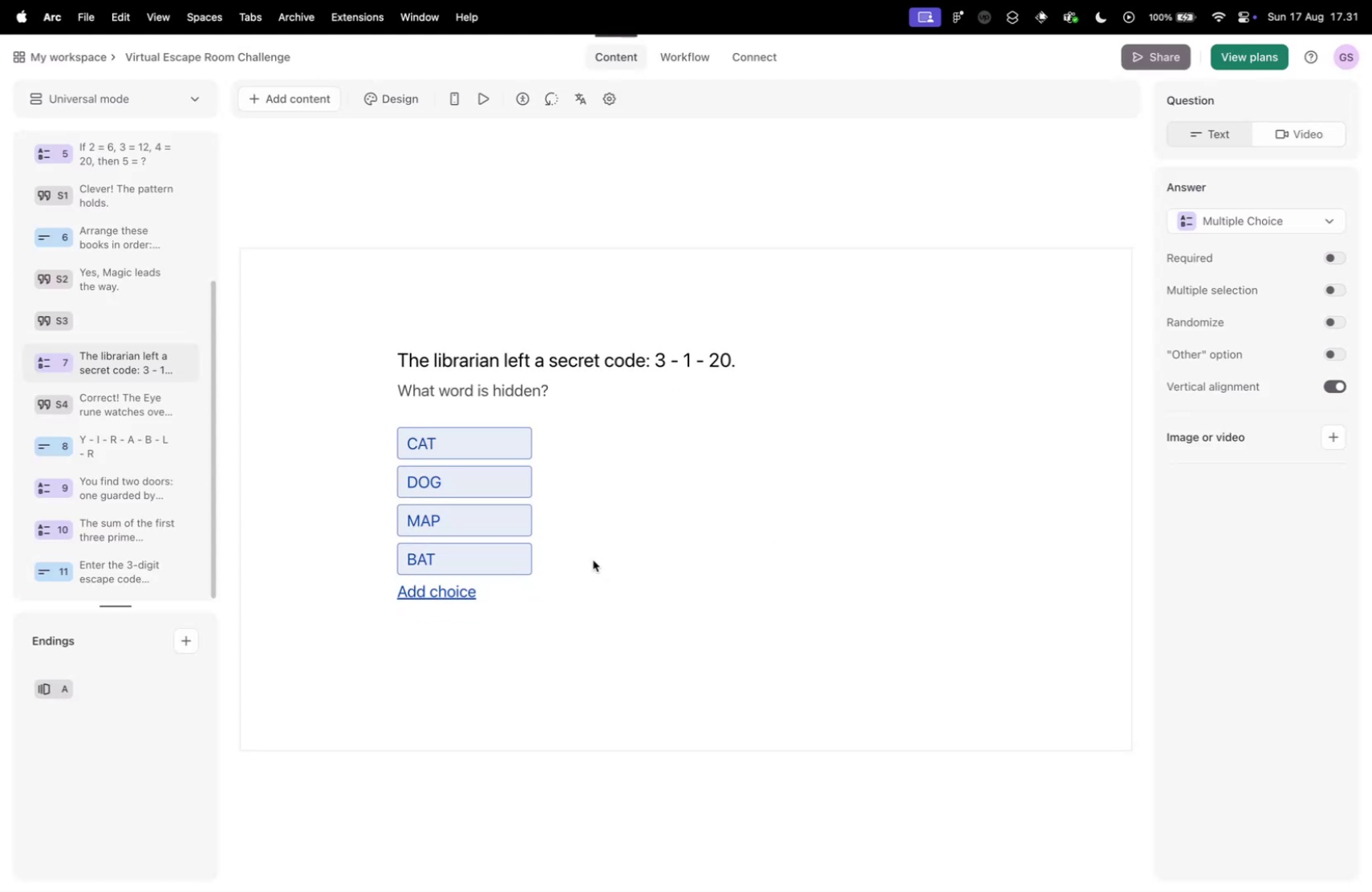 
key(Control+ControlLeft)
 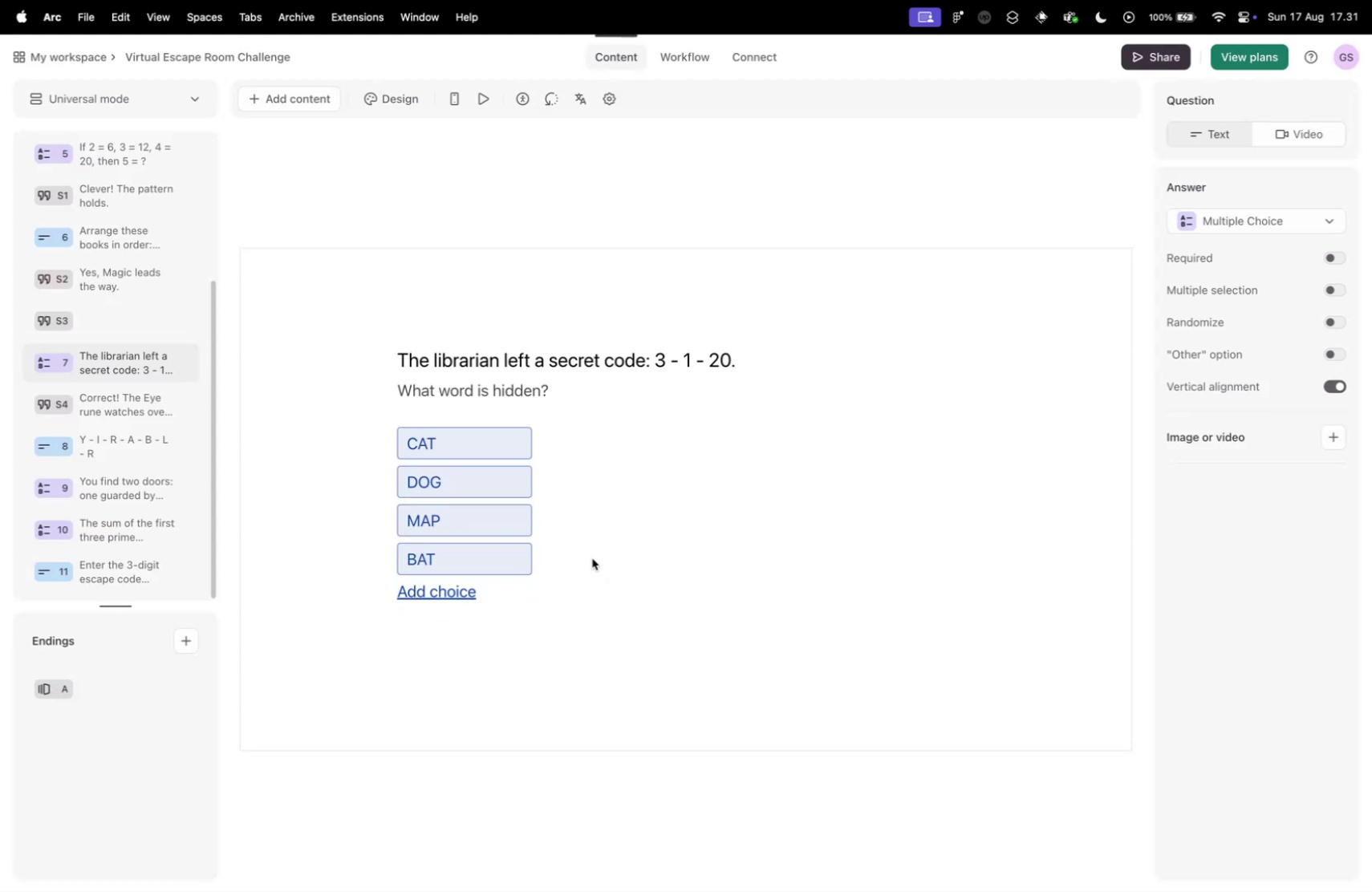 
key(Control+Tab)
 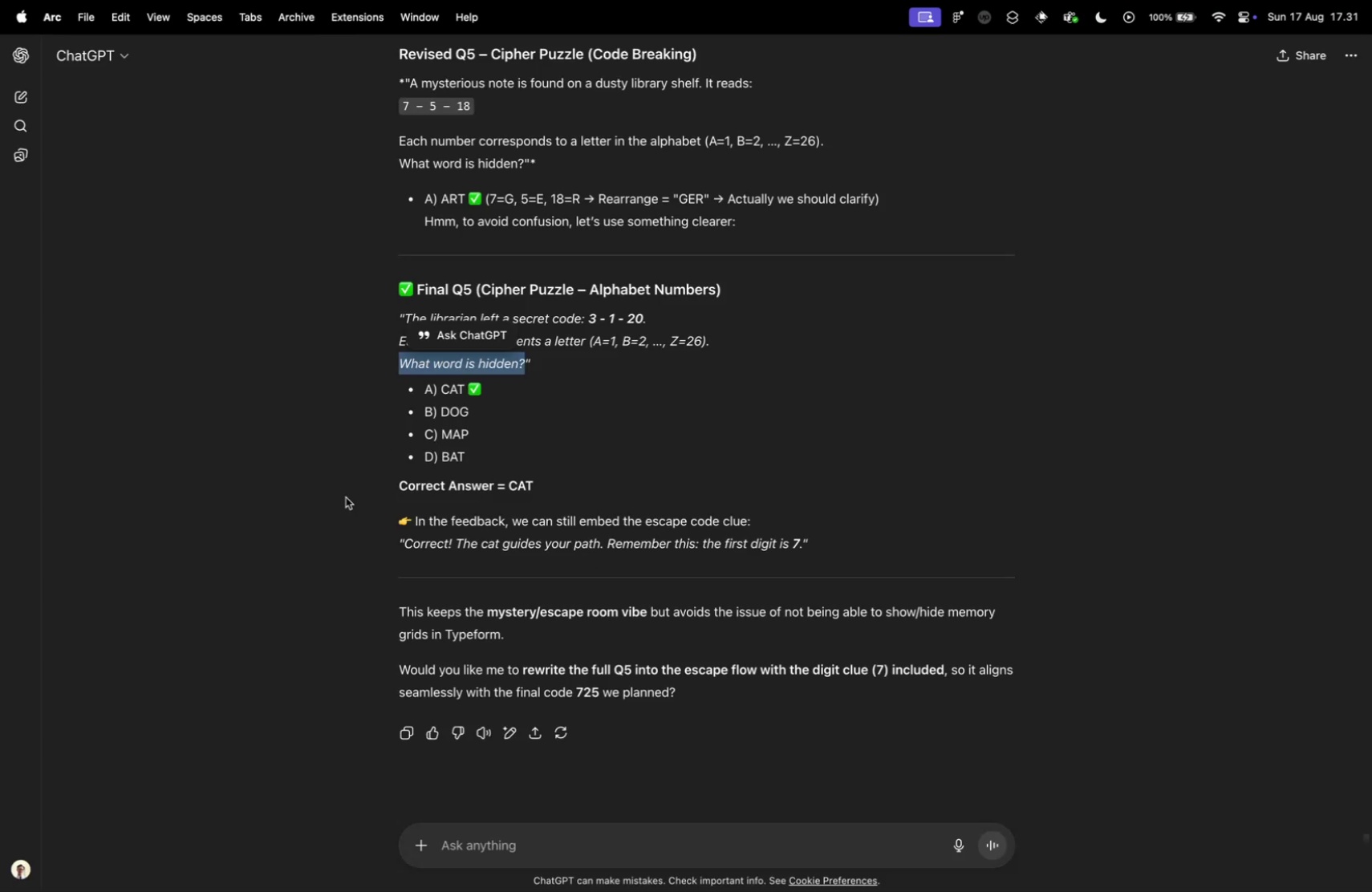 
wait(5.25)
 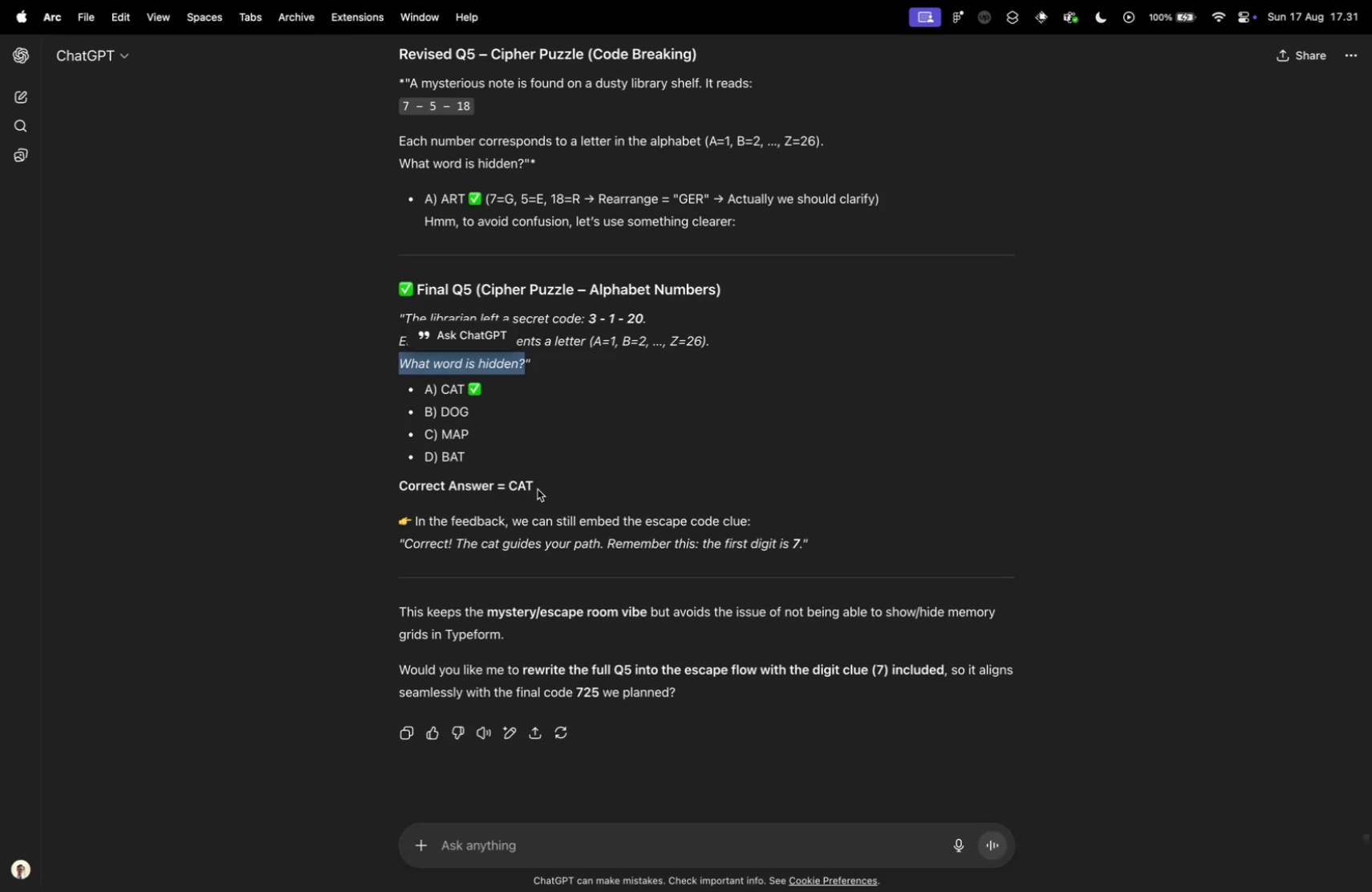 
key(Control+ControlLeft)
 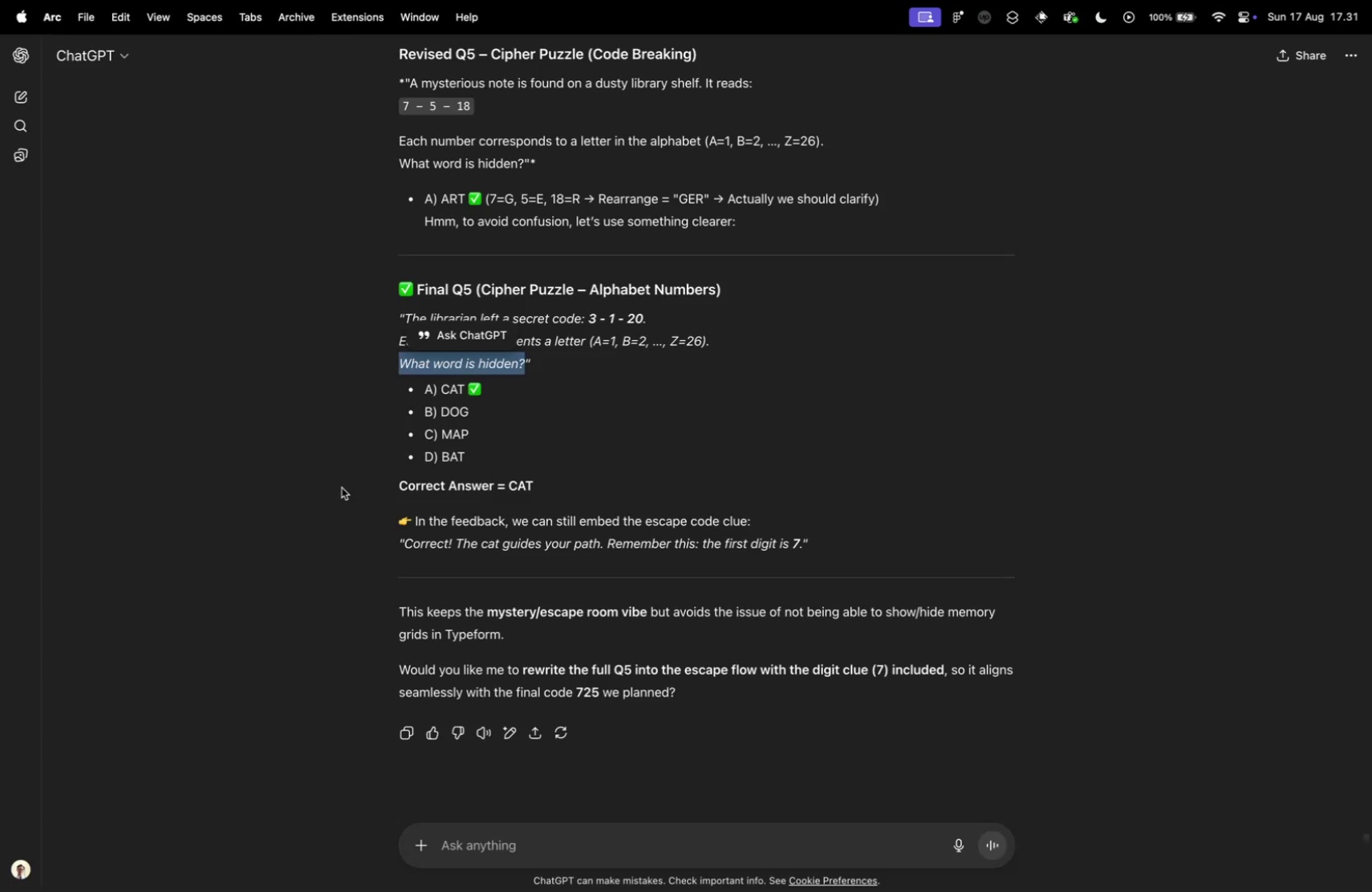 
key(Control+Tab)
 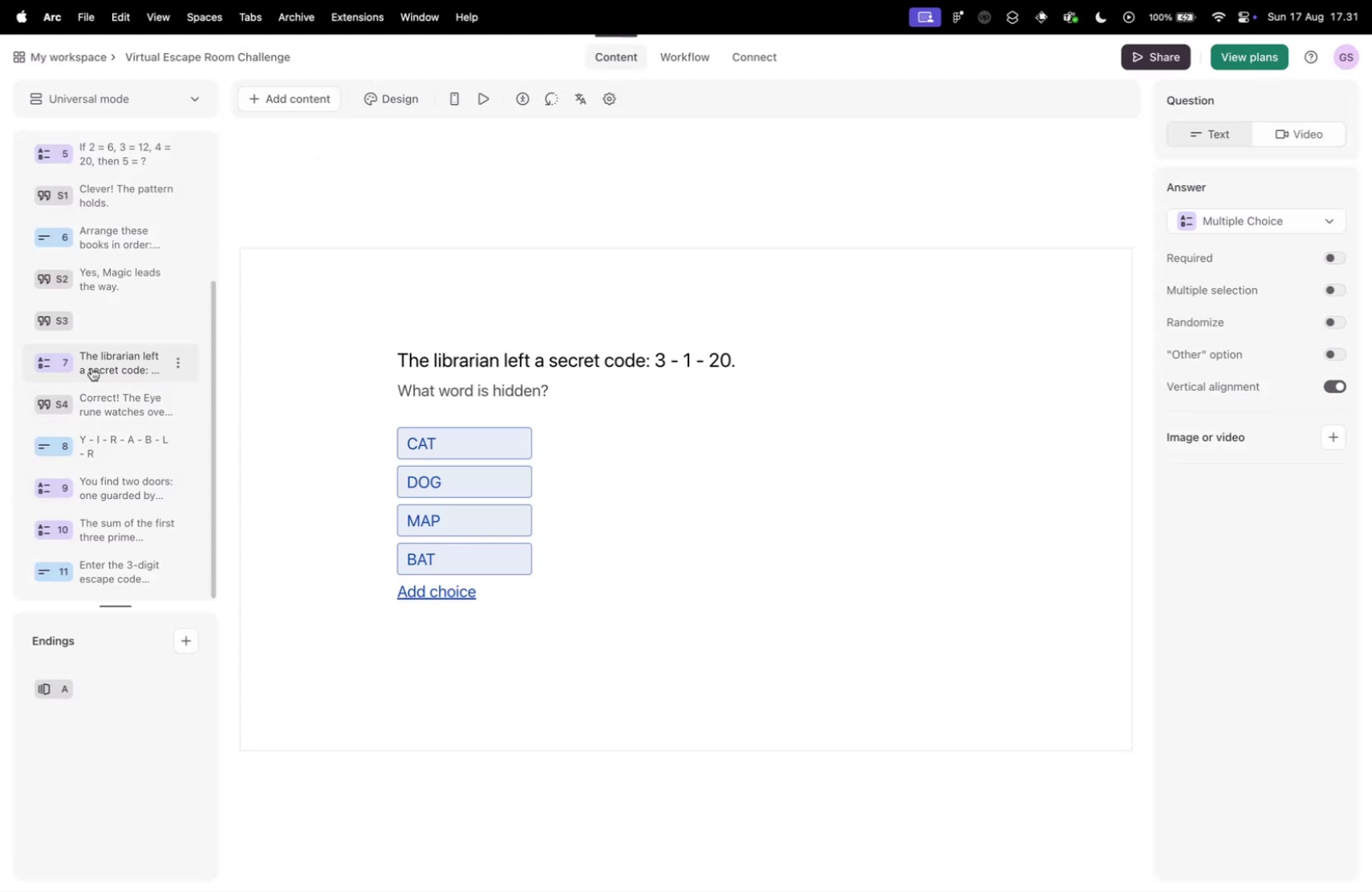 
left_click([122, 399])
 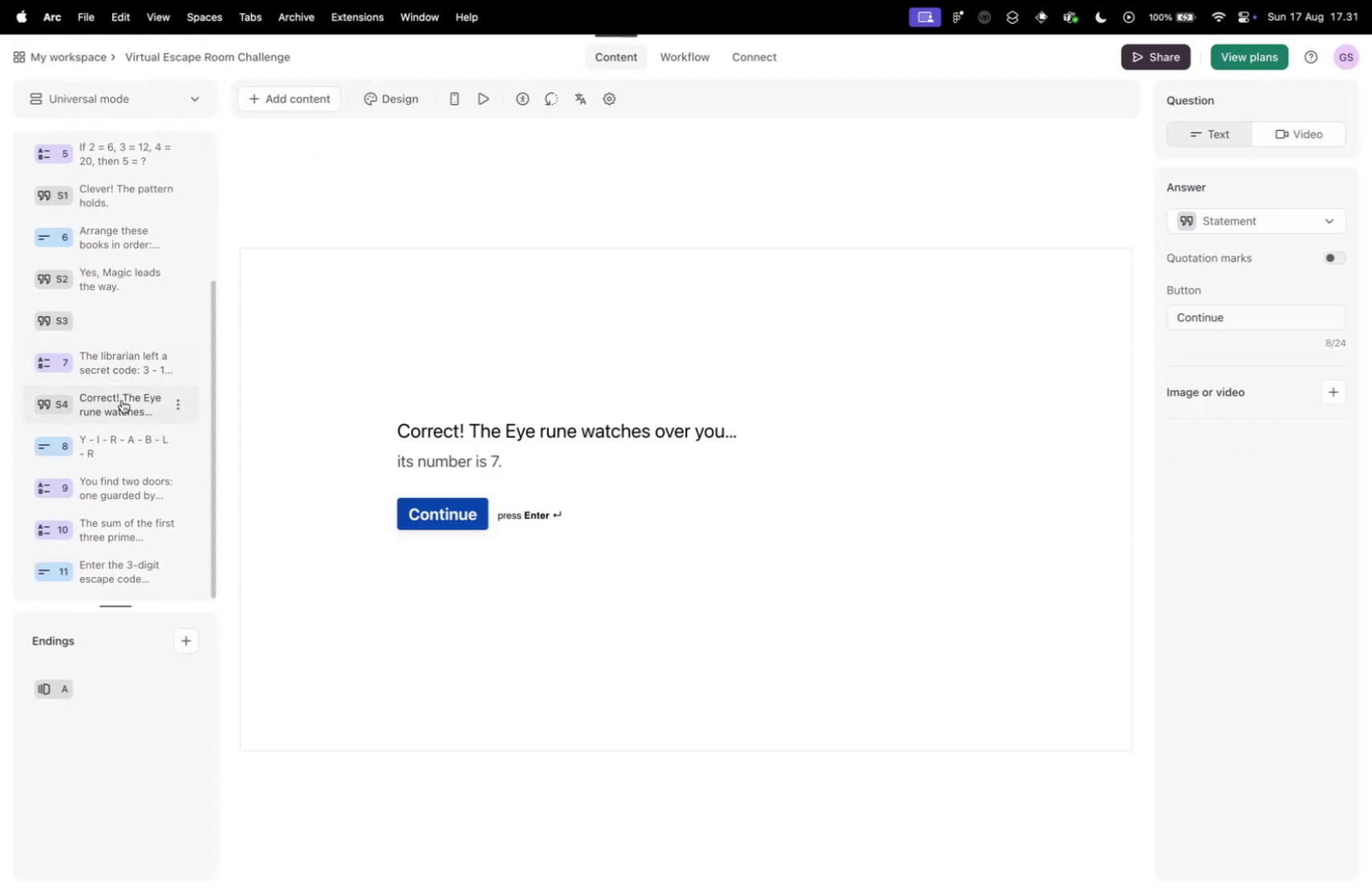 
key(Control+ControlLeft)
 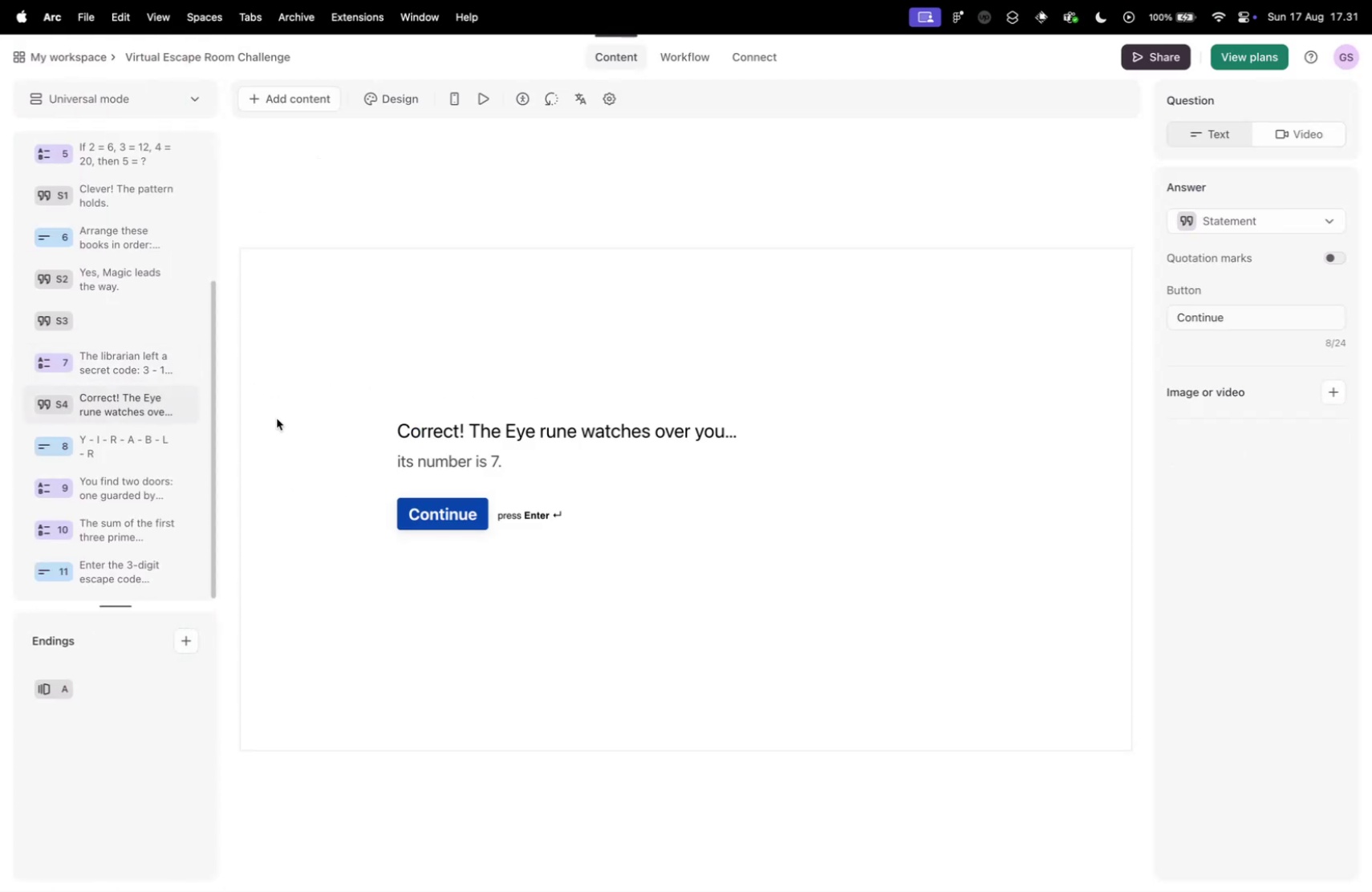 
key(Control+Tab)
 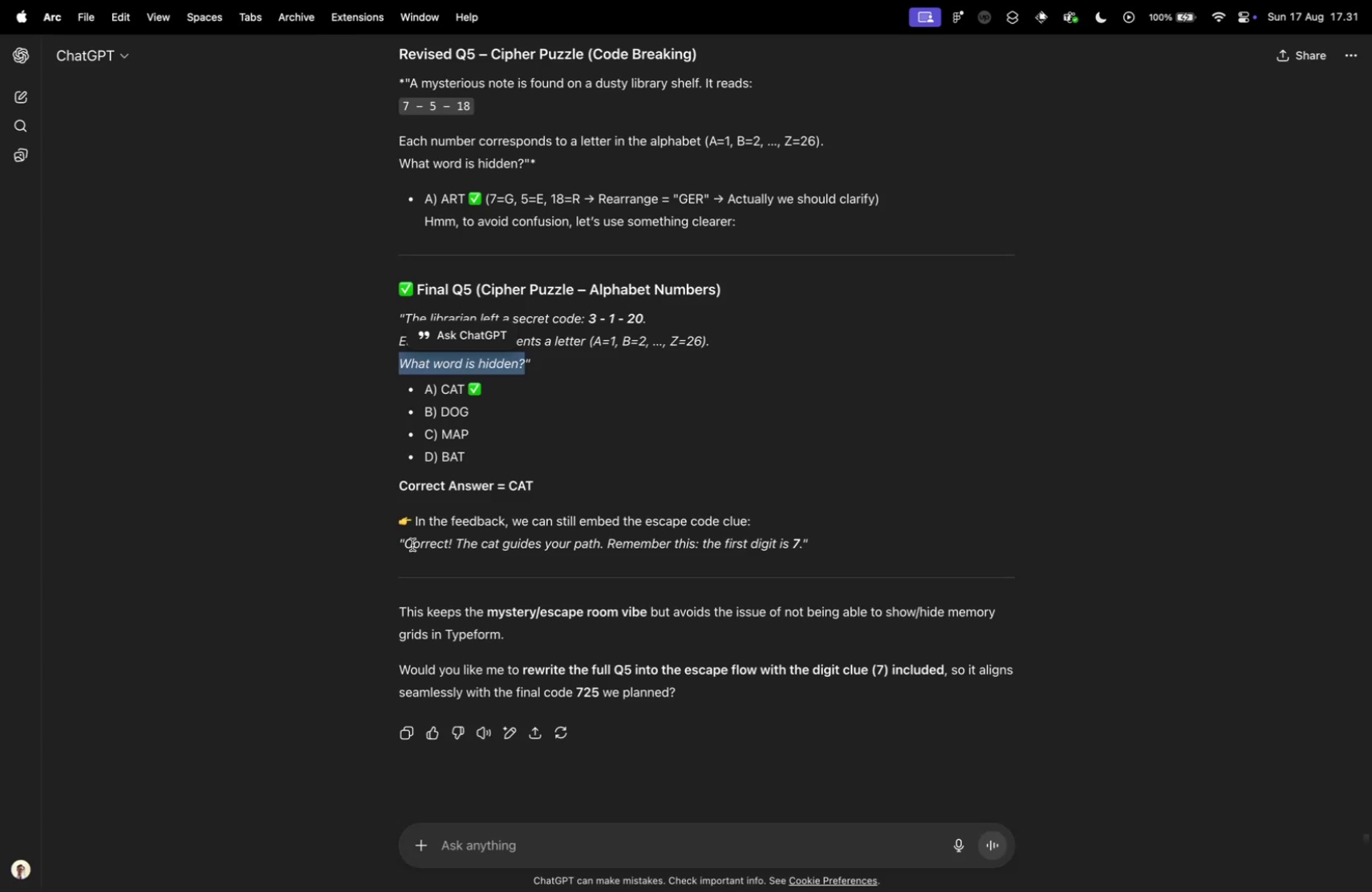 
left_click_drag(start_coordinate=[405, 541], to_coordinate=[604, 545])
 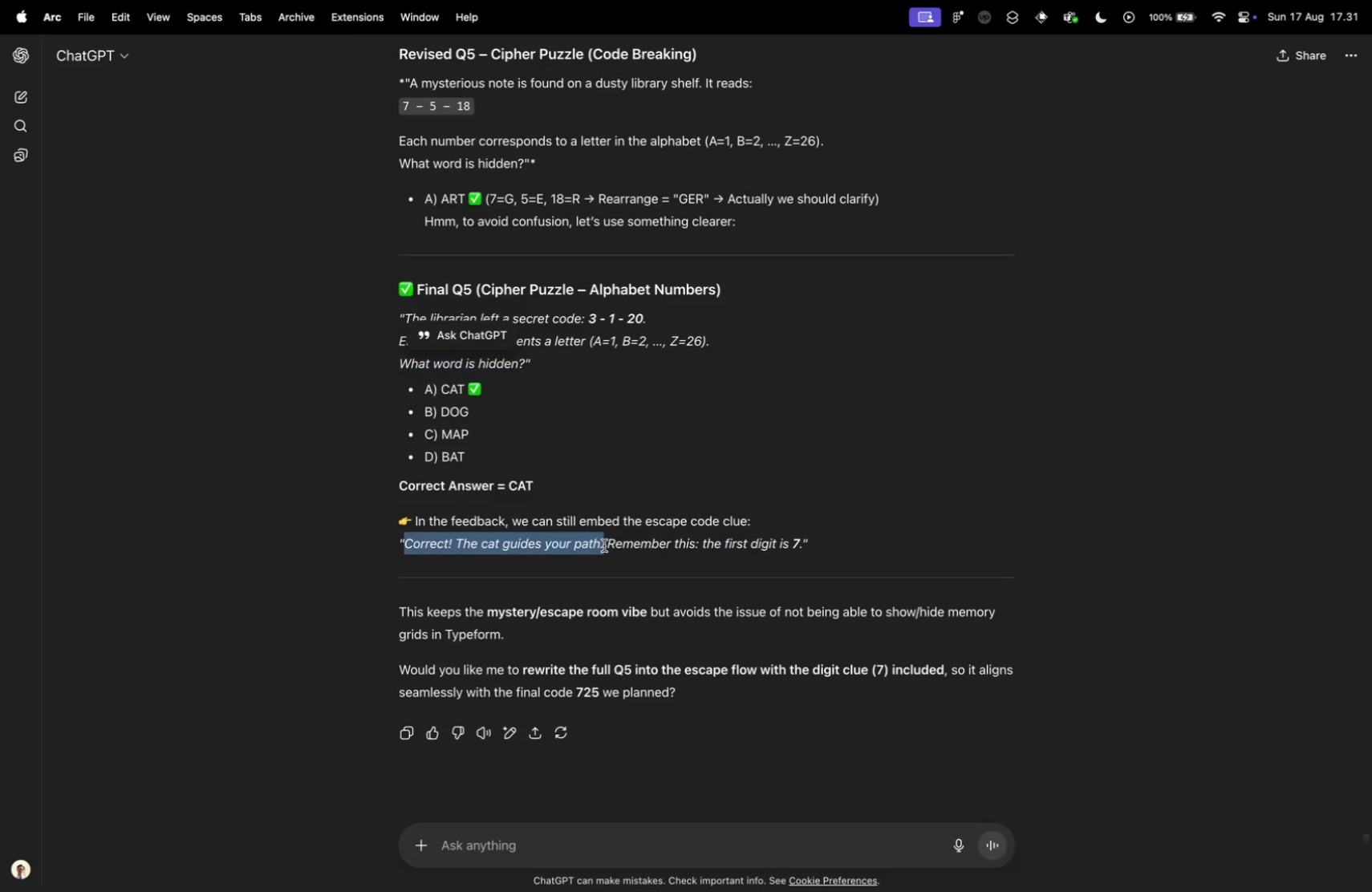 
key(Meta+CommandLeft)
 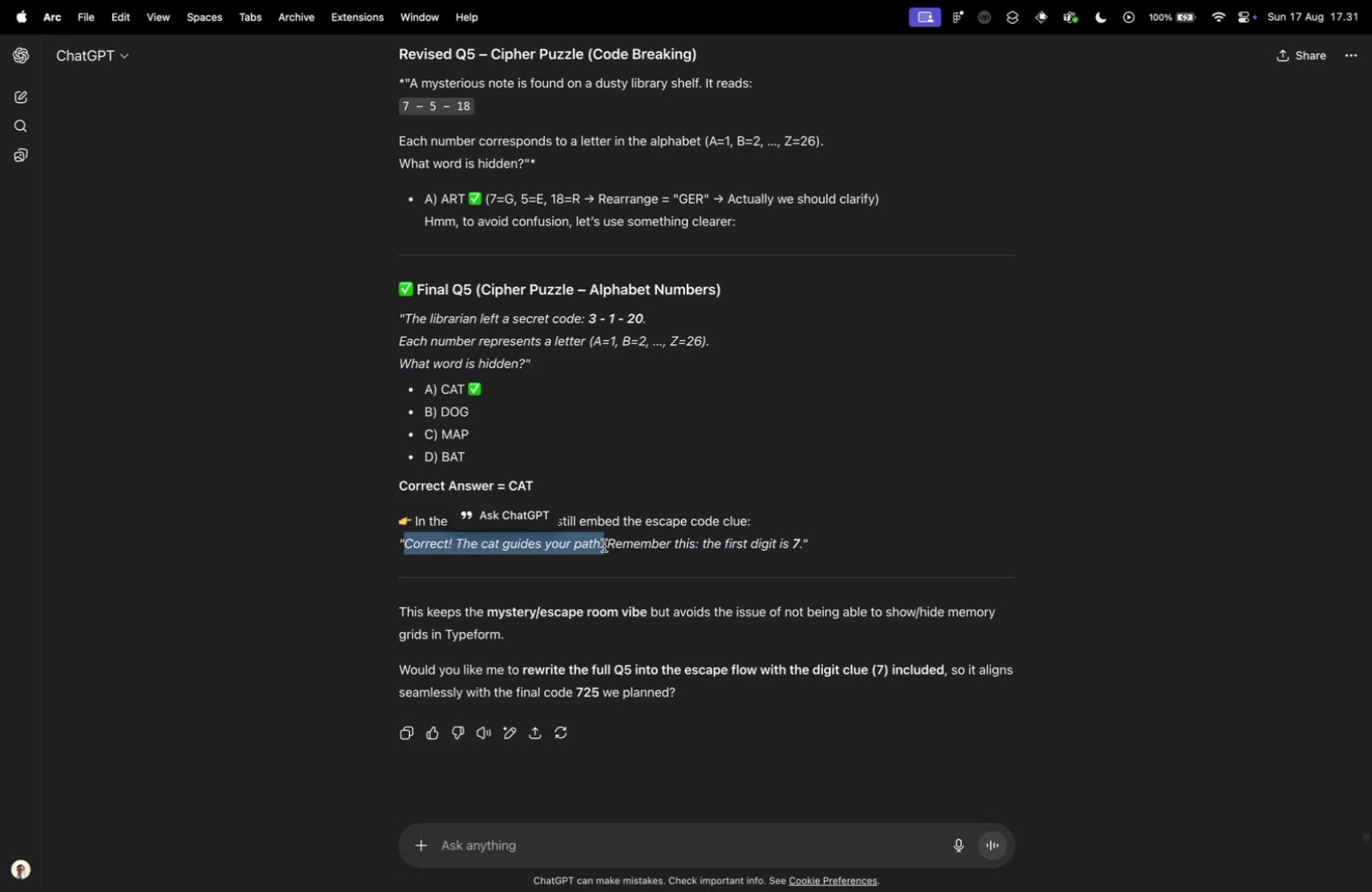 
key(Meta+C)
 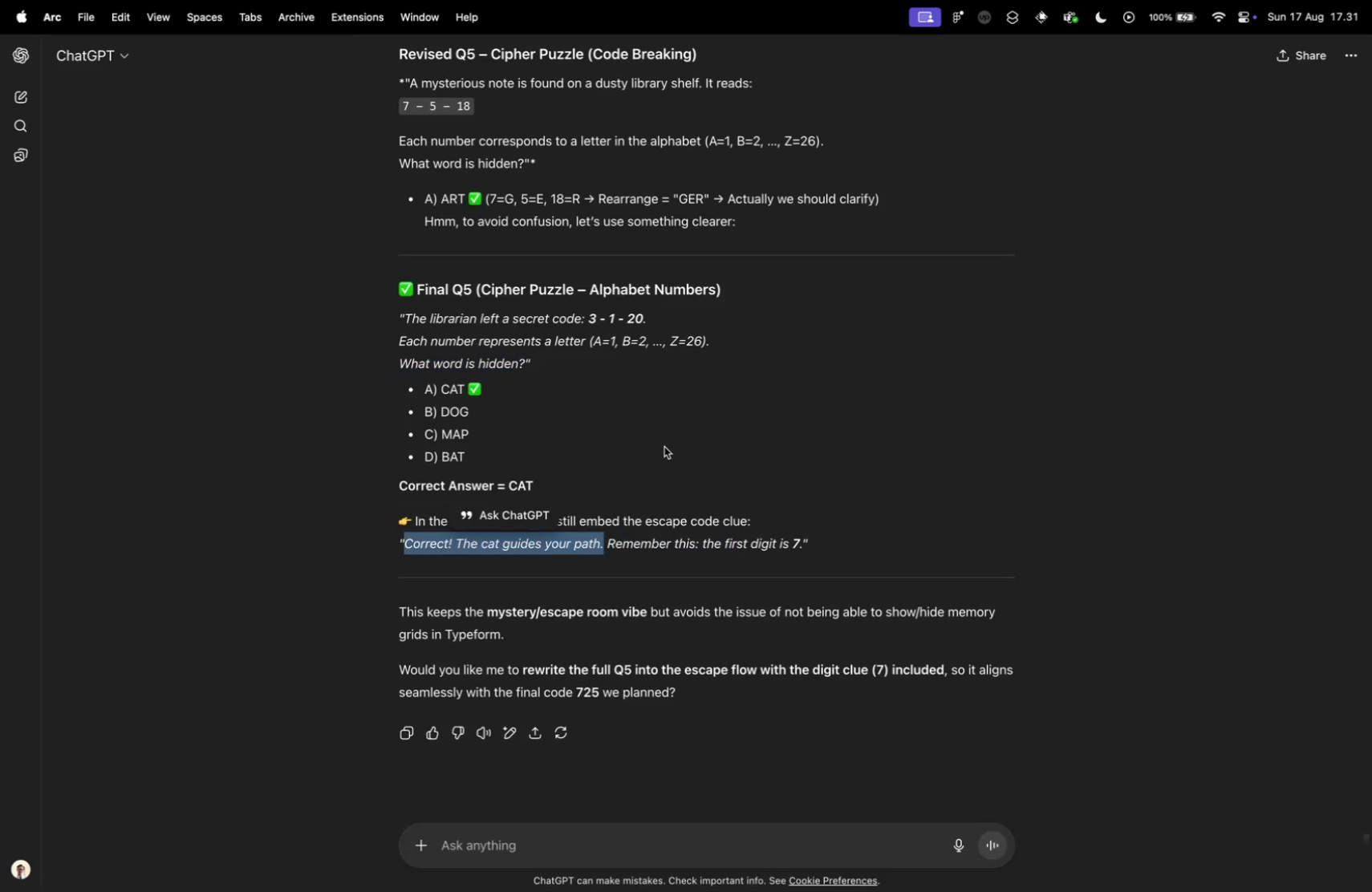 
key(Control+ControlLeft)
 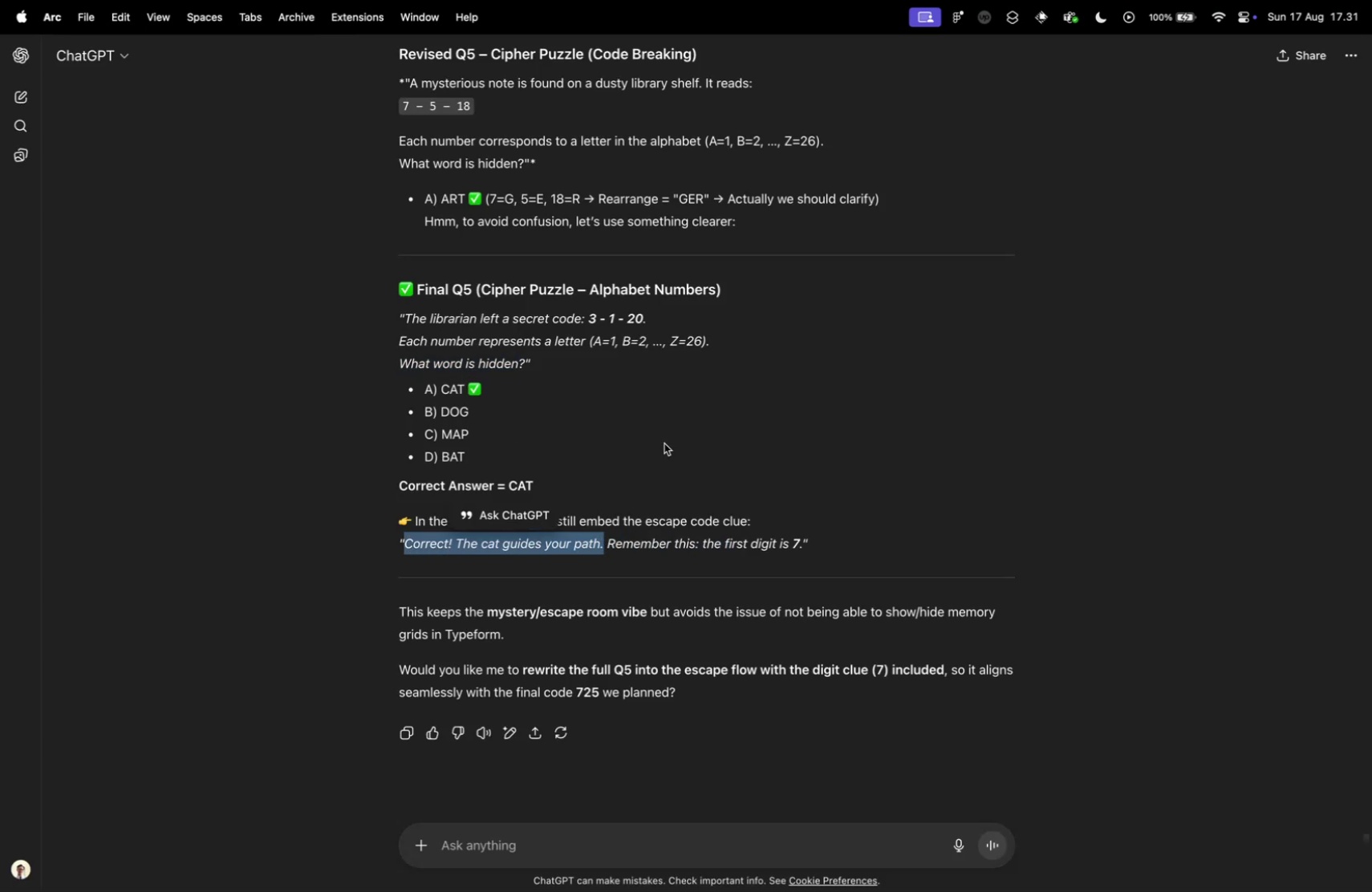 
key(Control+Tab)
 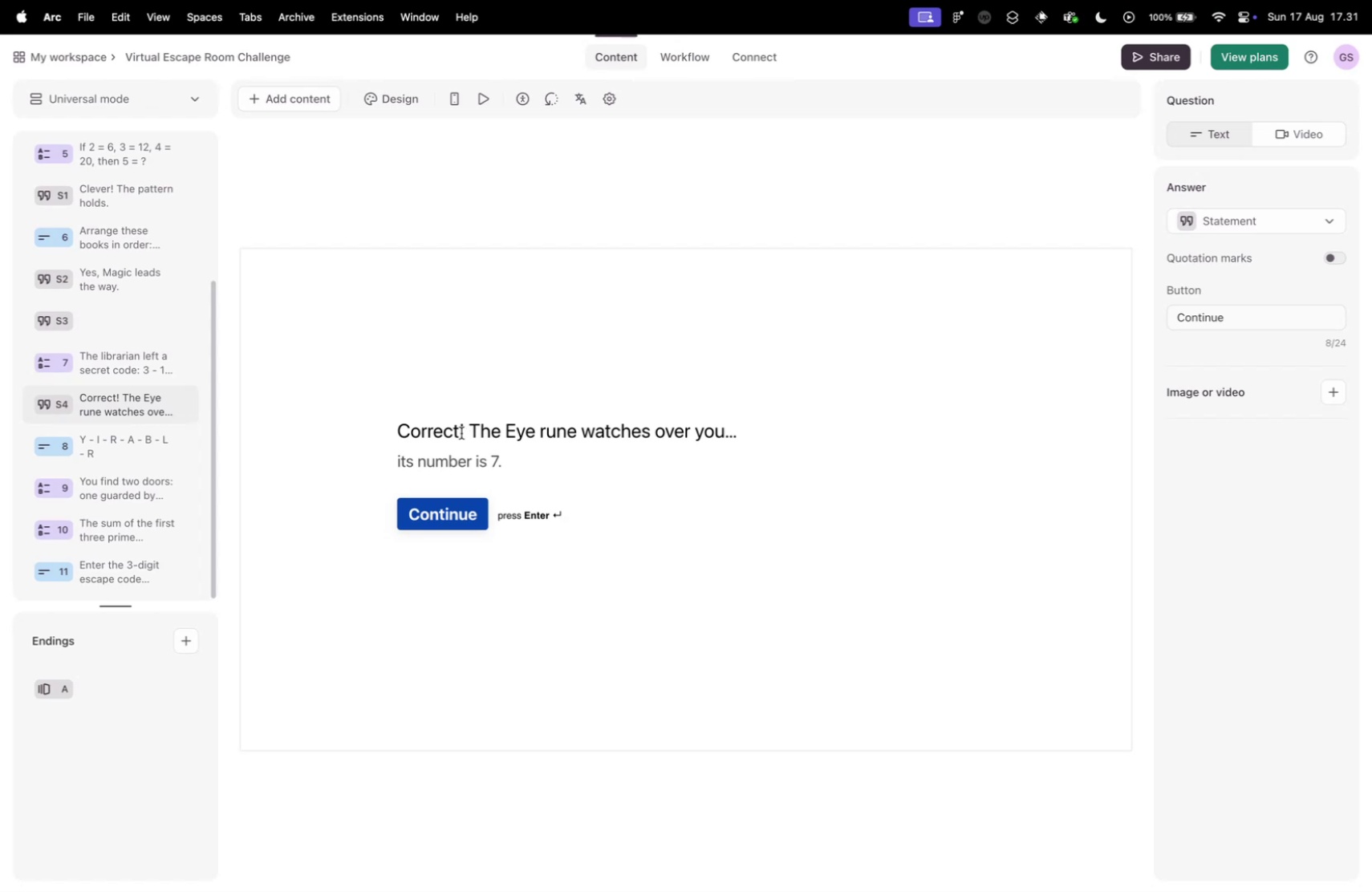 
left_click([457, 429])
 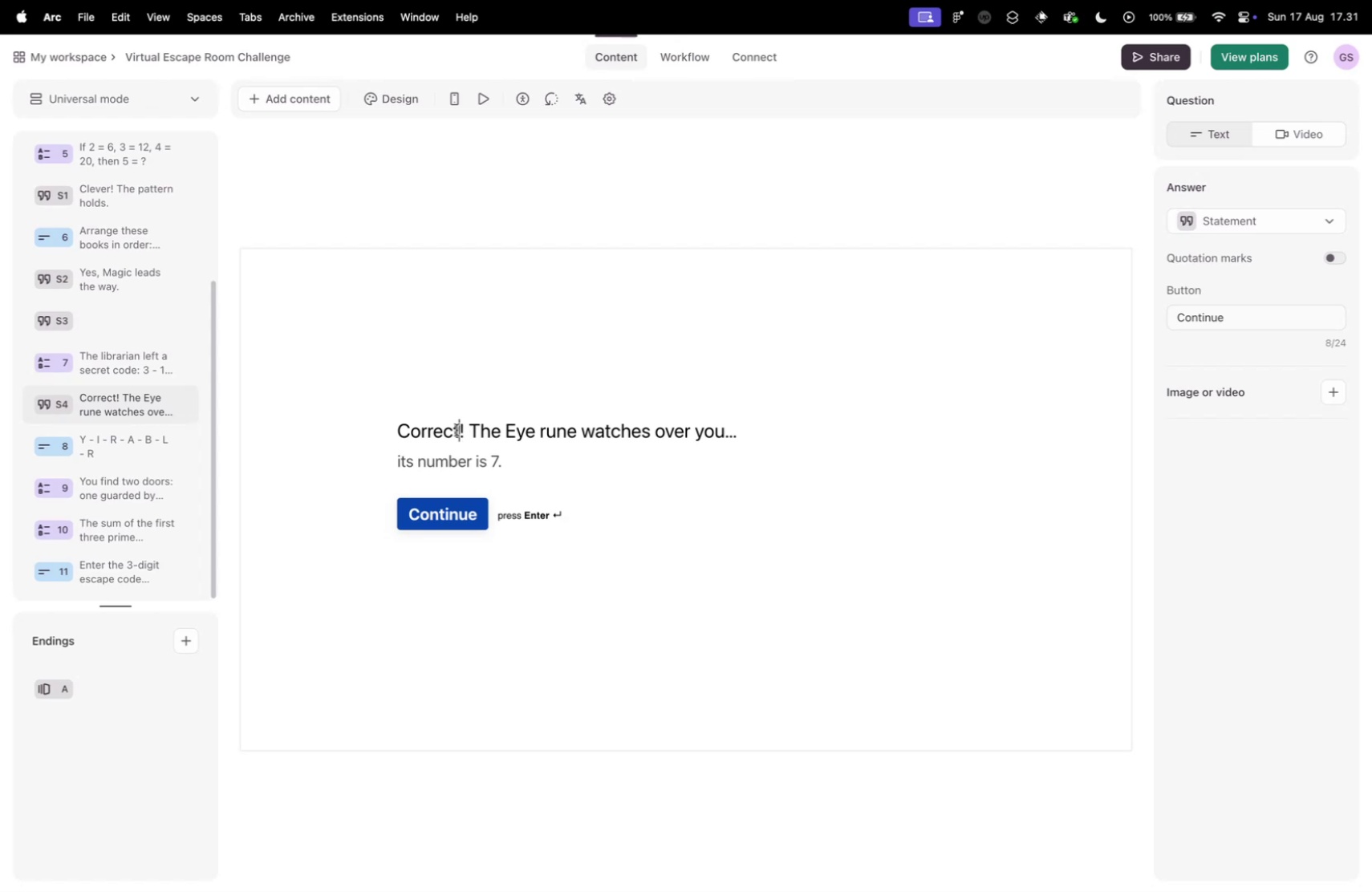 
key(Meta+A)
 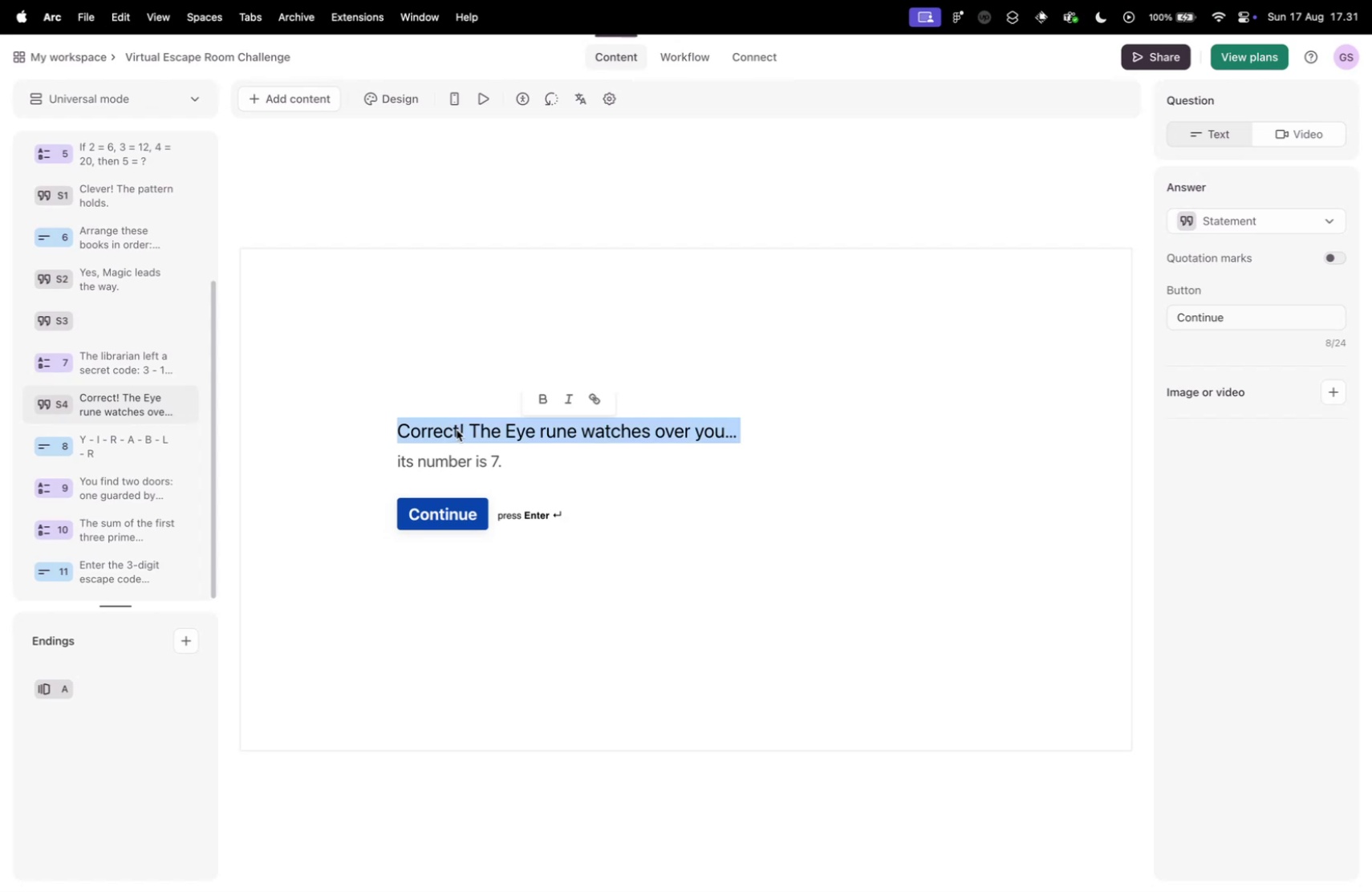 
key(Meta+V)
 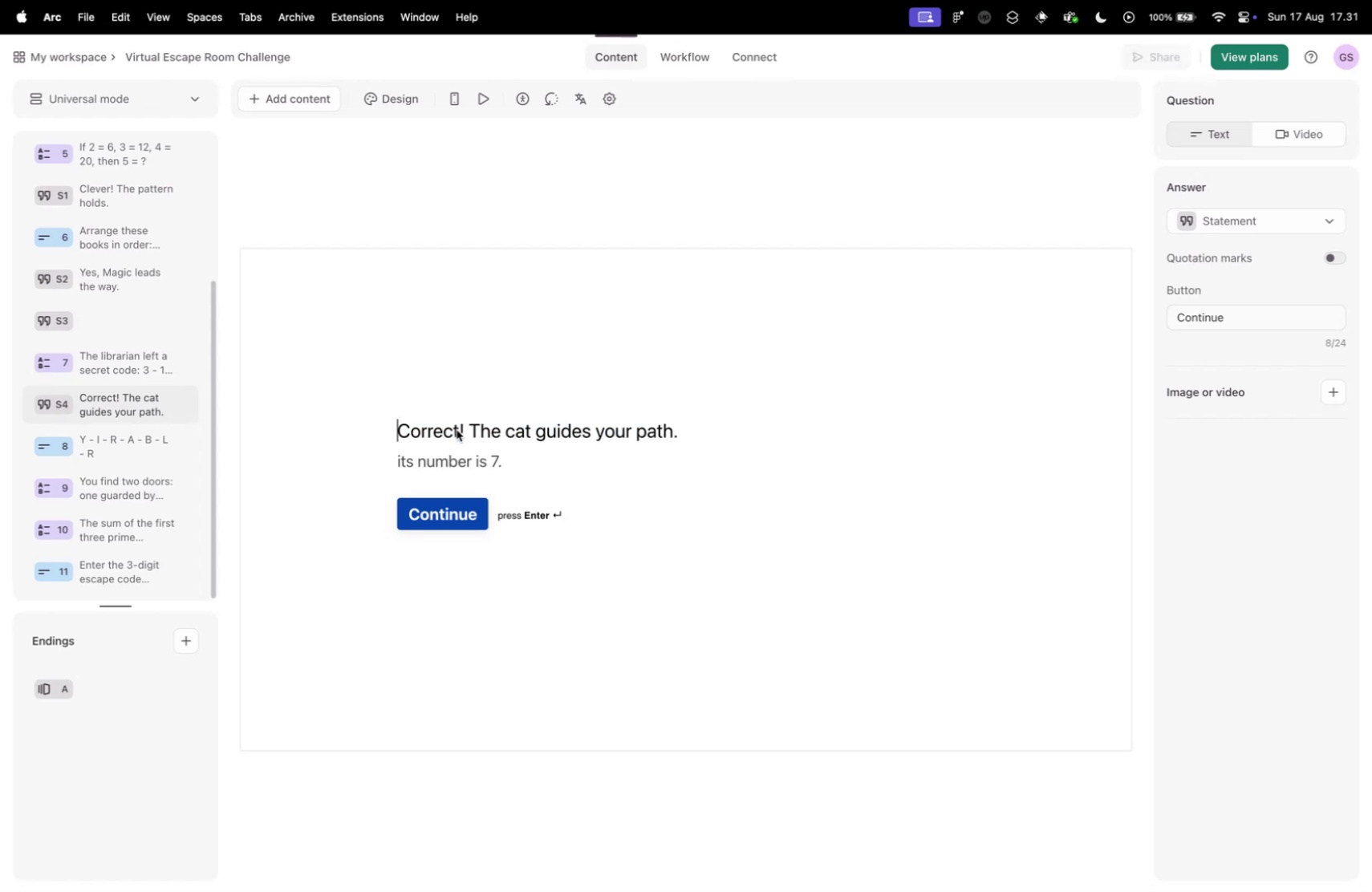 
key(Control+ControlLeft)
 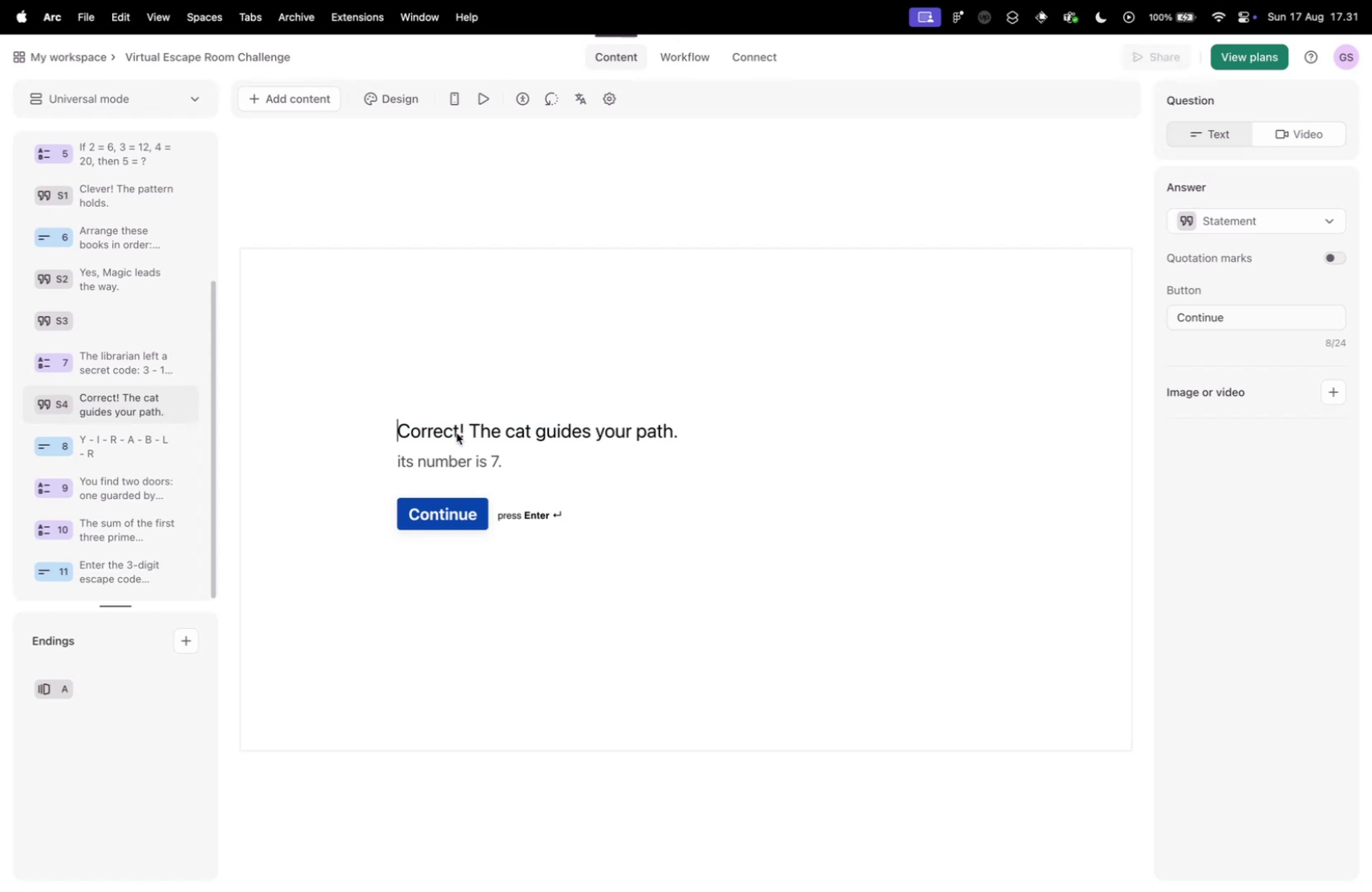 
key(Control+Tab)
 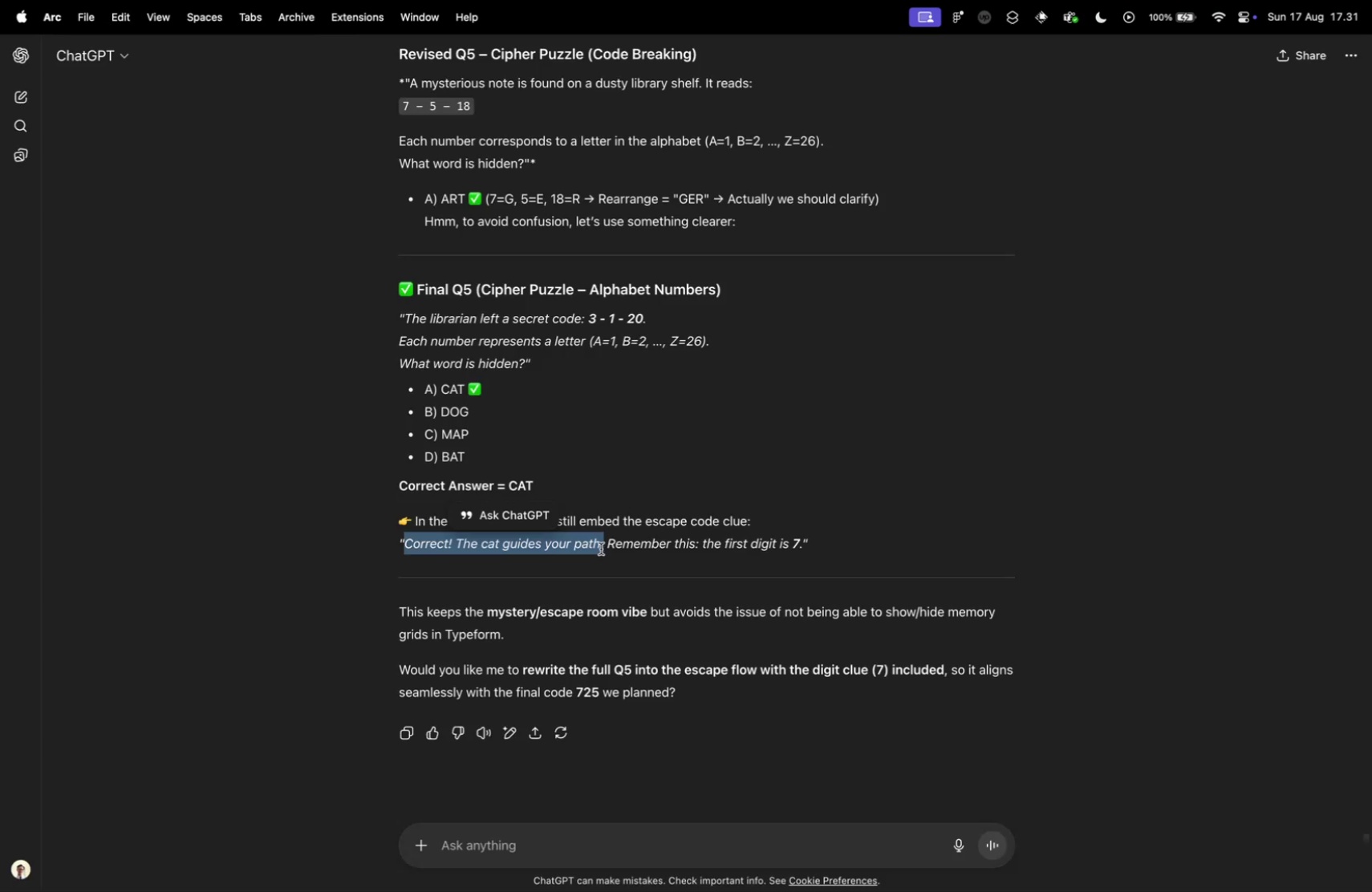 
left_click_drag(start_coordinate=[609, 543], to_coordinate=[803, 542])
 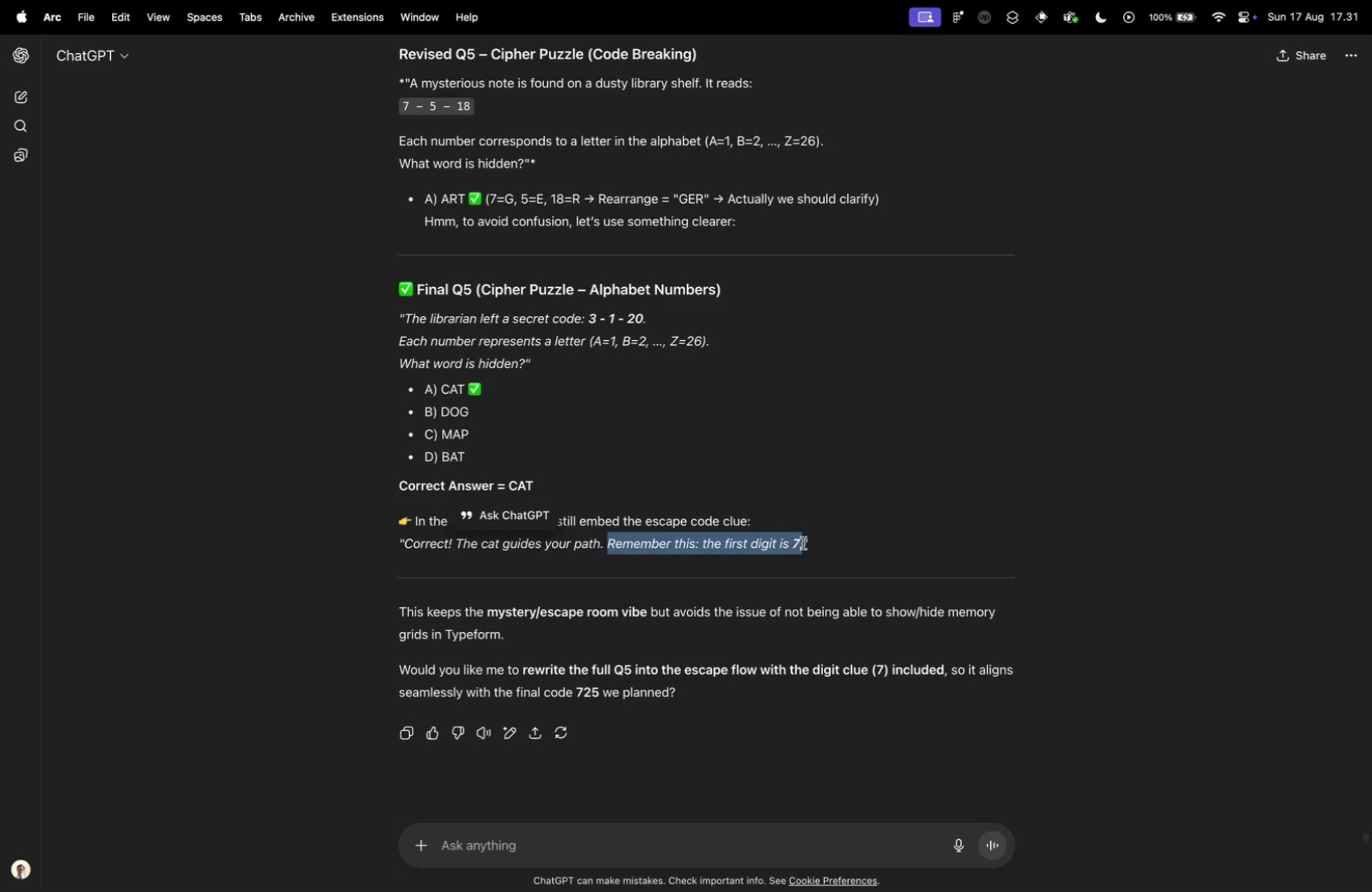 
key(Meta+CommandLeft)
 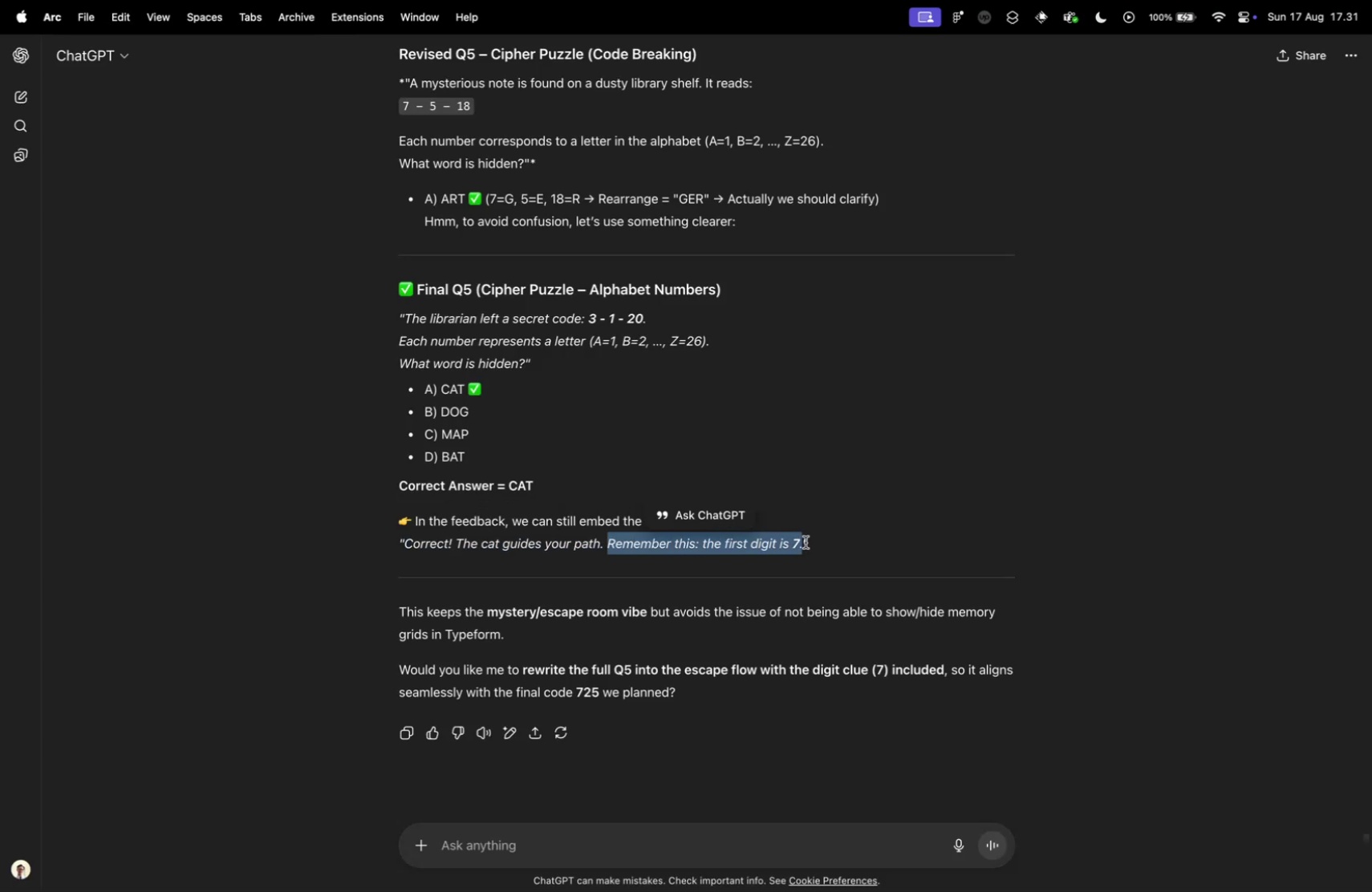 
key(Meta+C)
 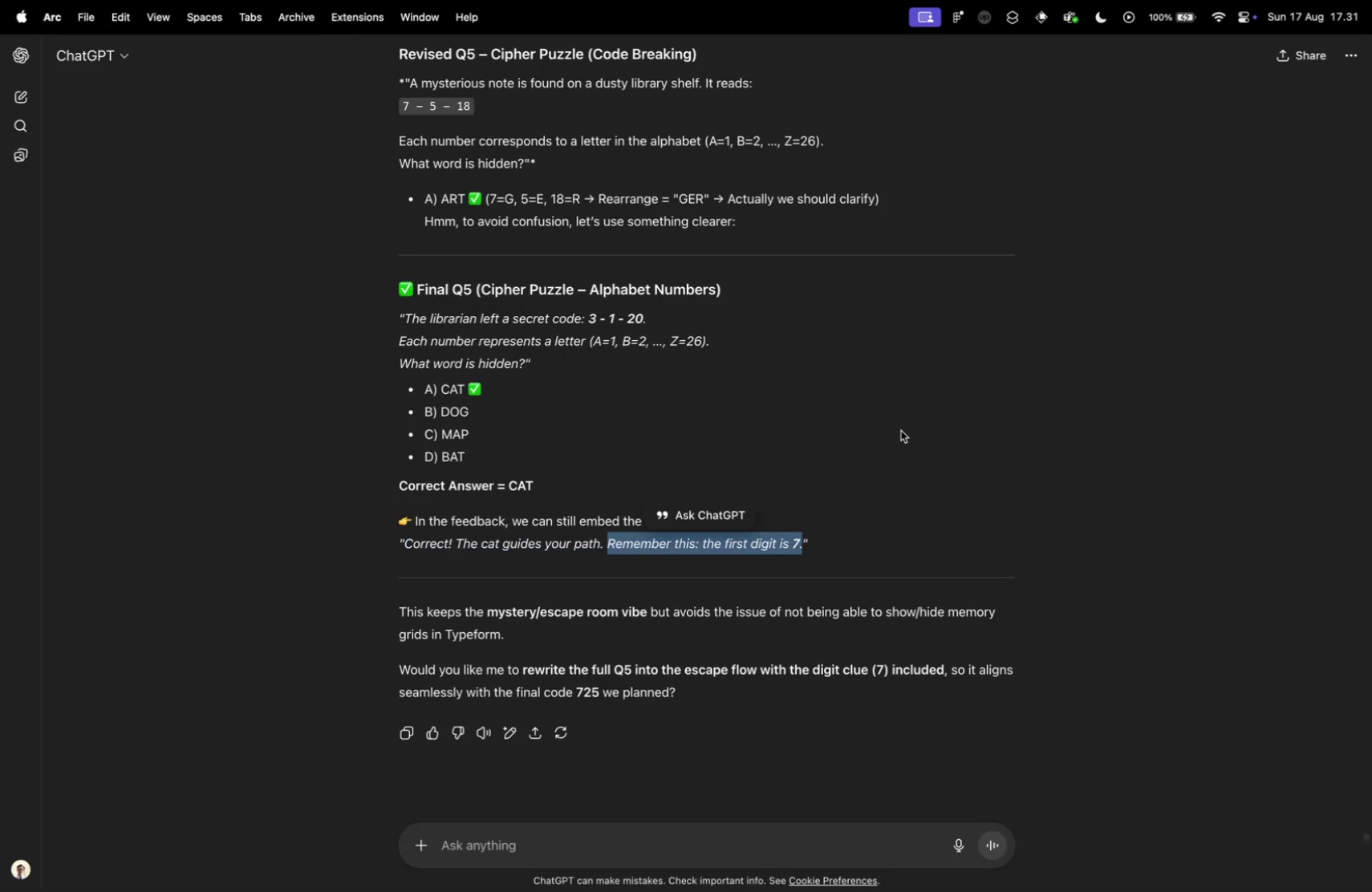 
key(Control+ControlLeft)
 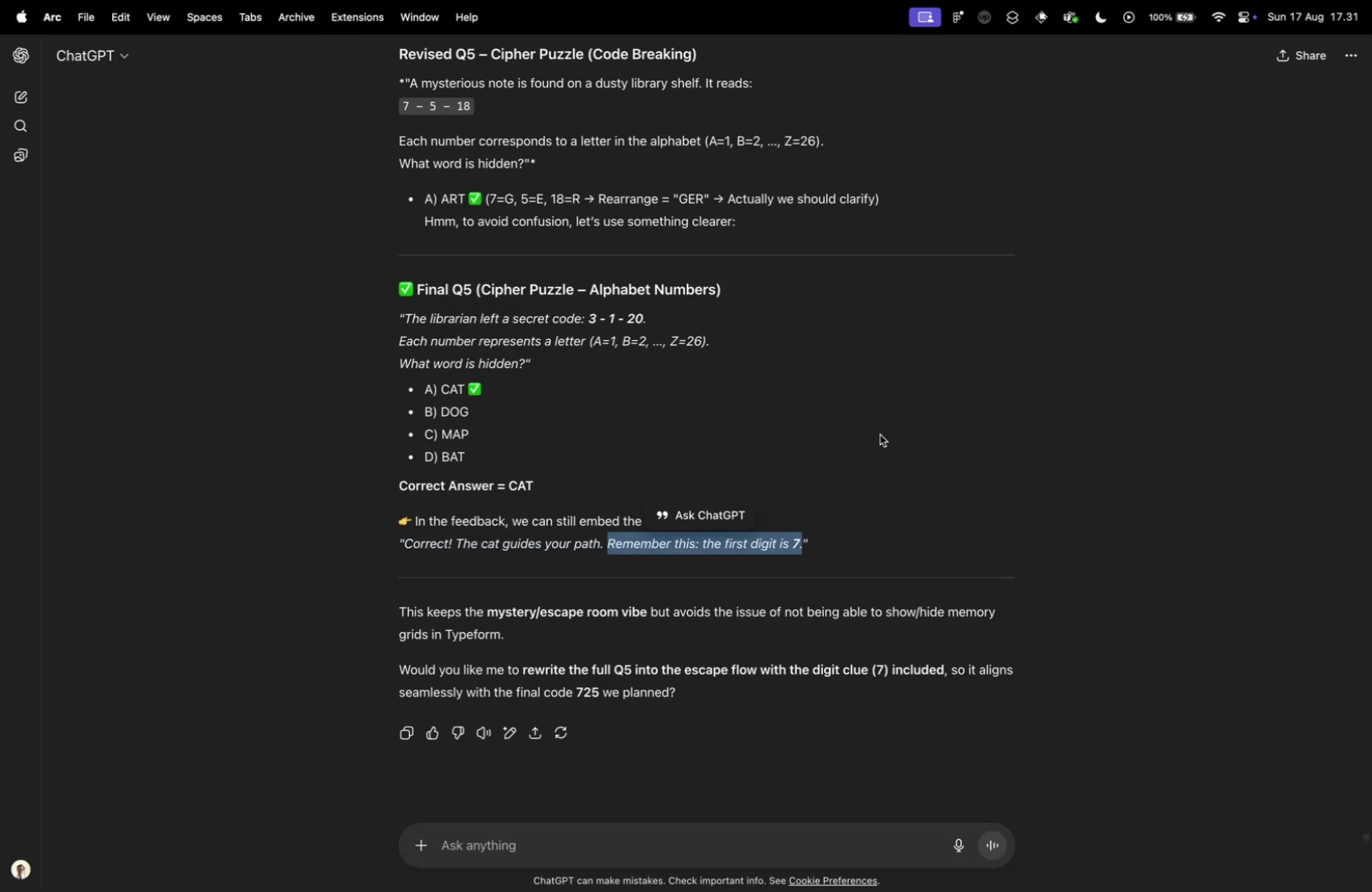 
key(Control+Tab)
 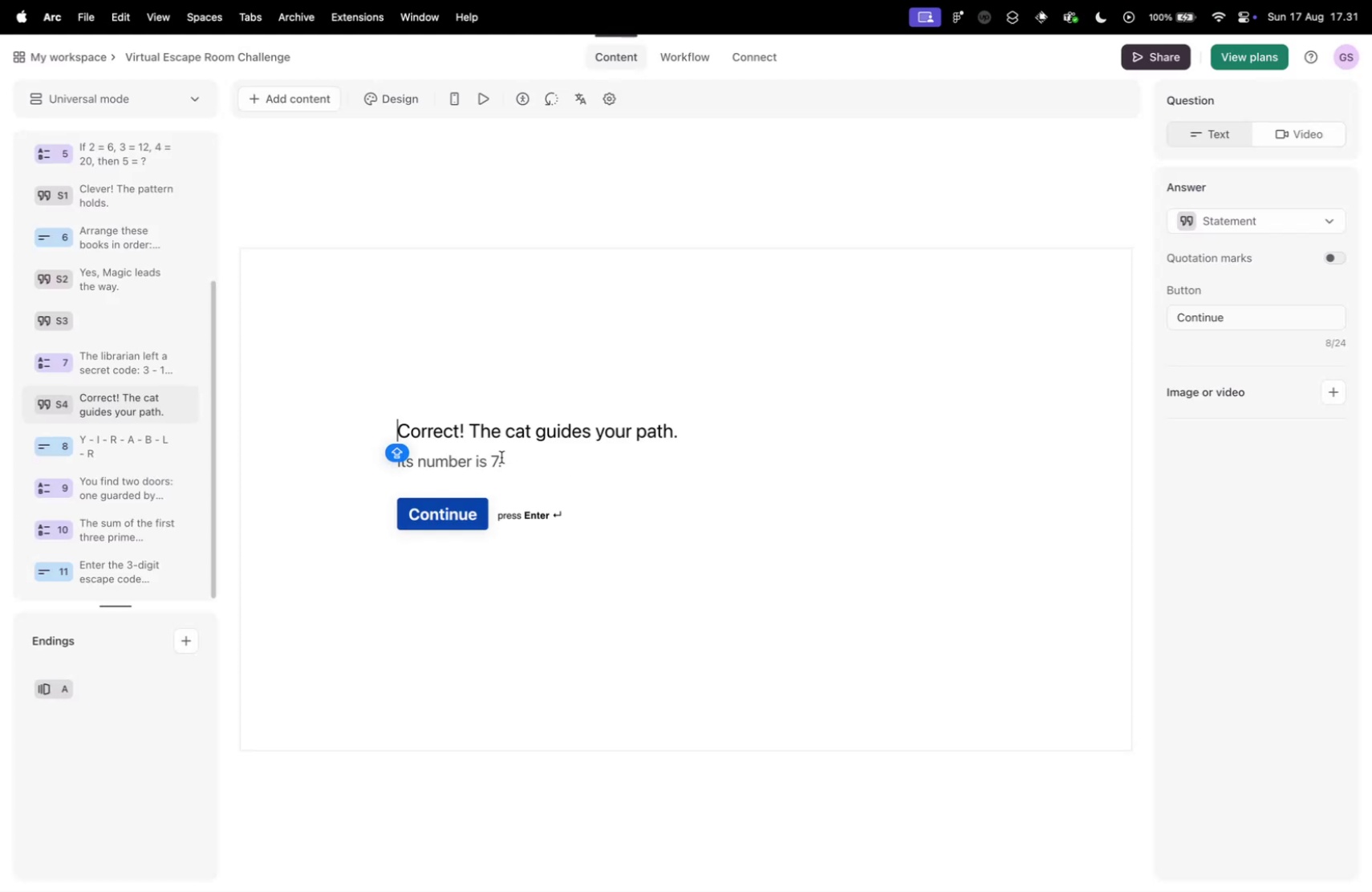 
left_click([493, 458])
 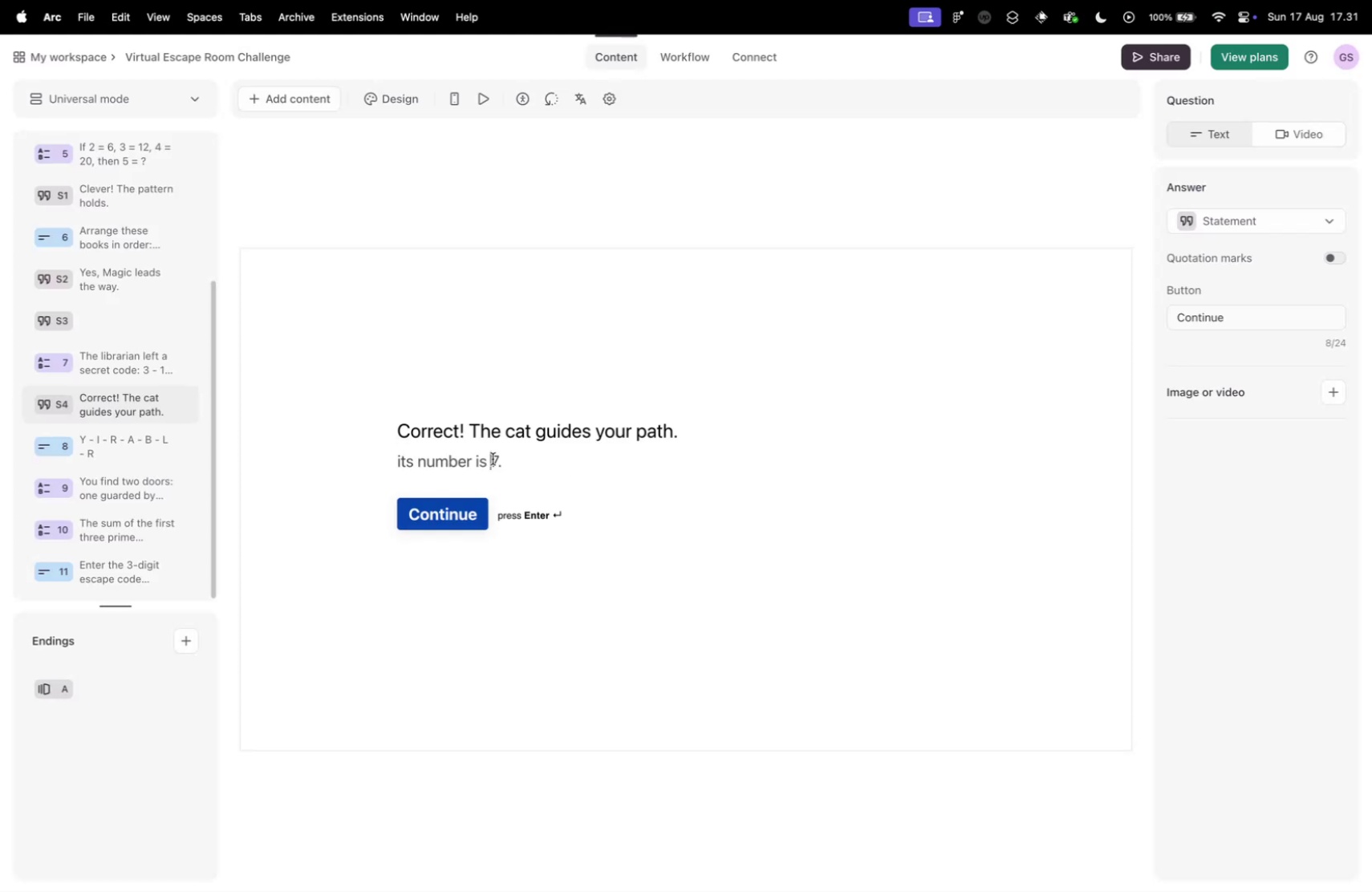 
key(Meta+A)
 